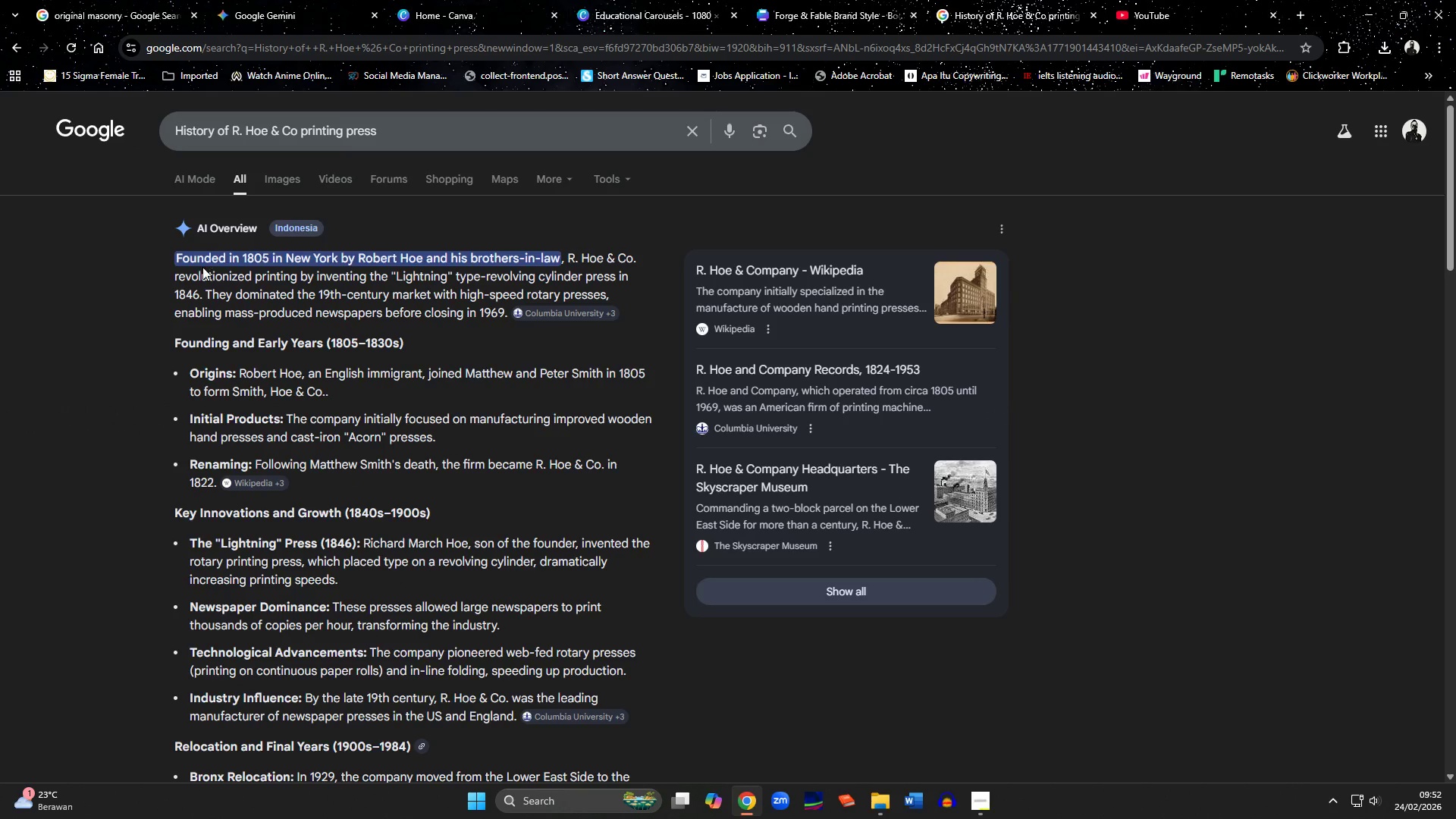 
left_click([143, 256])
 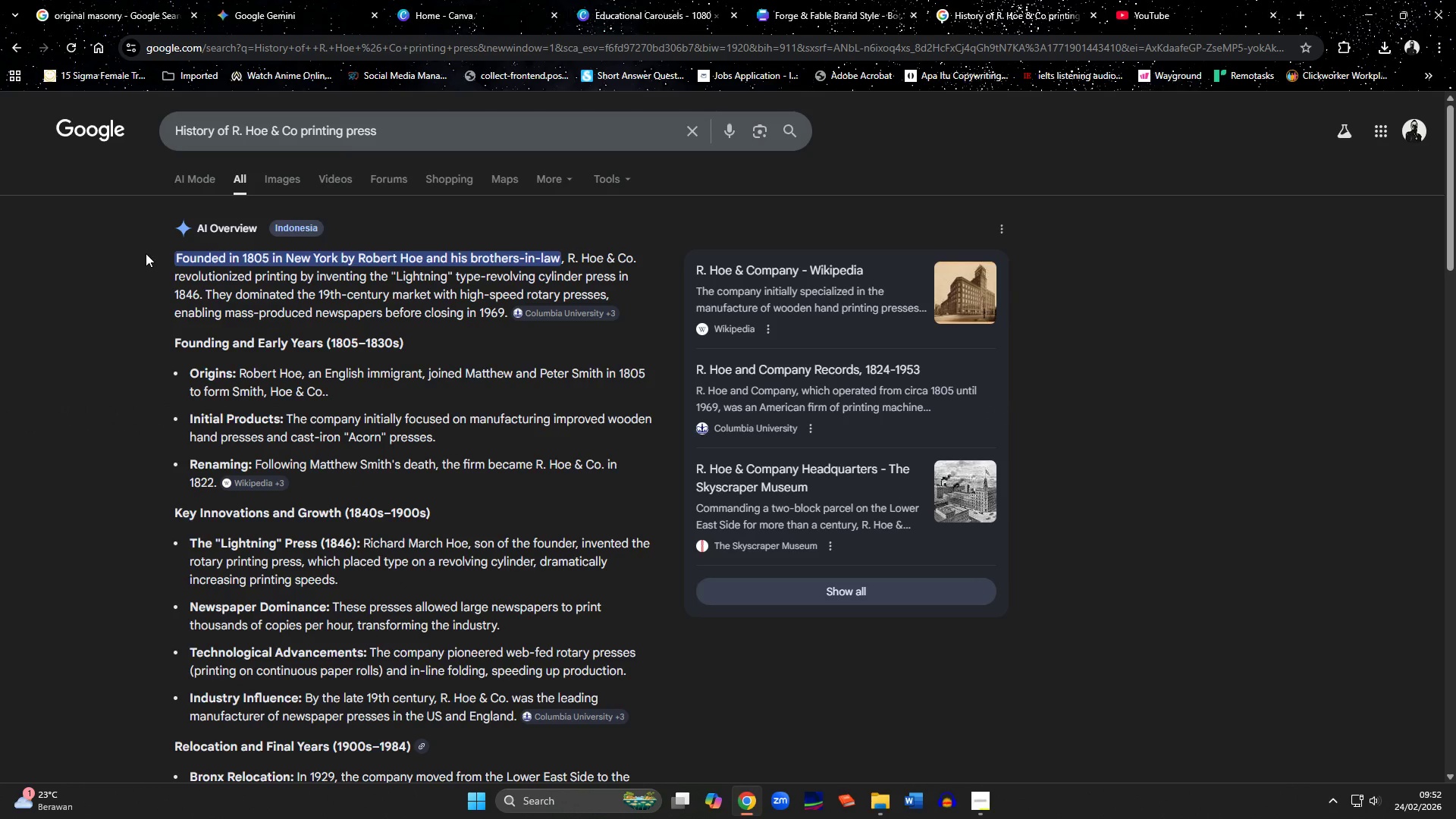 
left_click_drag(start_coordinate=[146, 253], to_coordinate=[507, 312])
 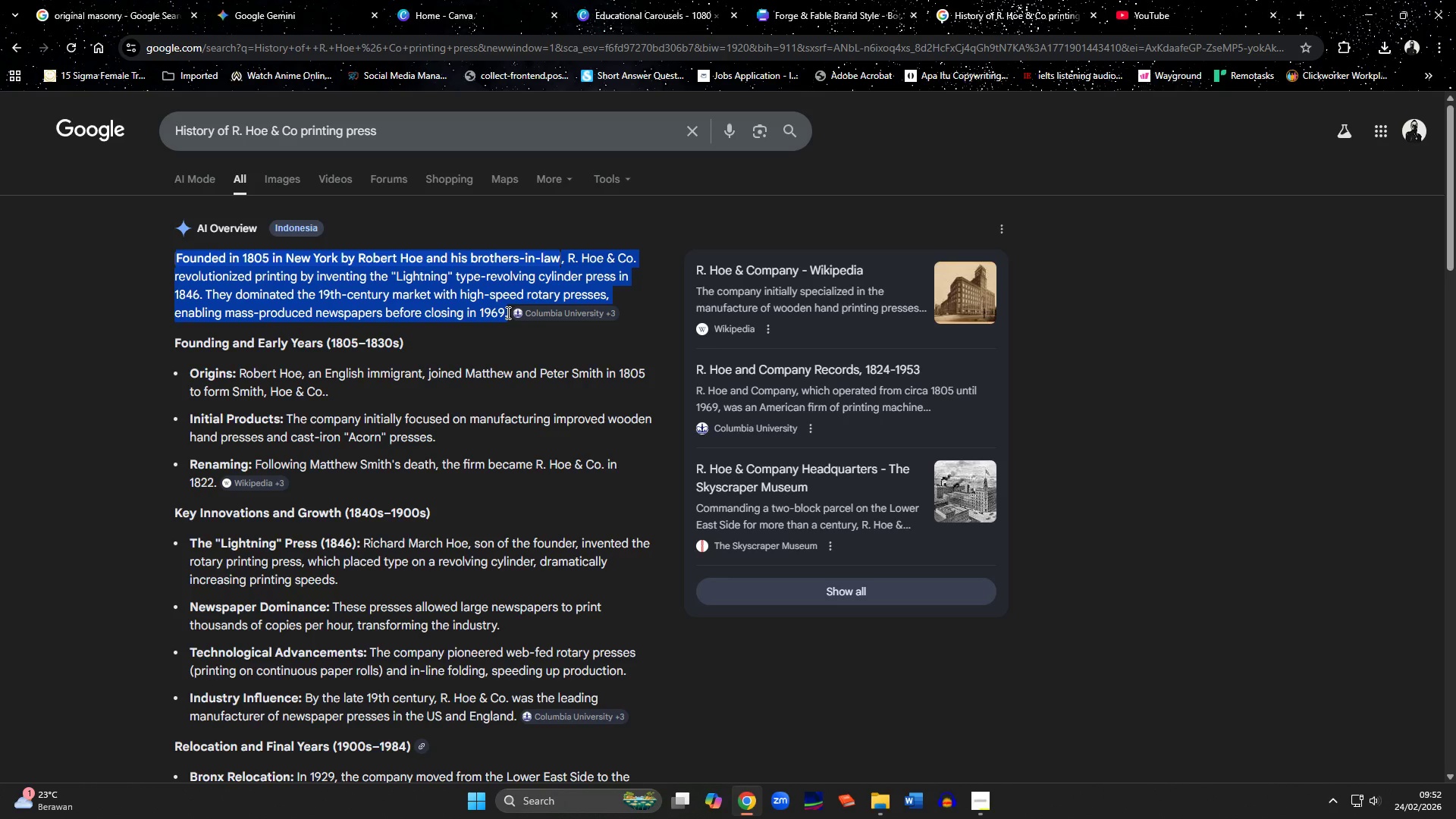 
key(Control+C)
 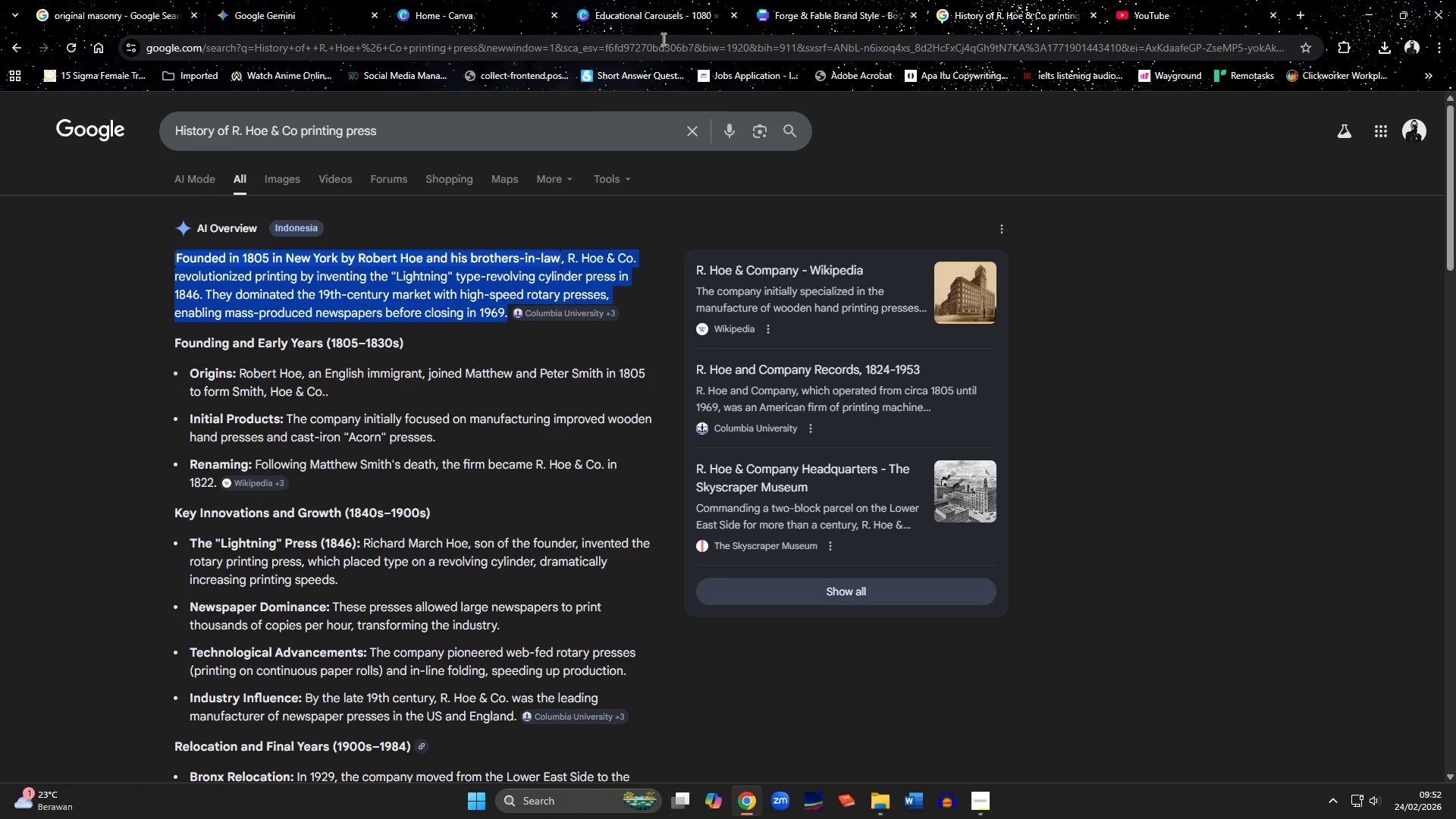 
left_click([673, 8])
 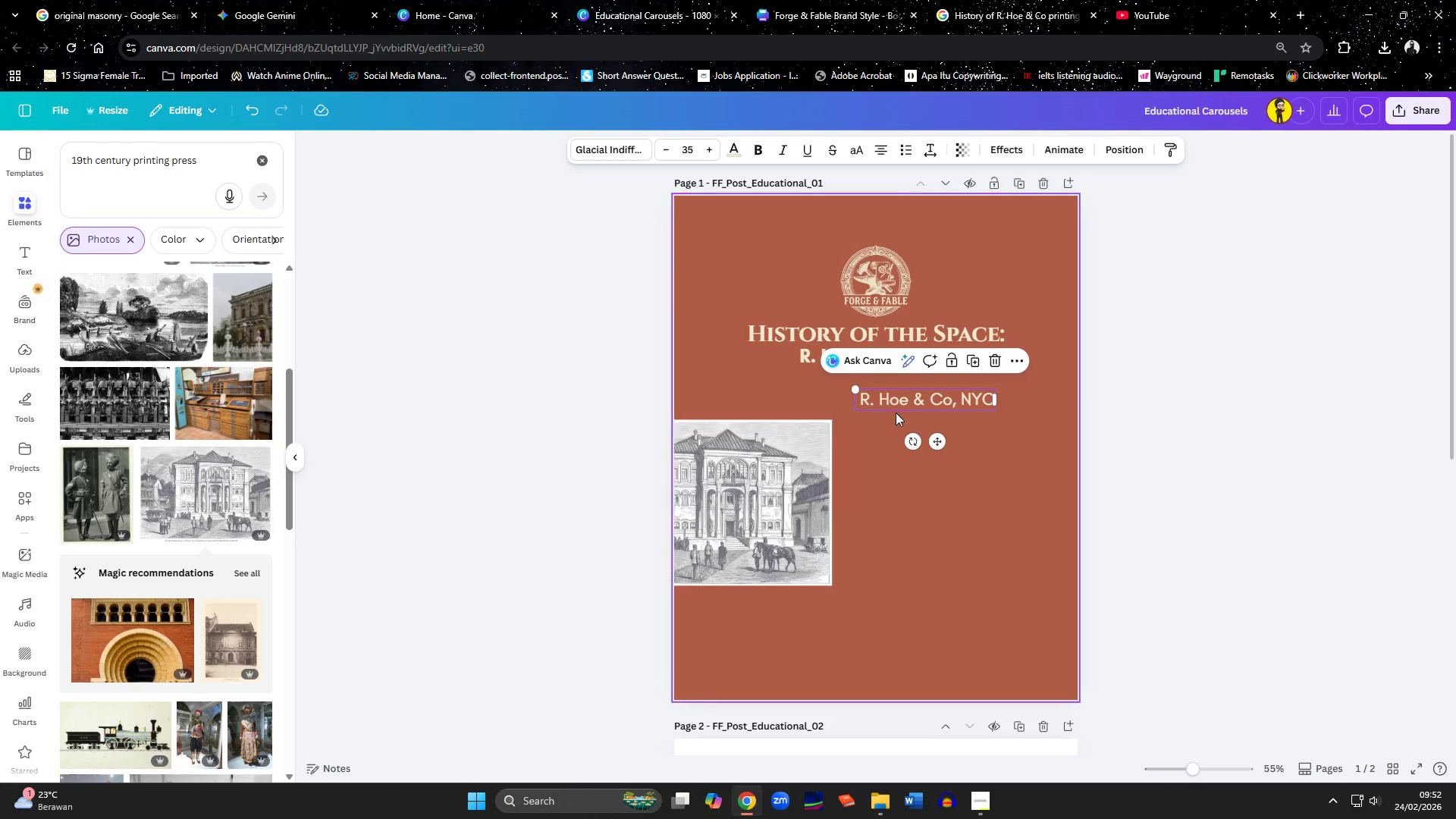 
left_click([902, 399])
 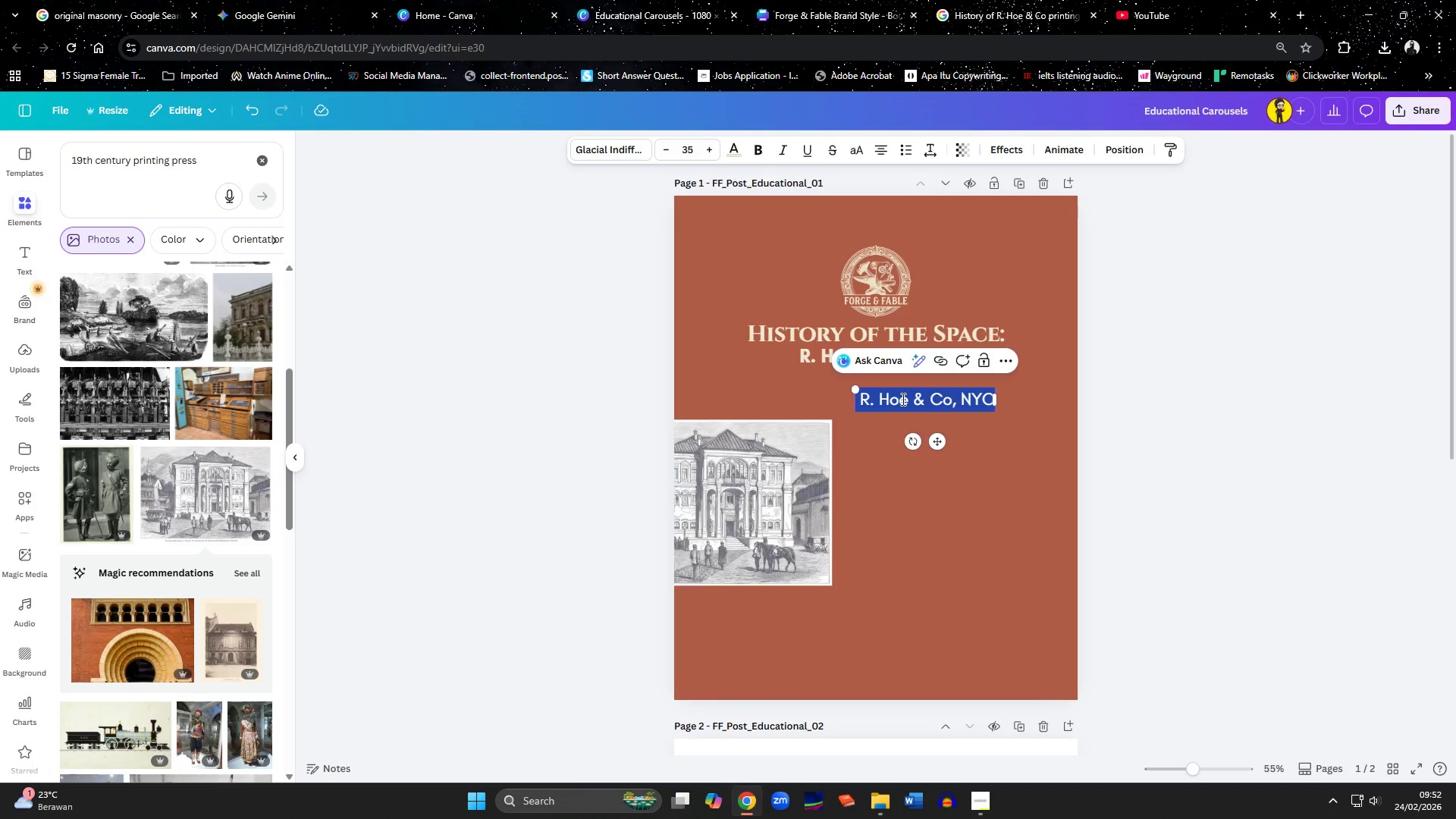 
key(Control+ControlLeft)
 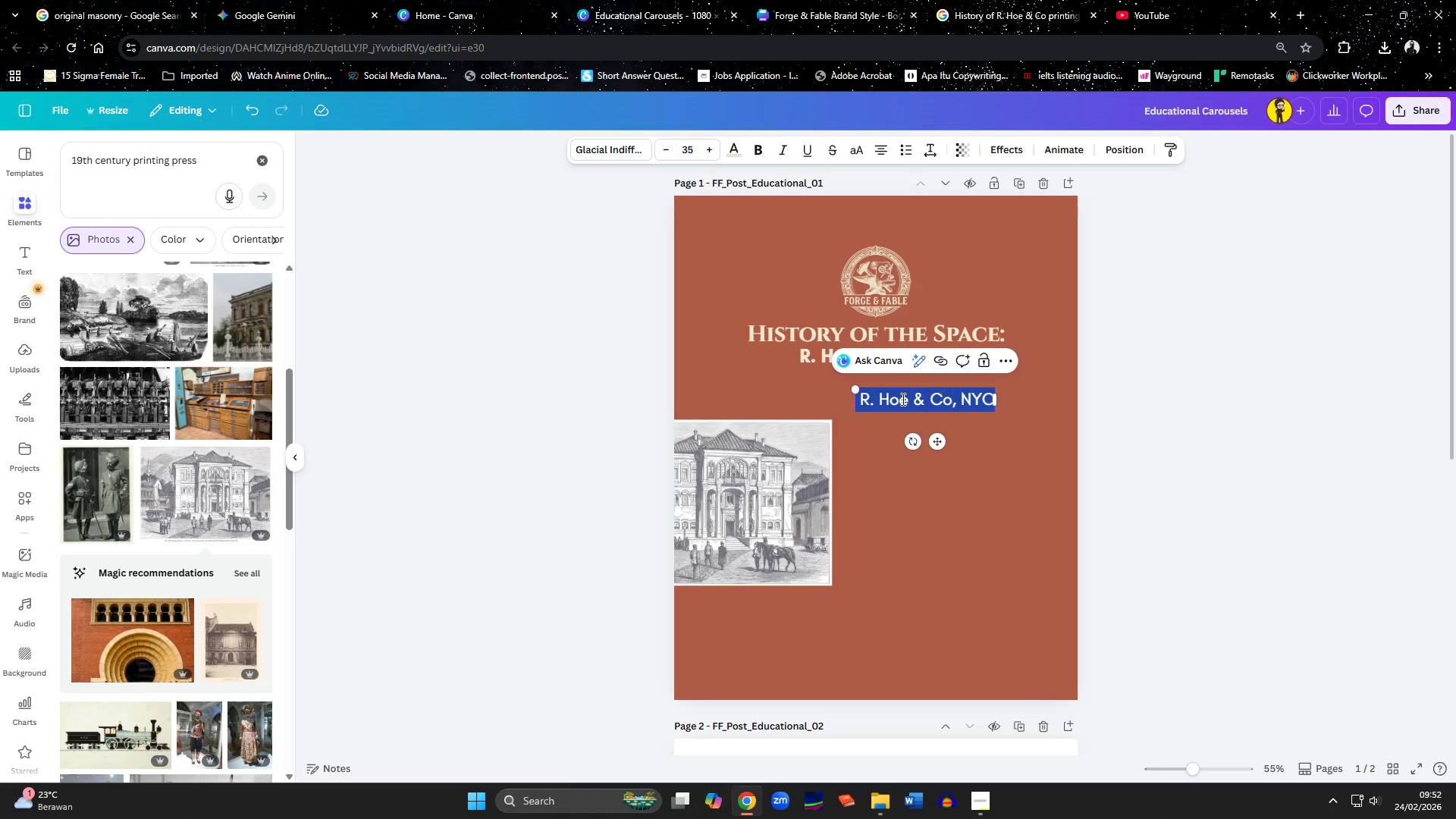 
key(Control+V)
 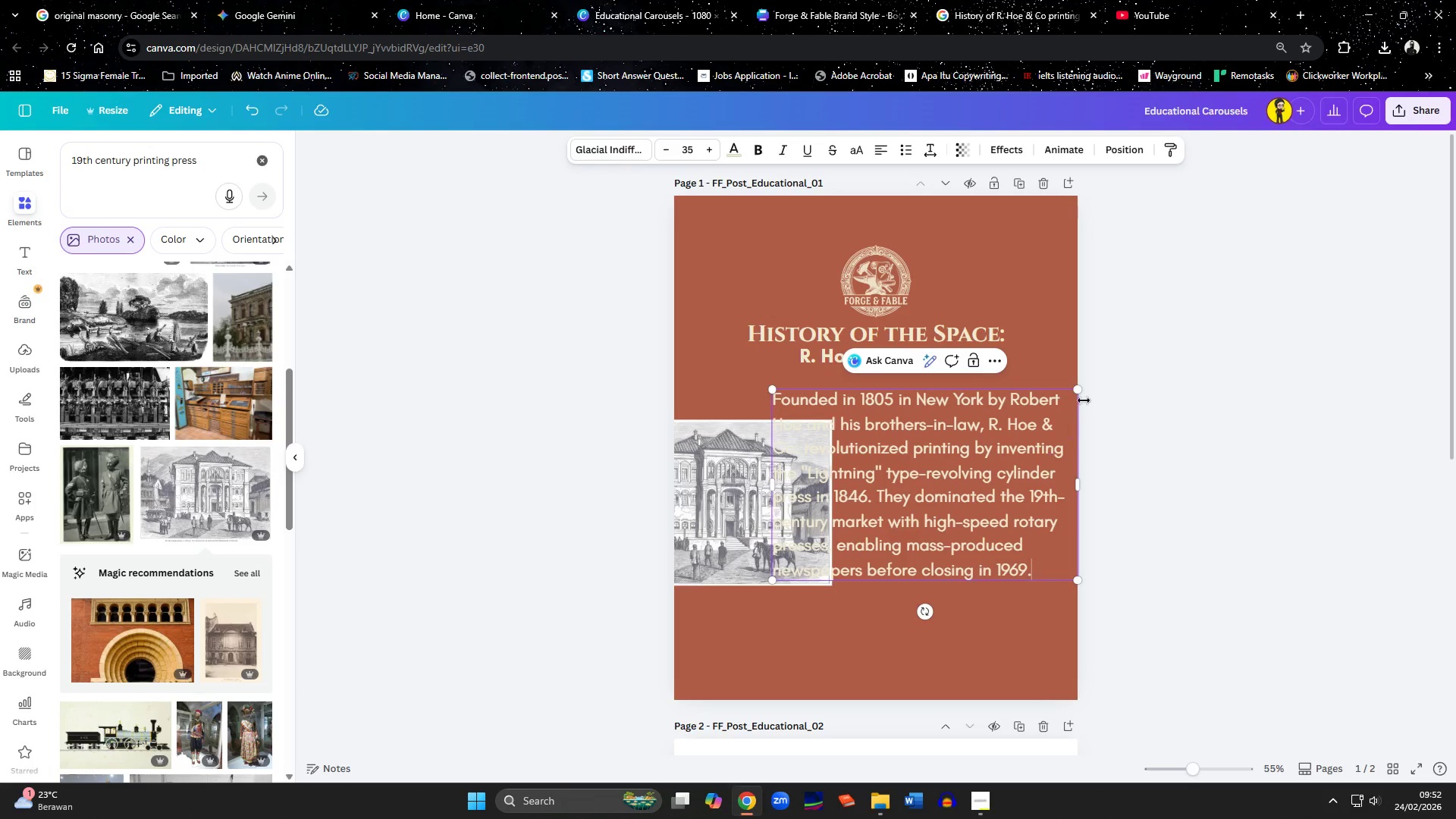 
left_click_drag(start_coordinate=[1078, 479], to_coordinate=[1068, 482])
 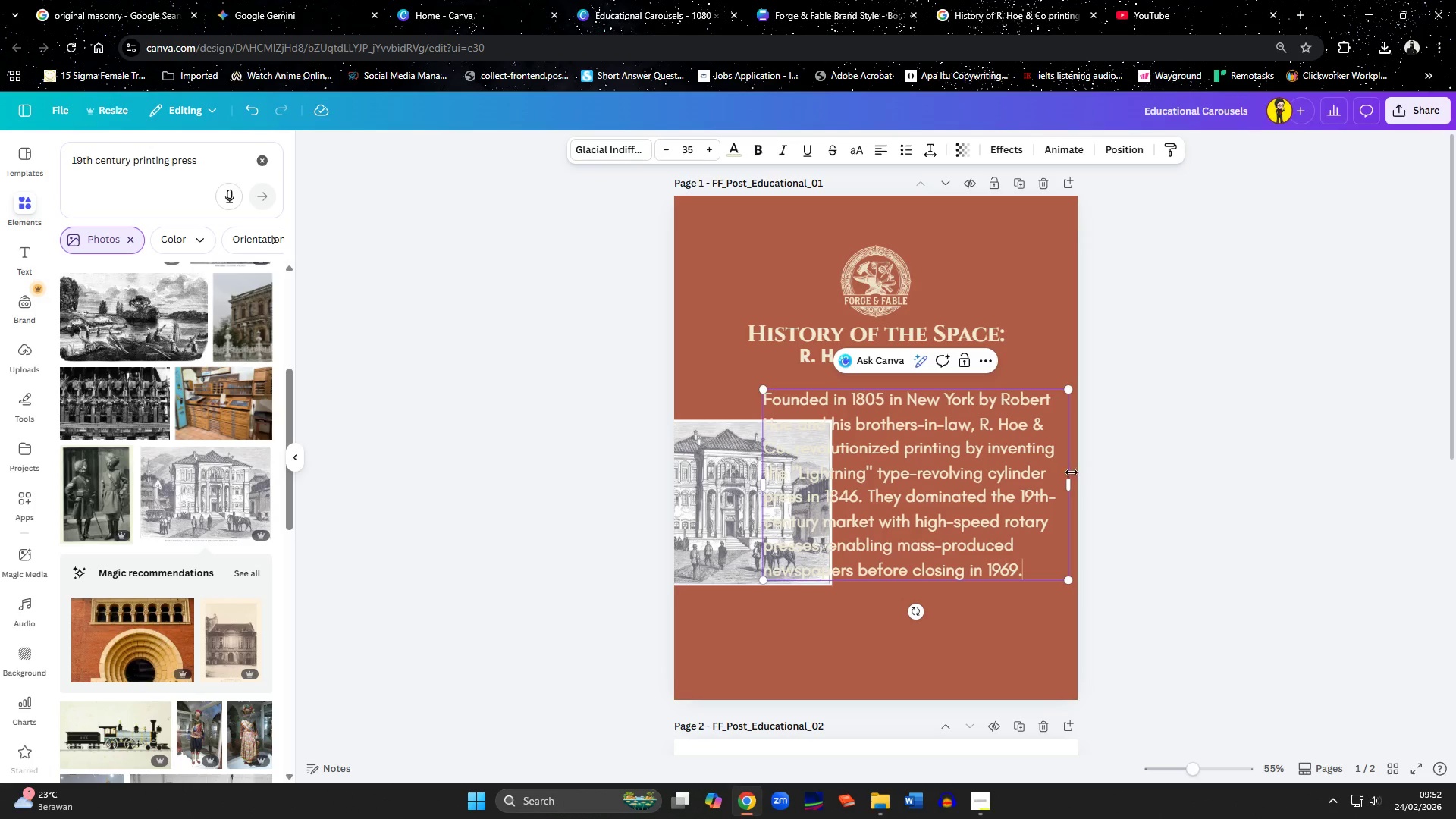 
left_click_drag(start_coordinate=[1070, 484], to_coordinate=[1008, 486])
 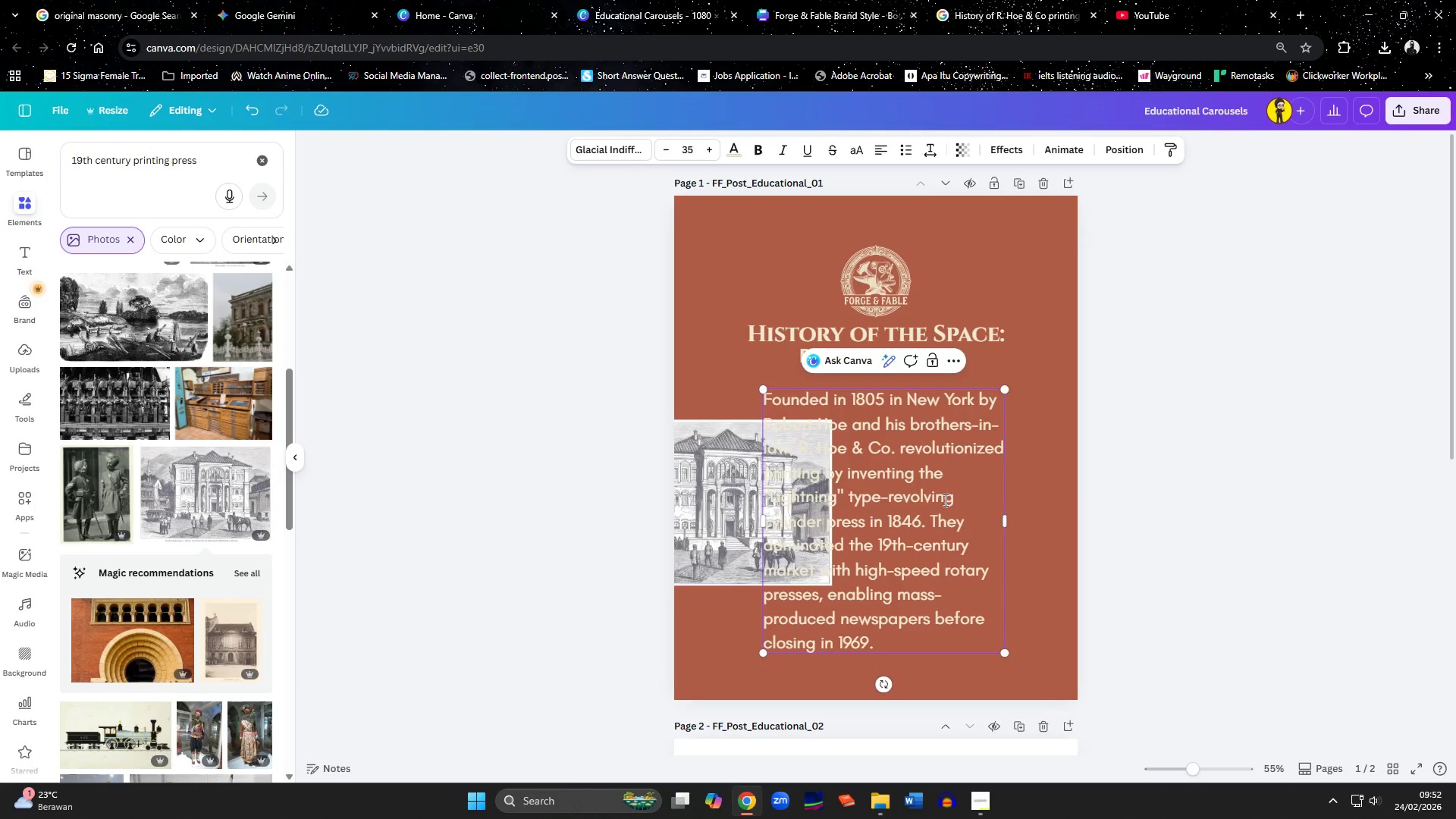 
left_click_drag(start_coordinate=[944, 500], to_coordinate=[995, 500])
 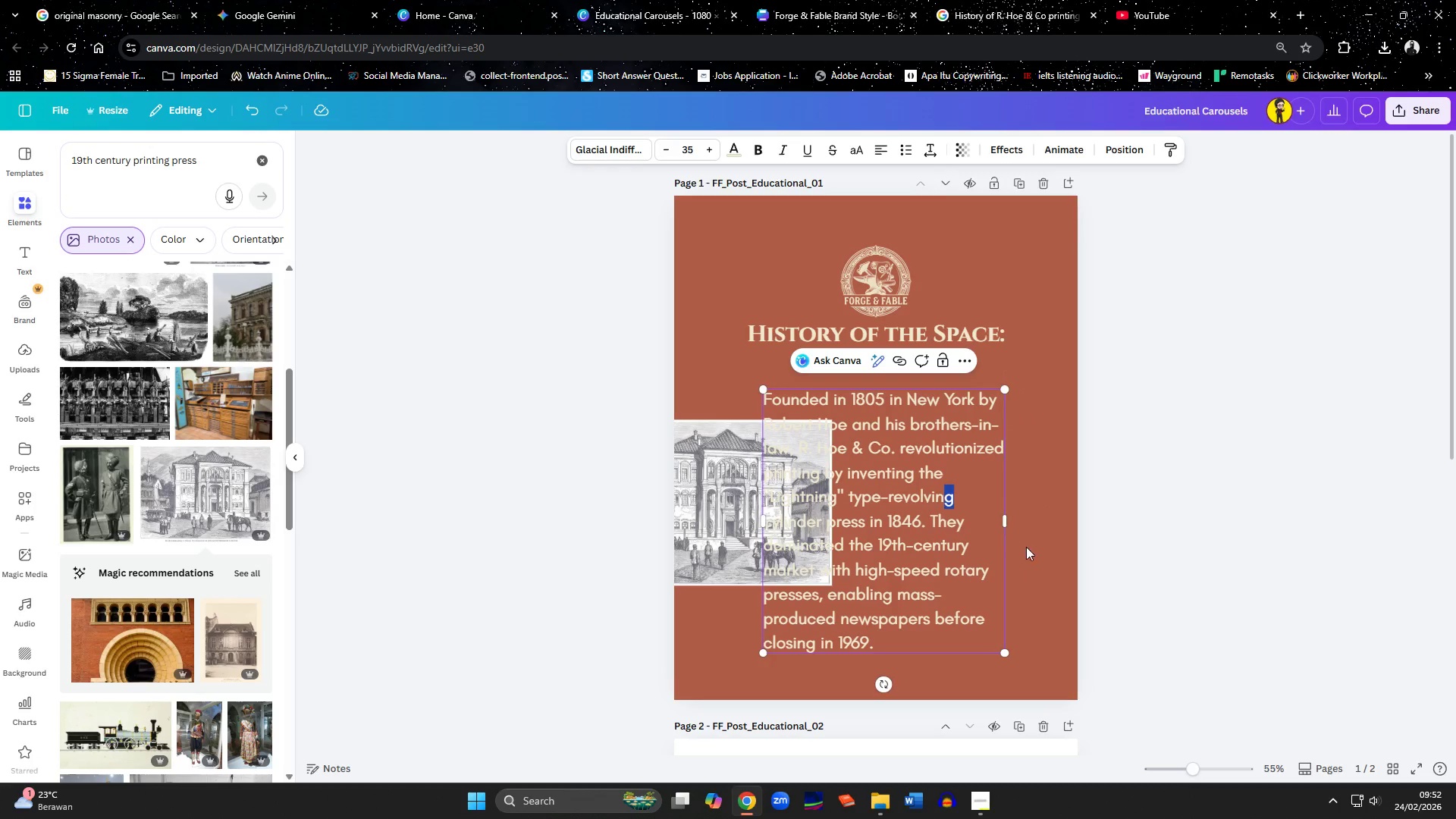 
left_click([1045, 556])
 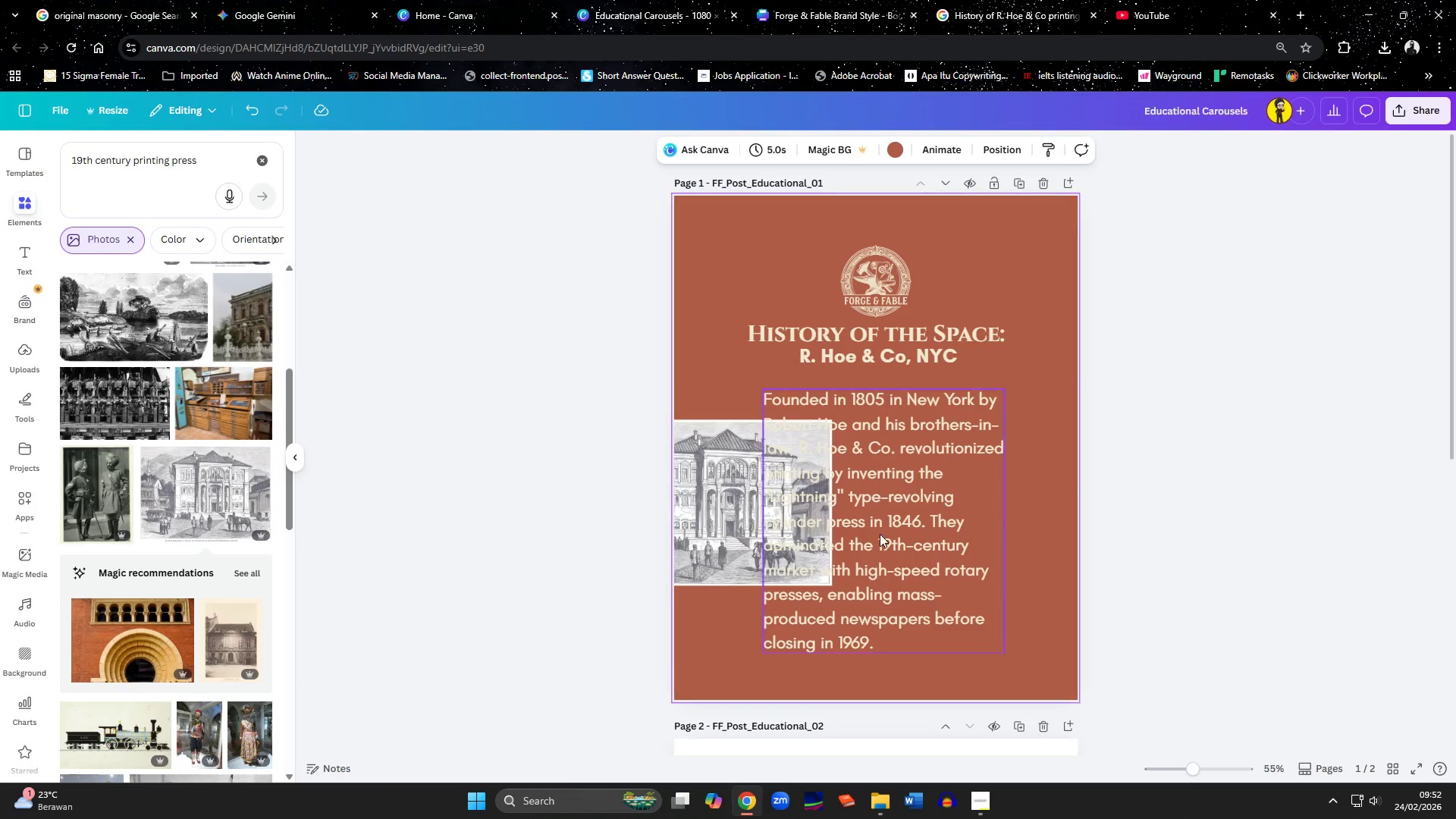 
left_click_drag(start_coordinate=[876, 530], to_coordinate=[913, 529])
 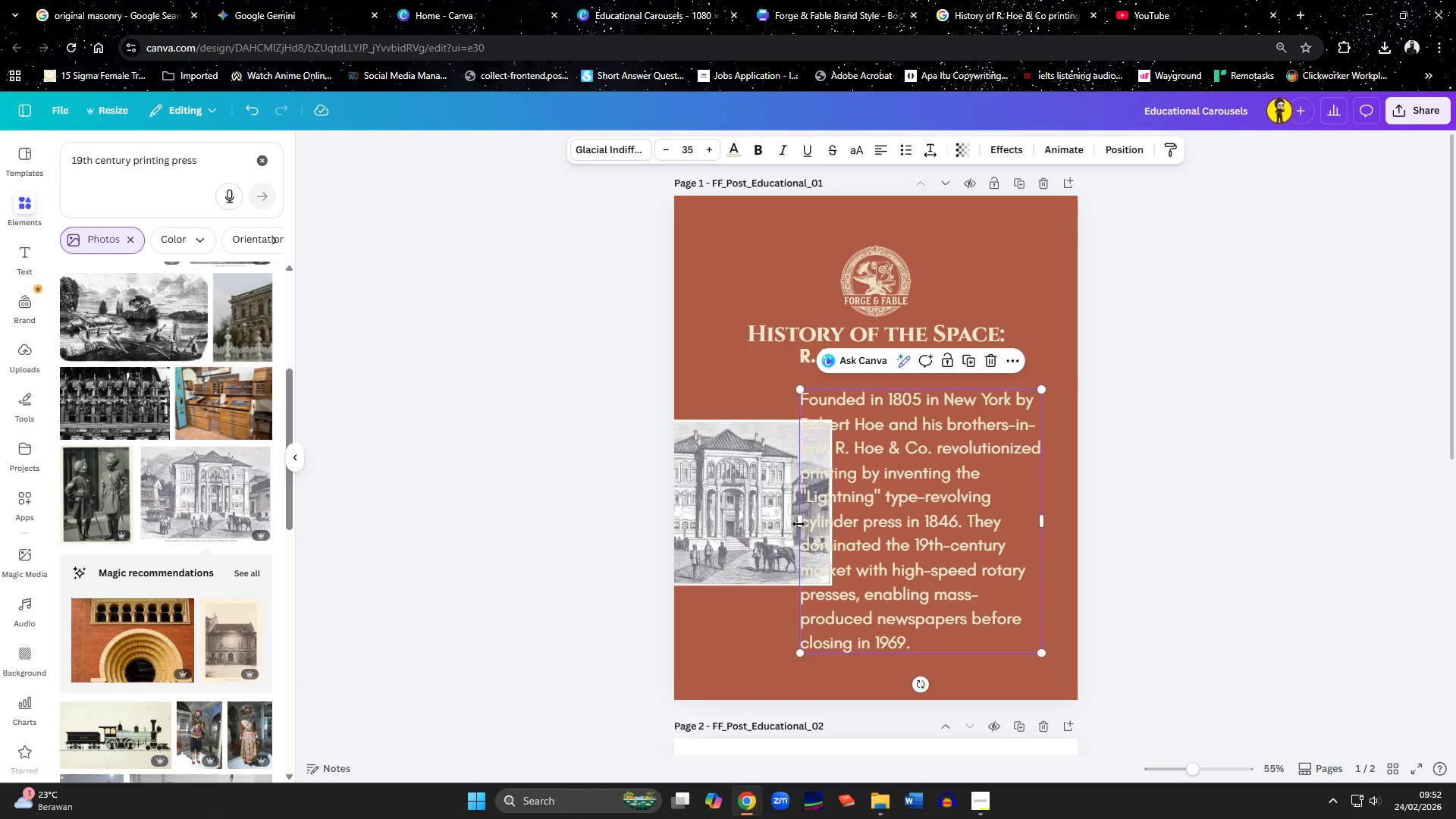 
left_click_drag(start_coordinate=[799, 524], to_coordinate=[841, 523])
 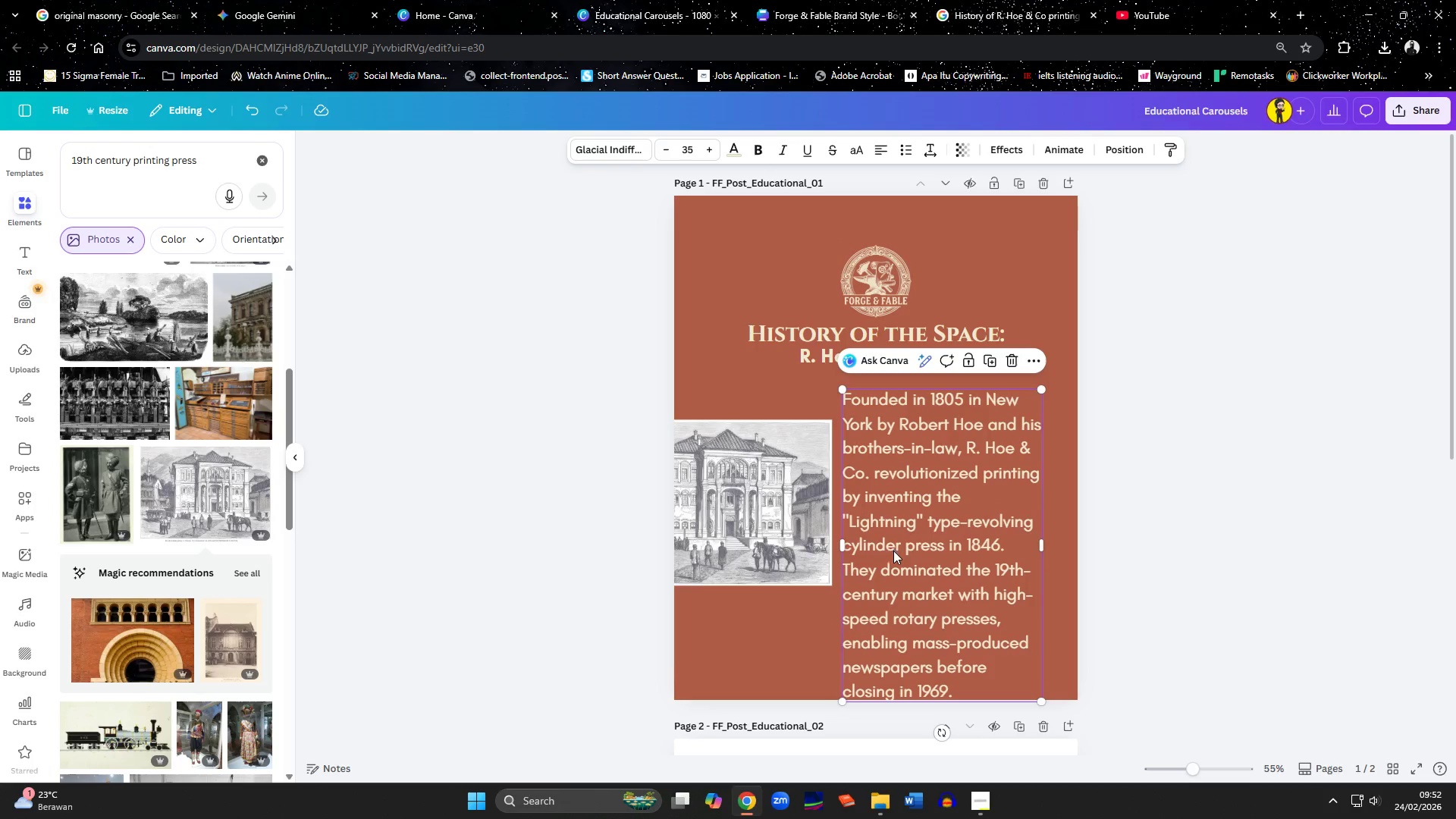 
left_click([904, 580])
 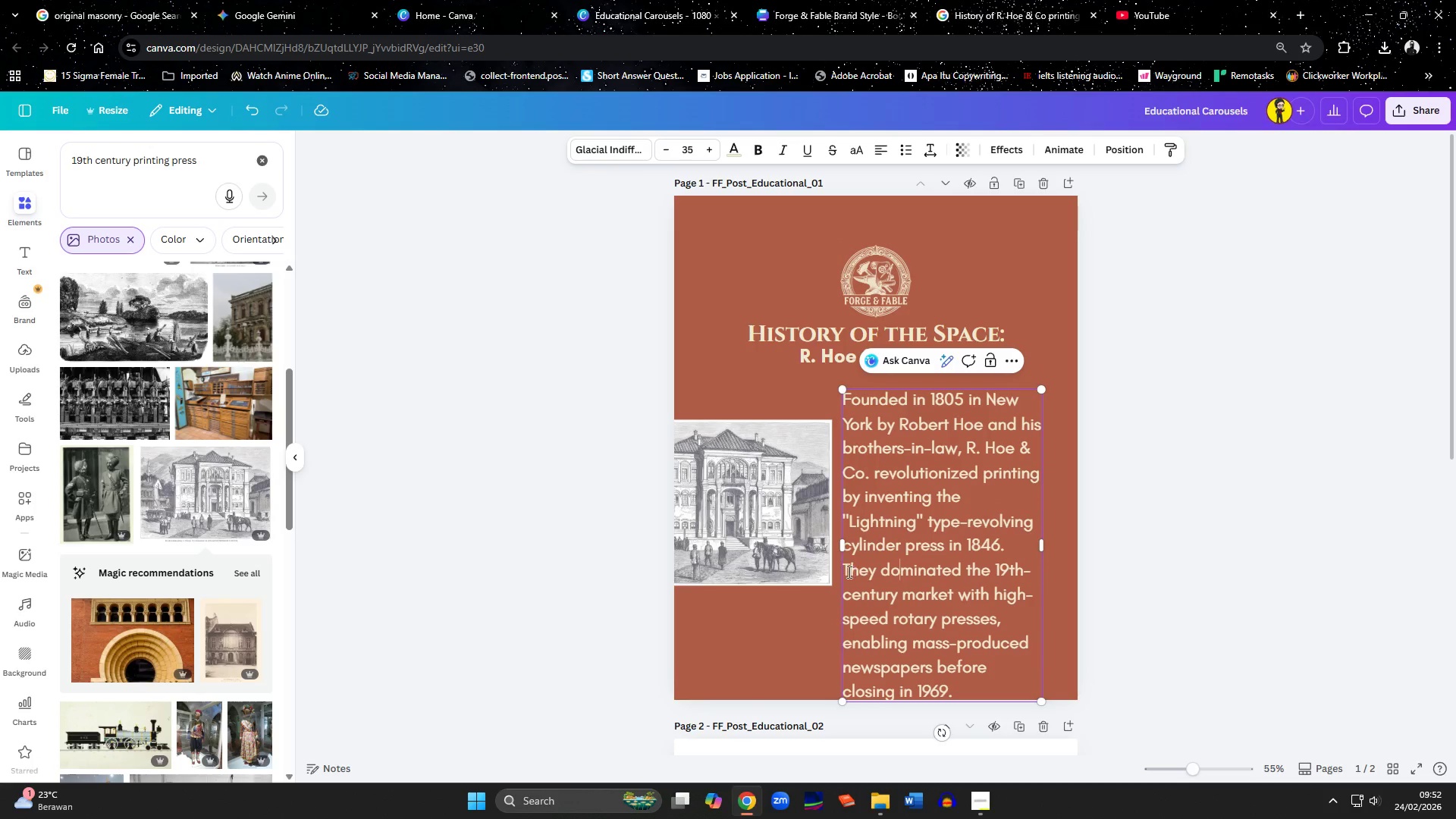 
left_click([843, 571])
 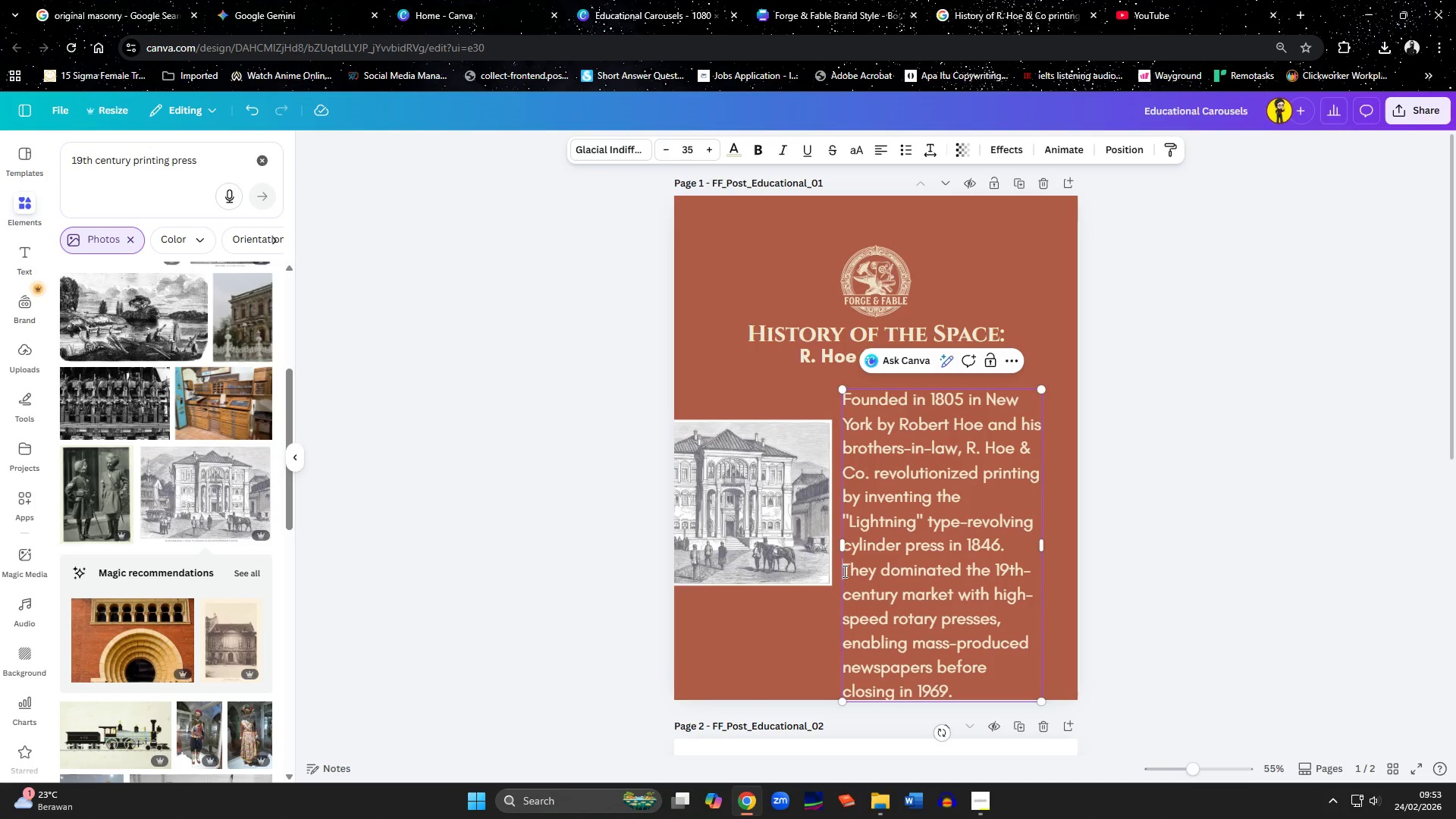 
left_click_drag(start_coordinate=[843, 571], to_coordinate=[990, 692])
 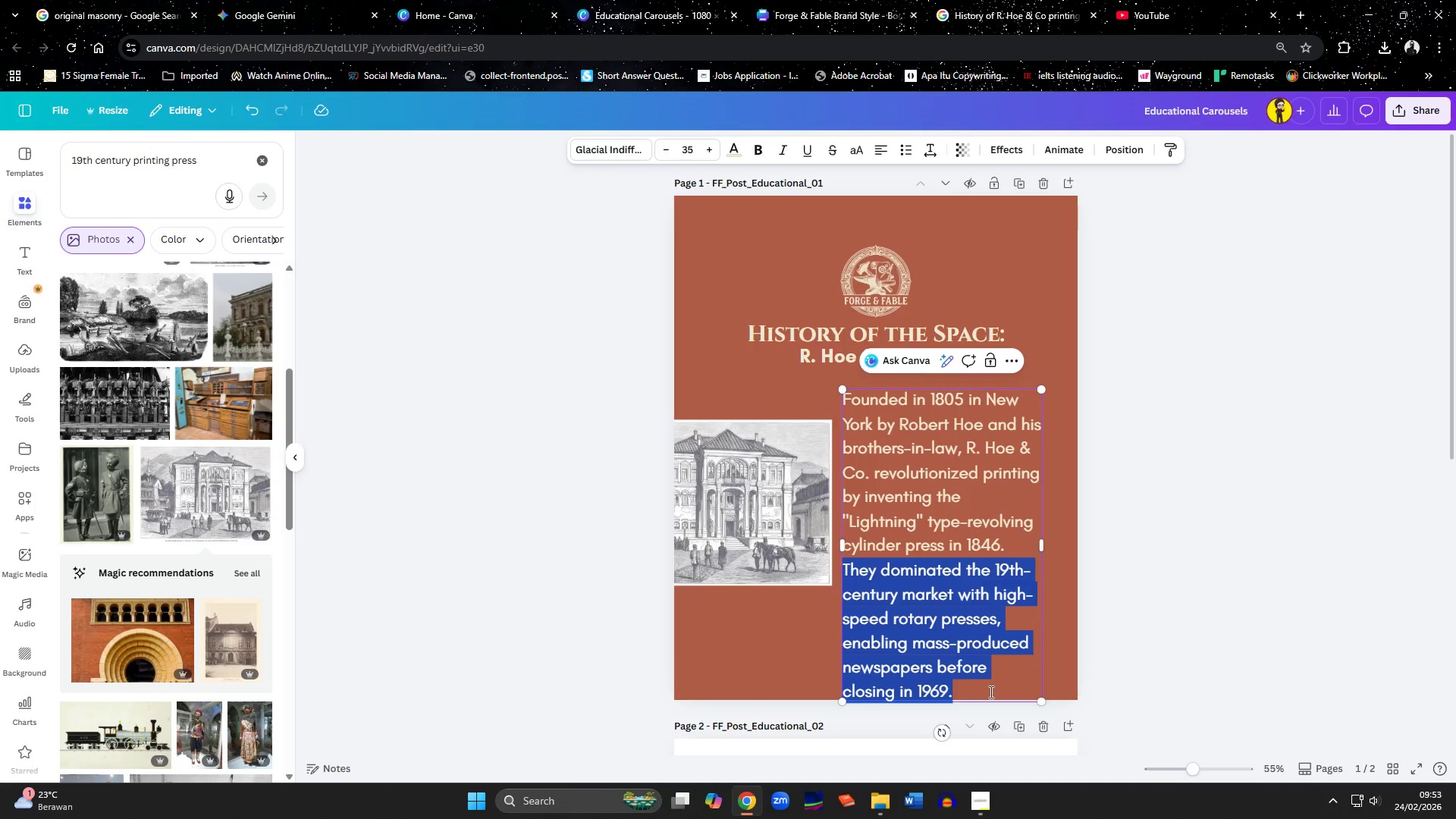 
key(Control+X)
 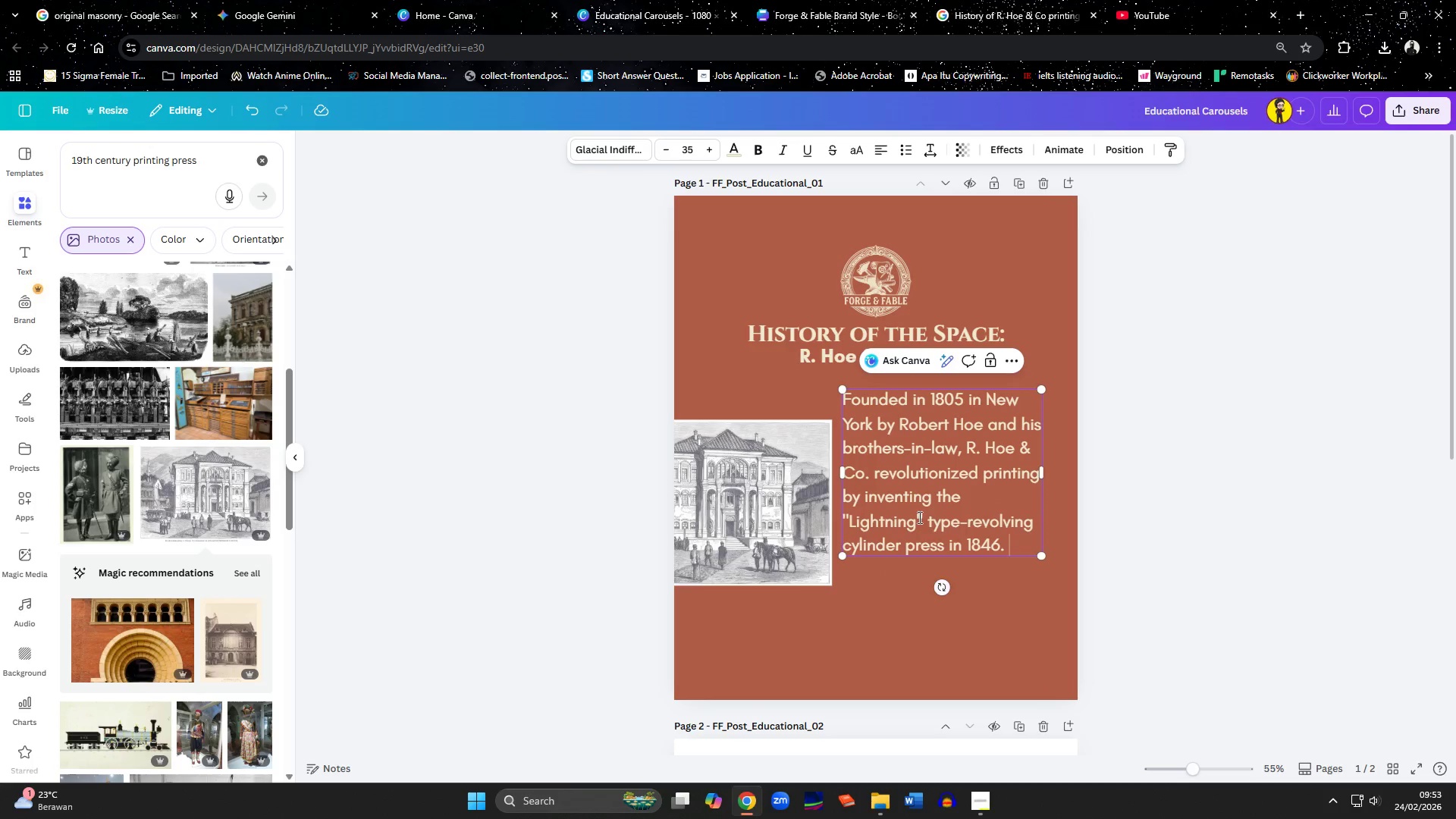 
left_click([918, 498])
 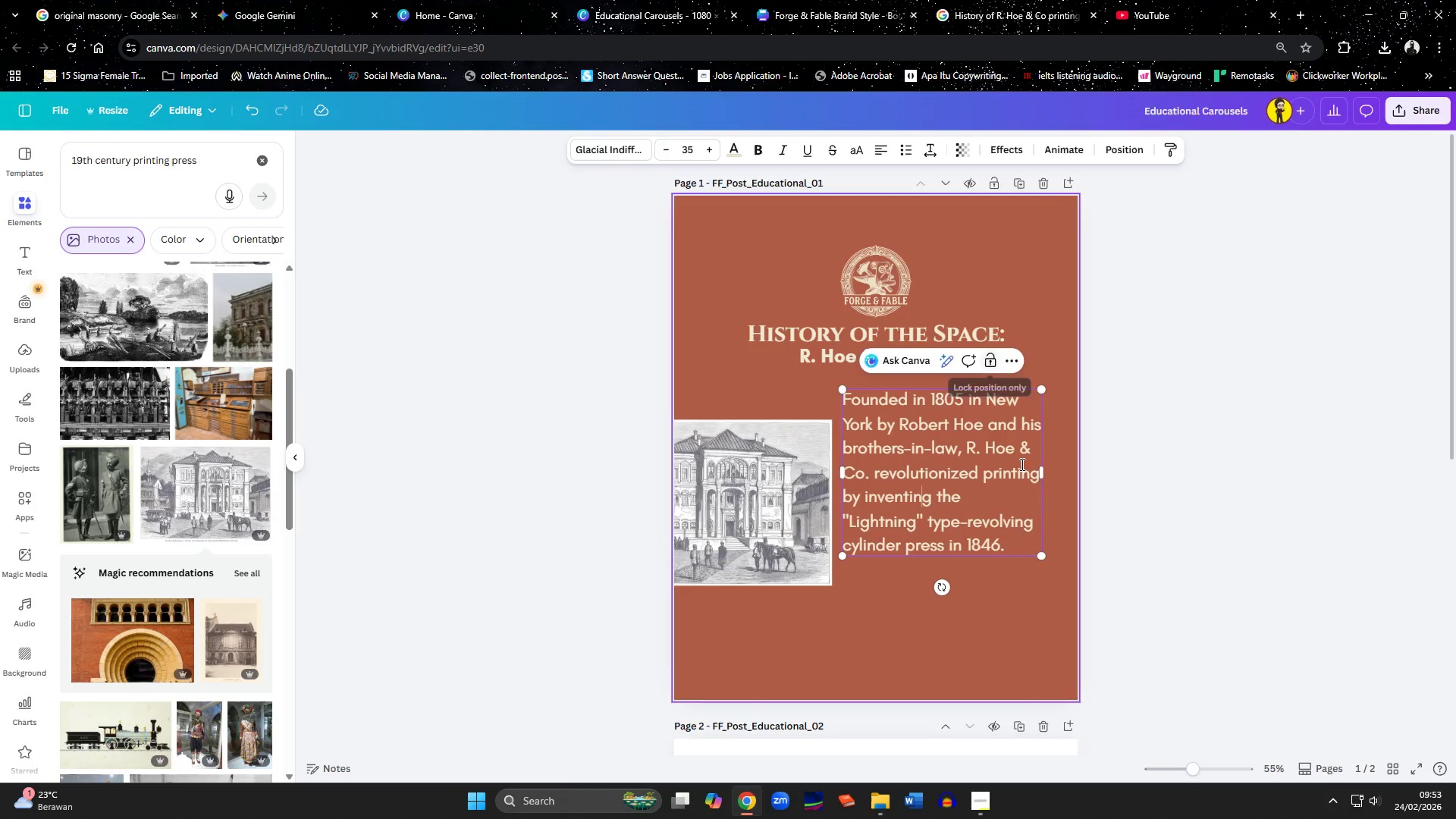 
left_click([1006, 598])
 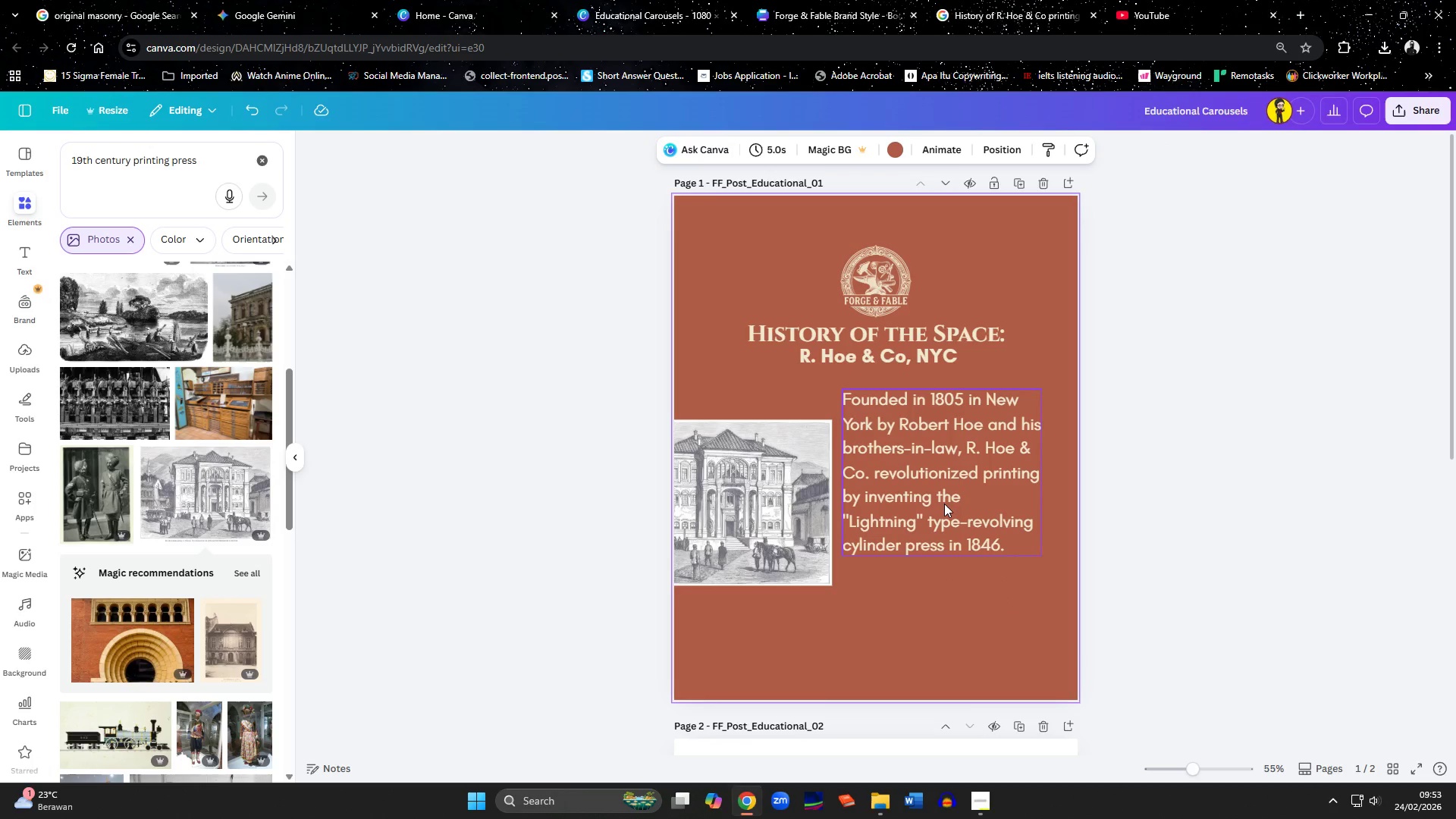 
left_click_drag(start_coordinate=[944, 504], to_coordinate=[946, 513])
 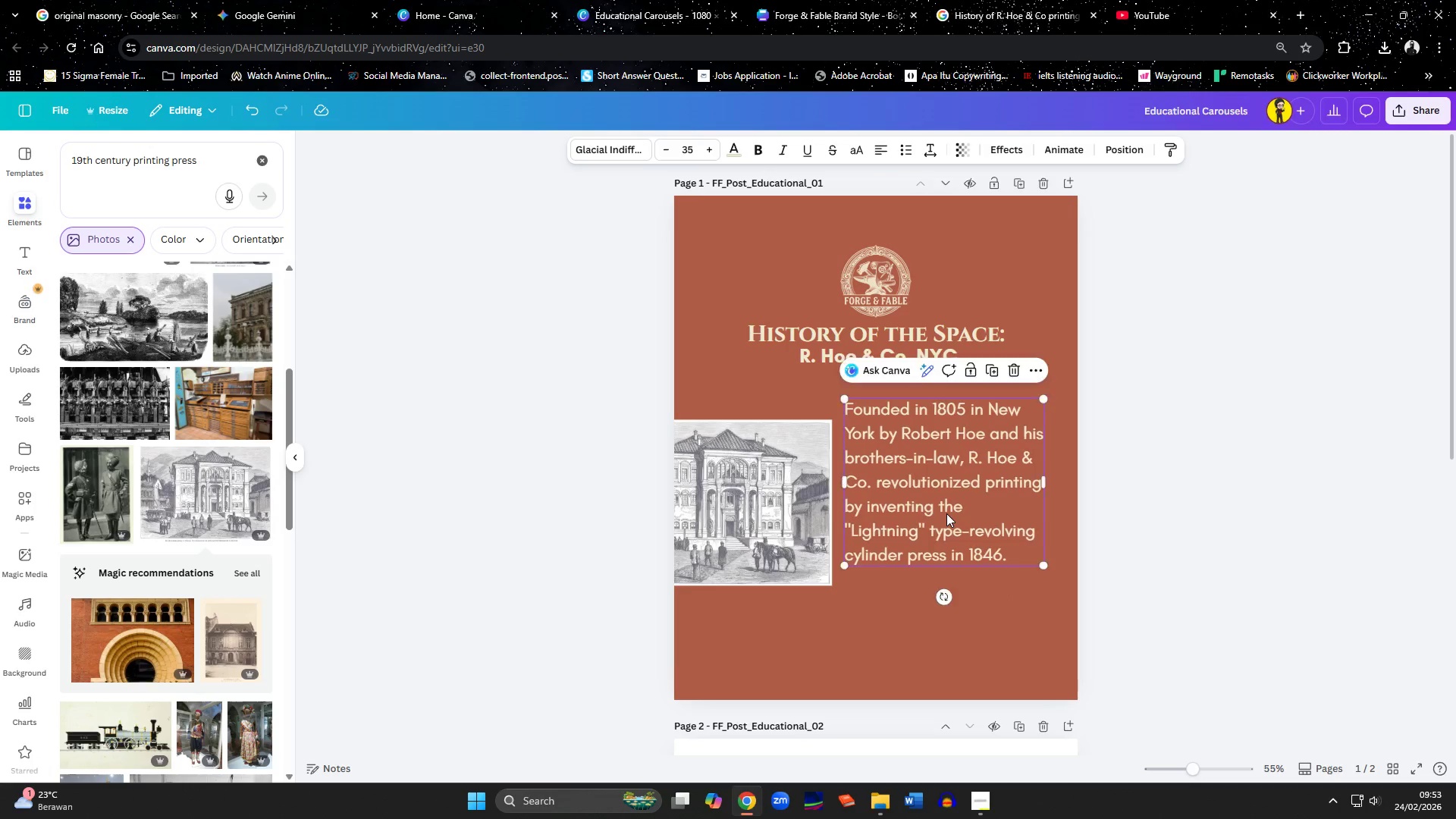 
left_click([946, 513])
 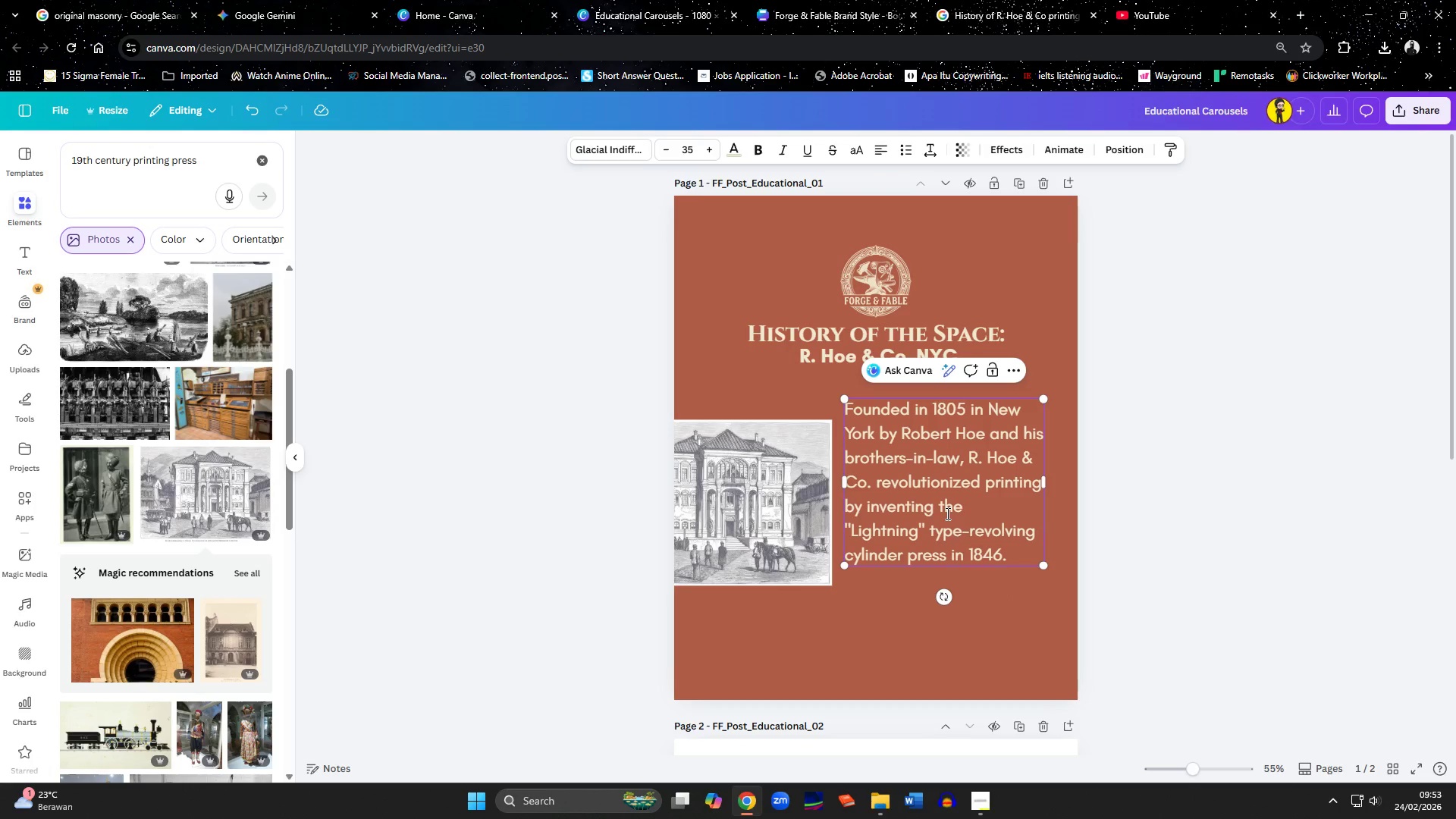 
key(Control+A)
 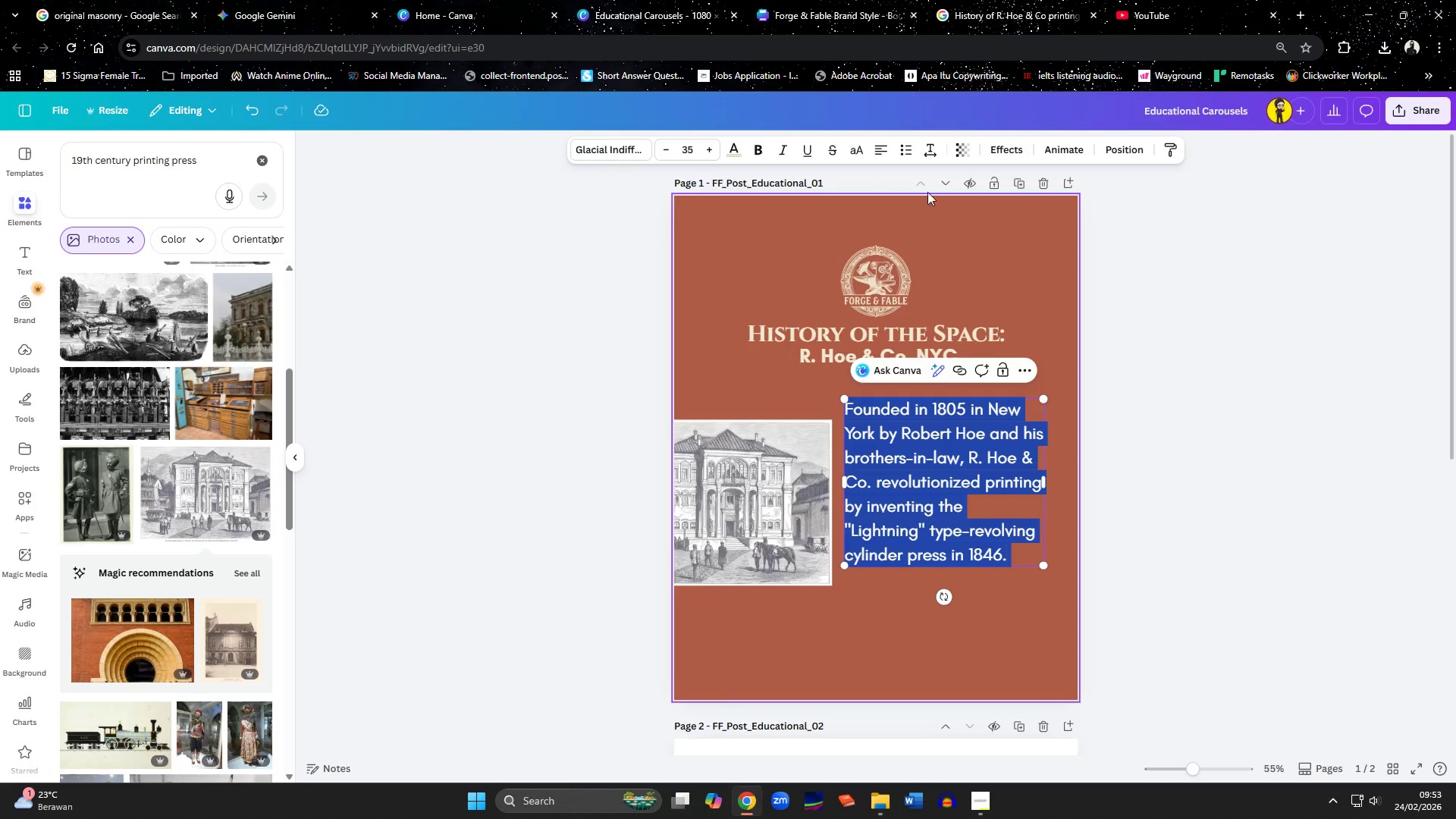 
left_click([930, 154])
 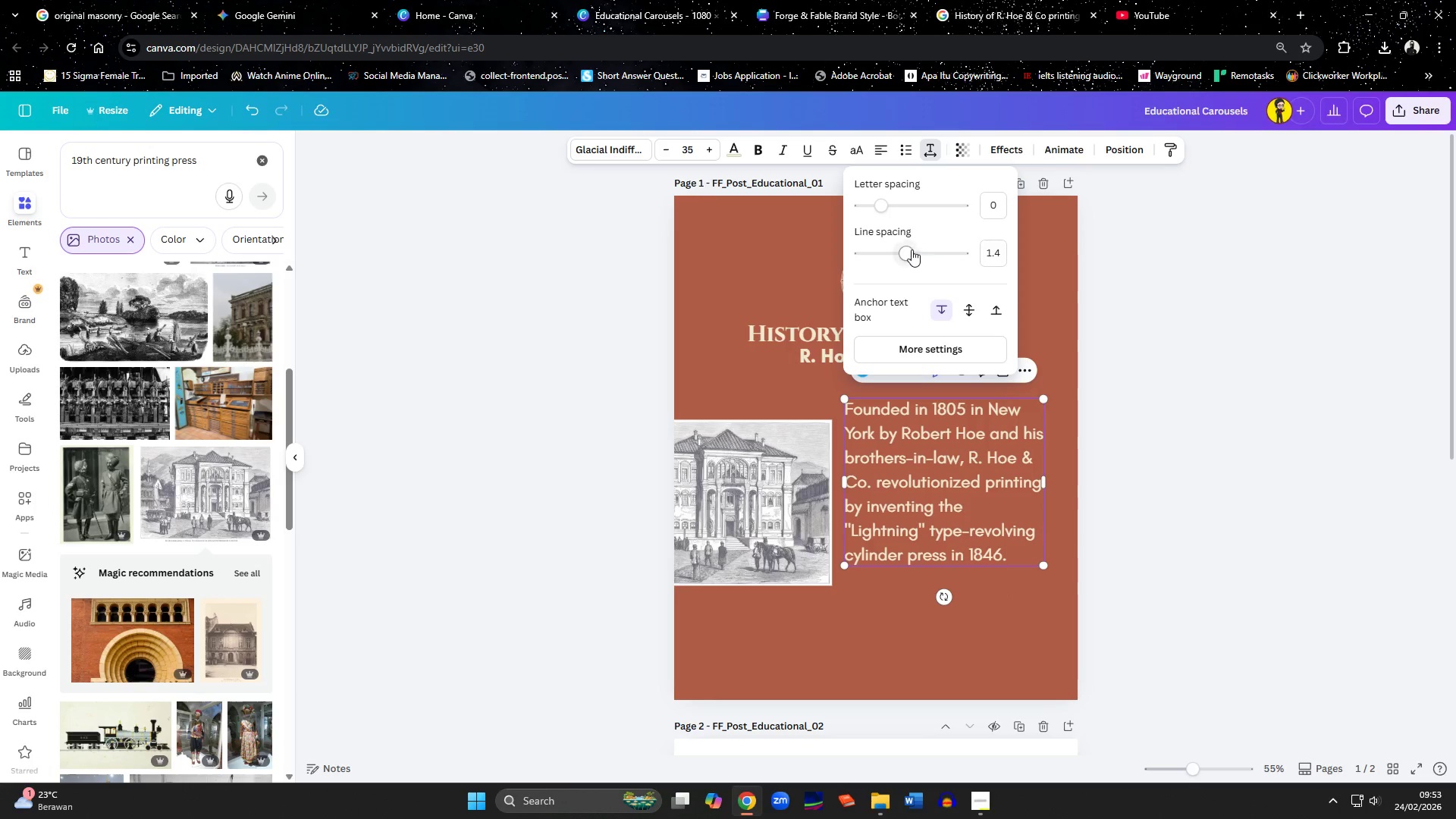 
left_click_drag(start_coordinate=[912, 249], to_coordinate=[896, 253])
 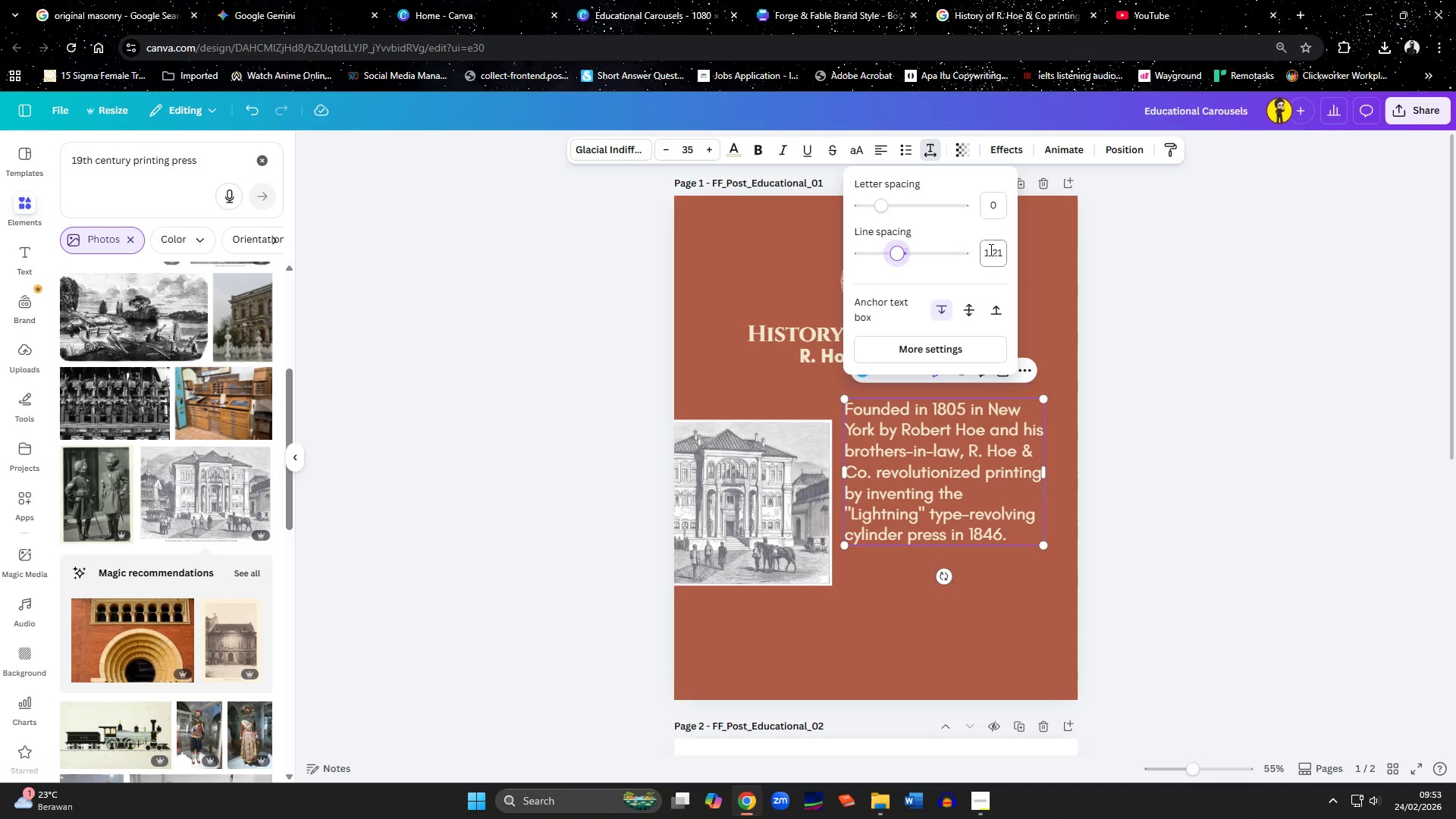 
left_click([990, 249])
 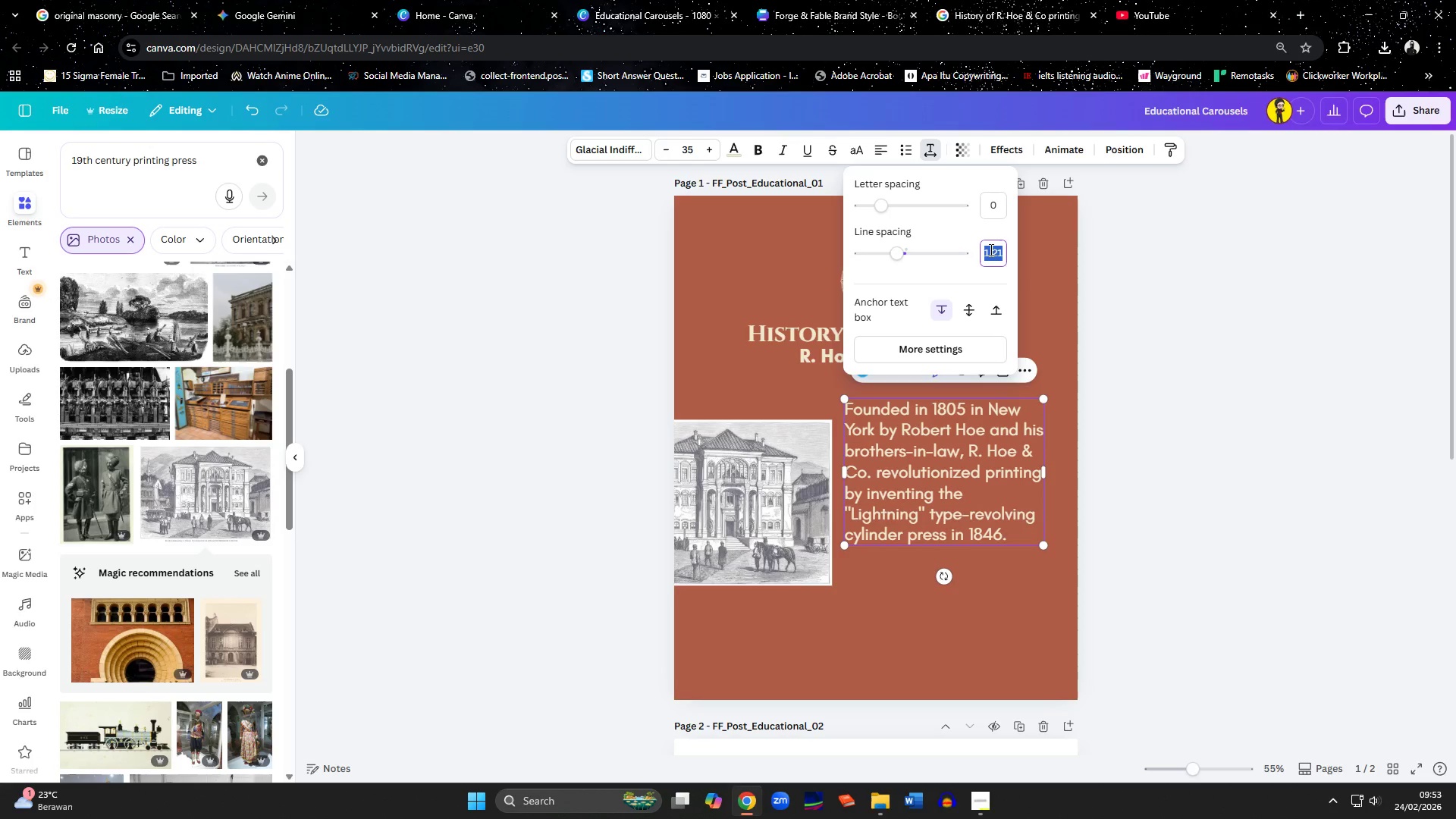 
key(ArrowRight)
 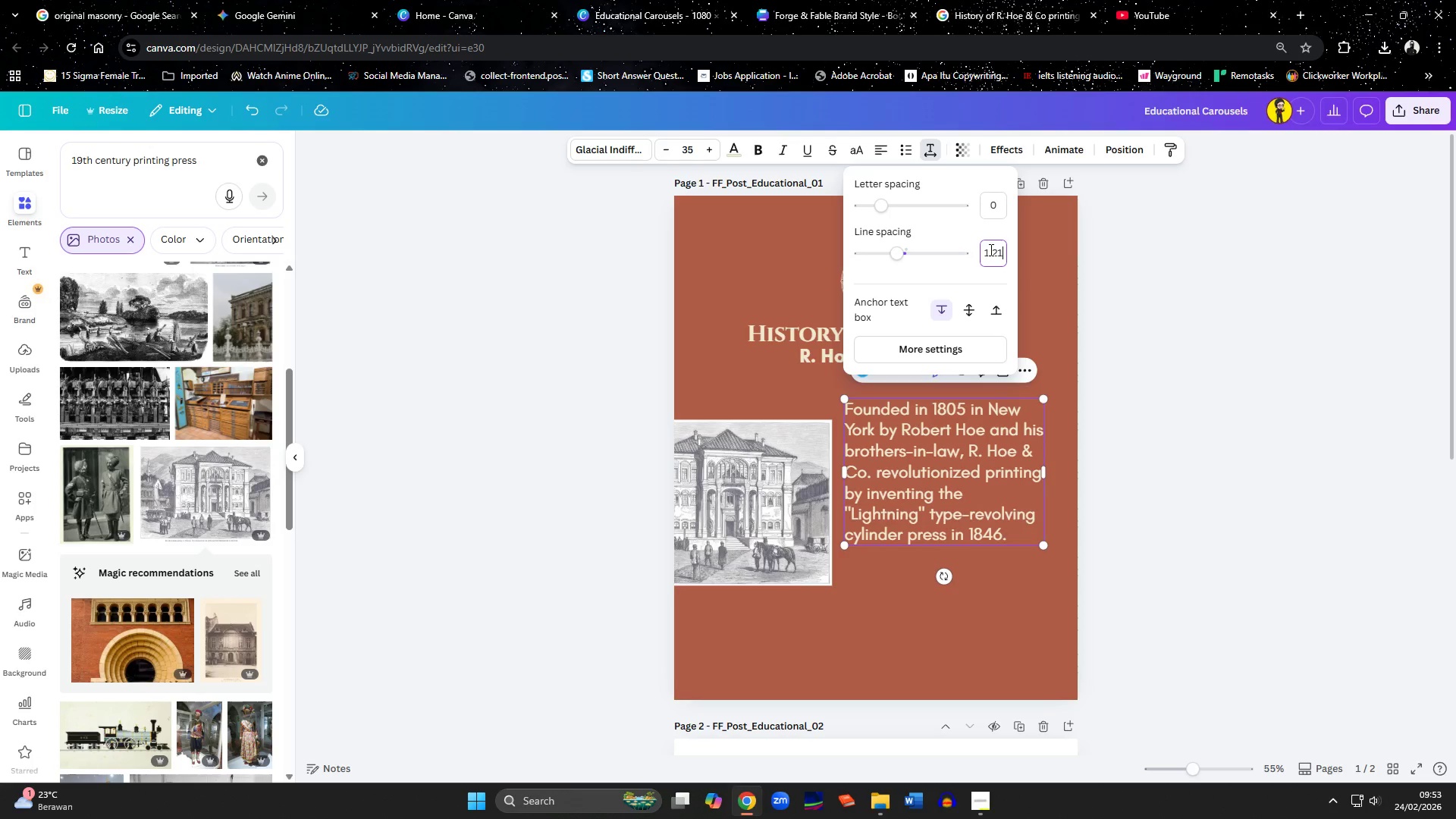 
key(Backspace)
 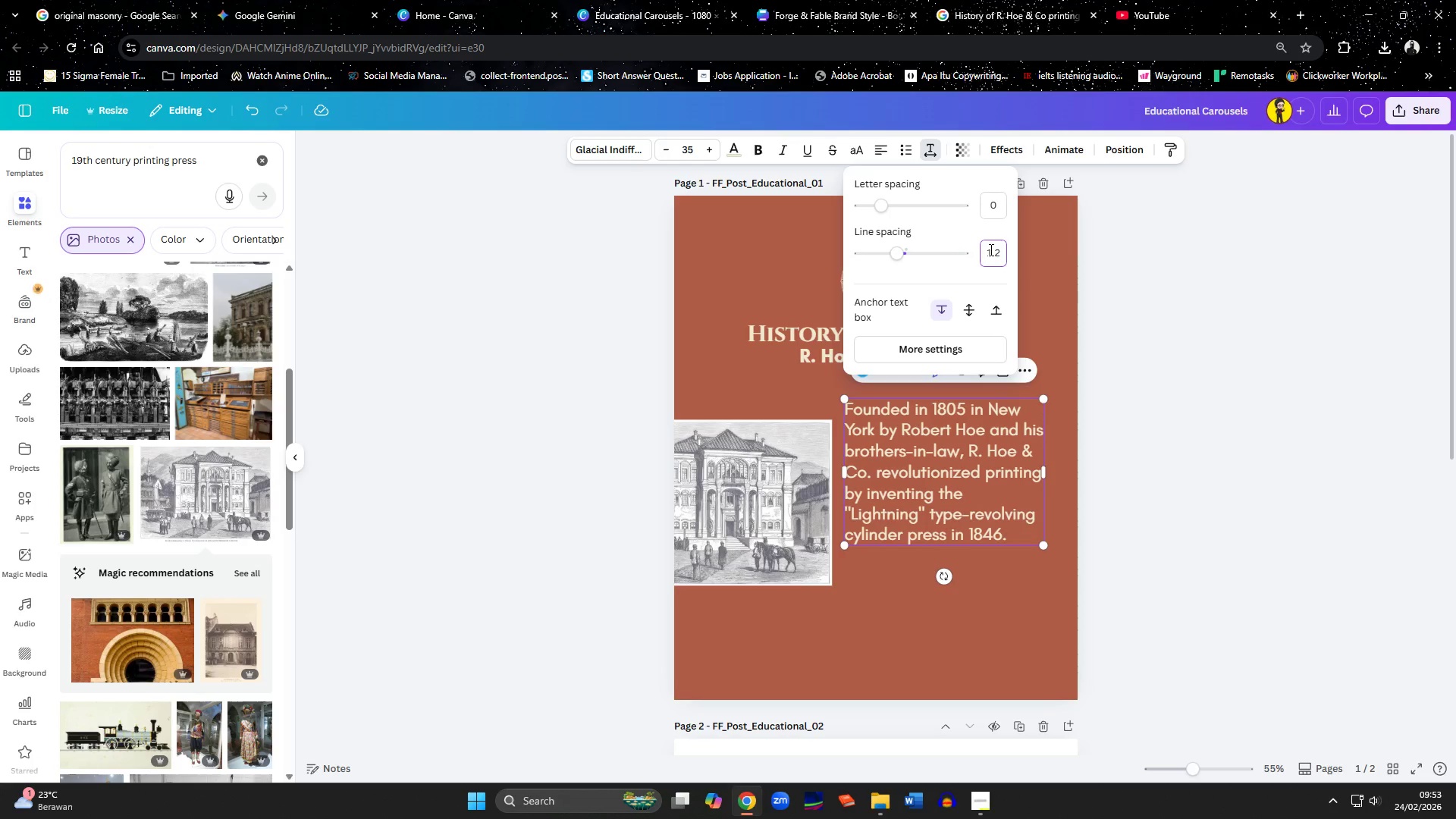 
key(Enter)
 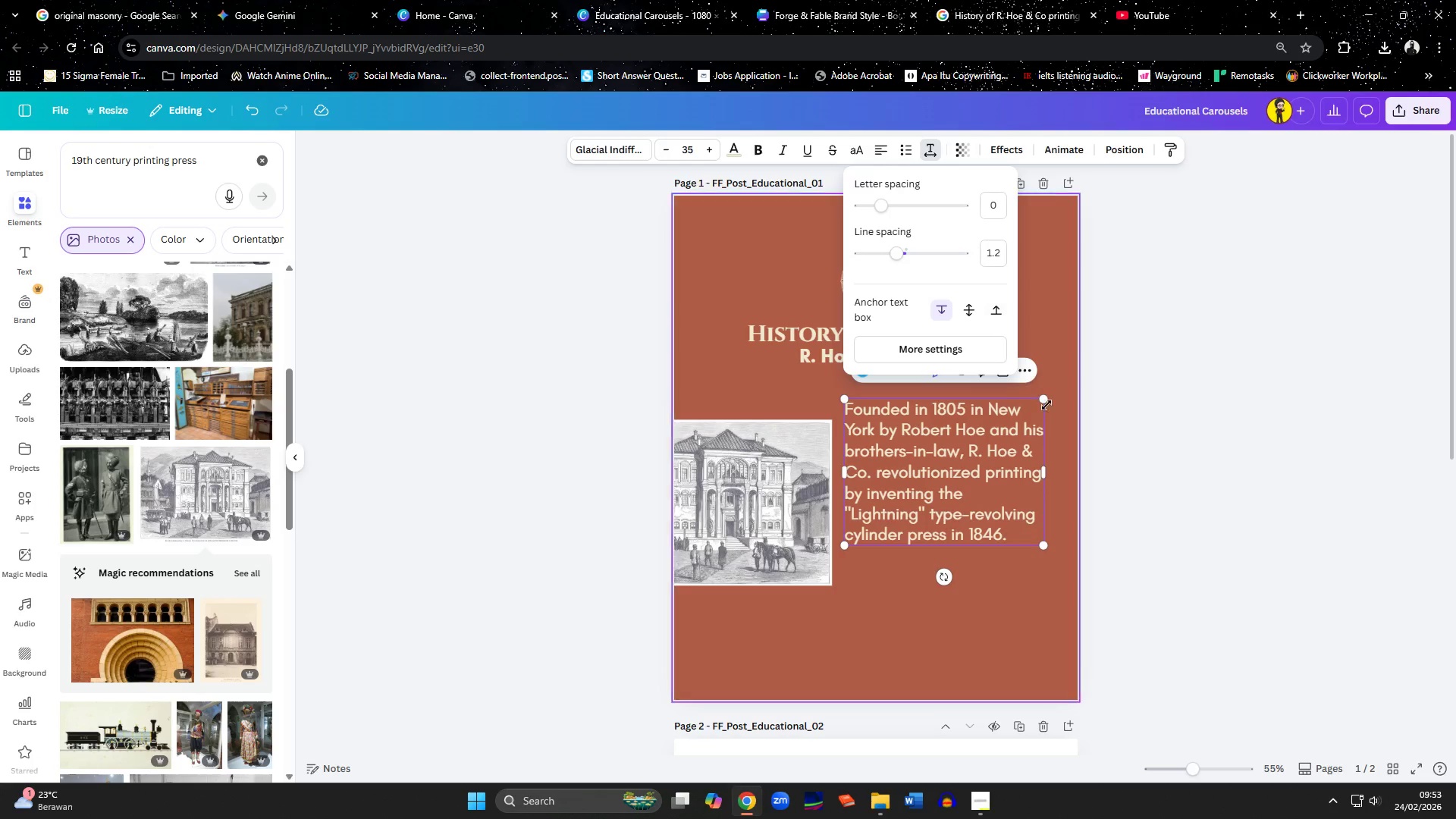 
left_click([992, 610])
 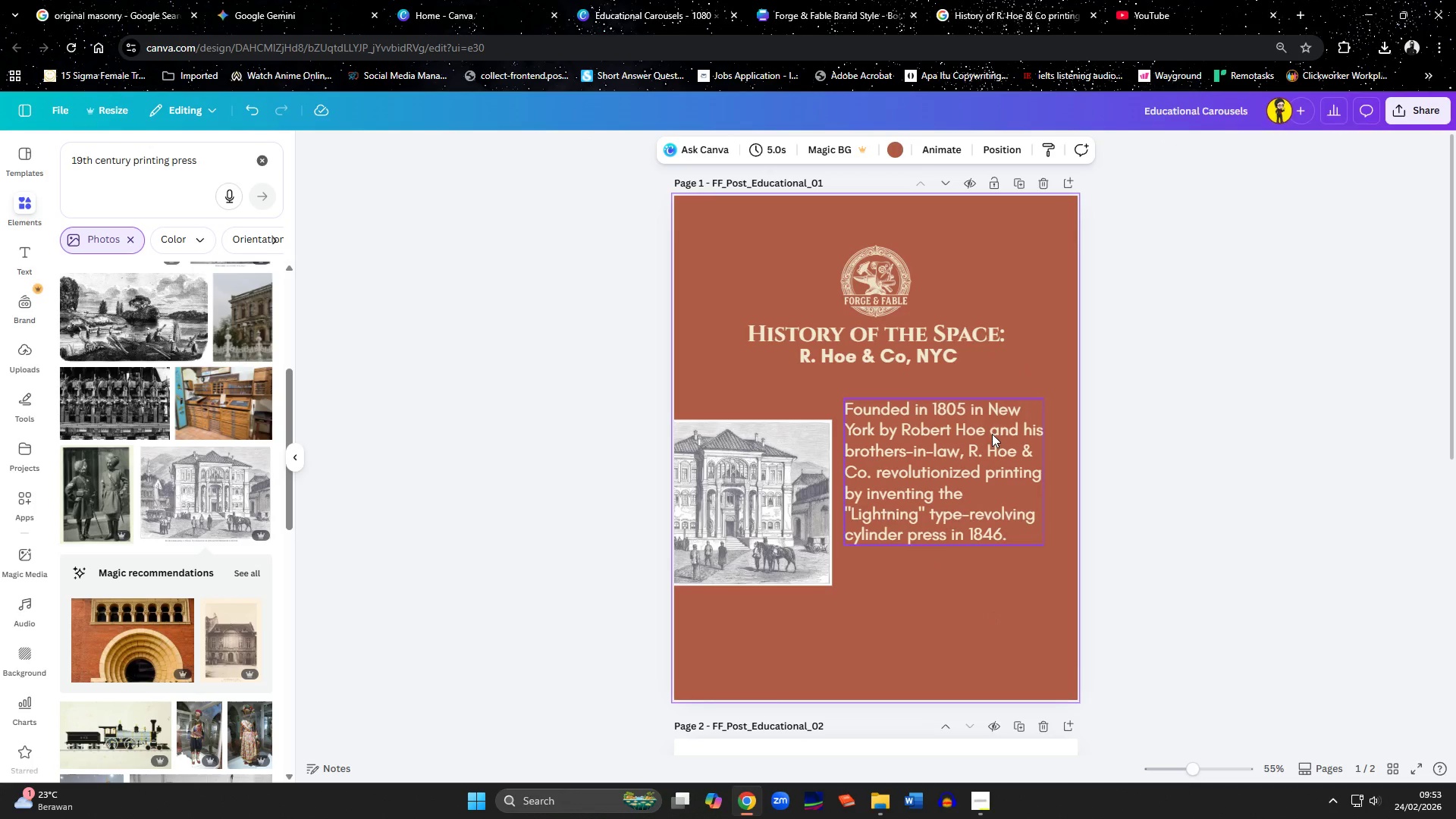 
left_click([992, 435])
 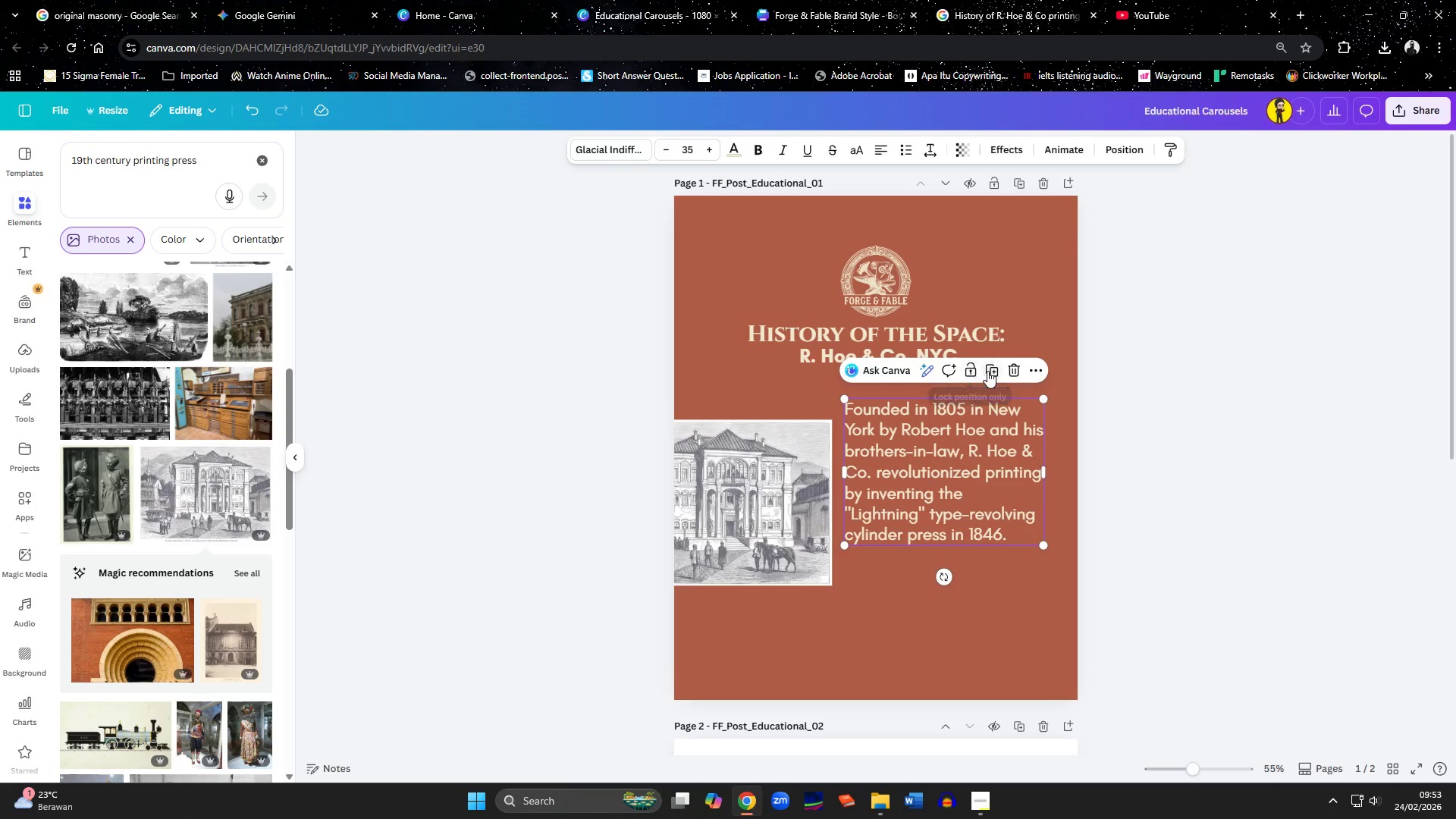 
left_click([990, 370])
 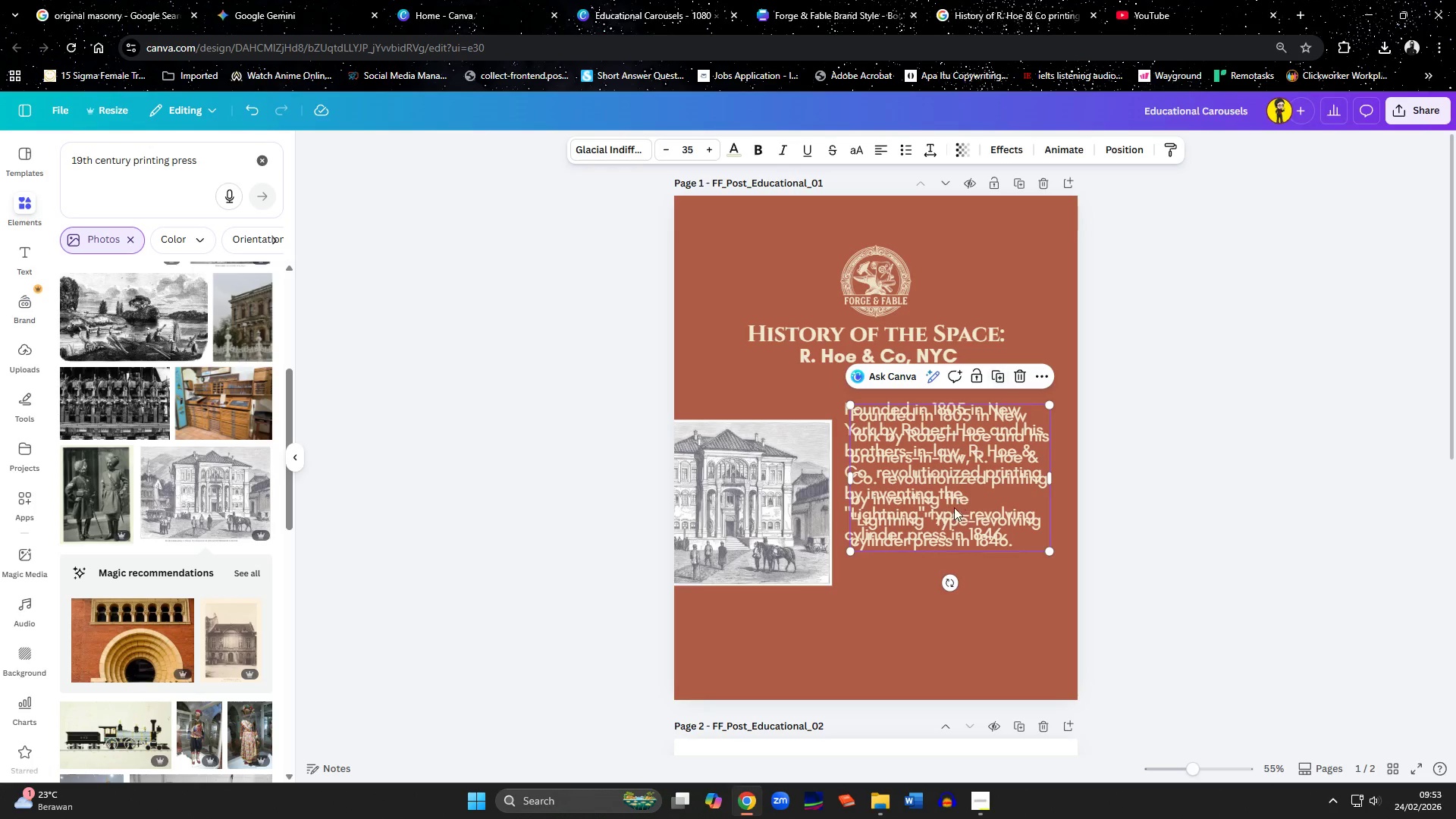 
left_click_drag(start_coordinate=[953, 508], to_coordinate=[948, 656])
 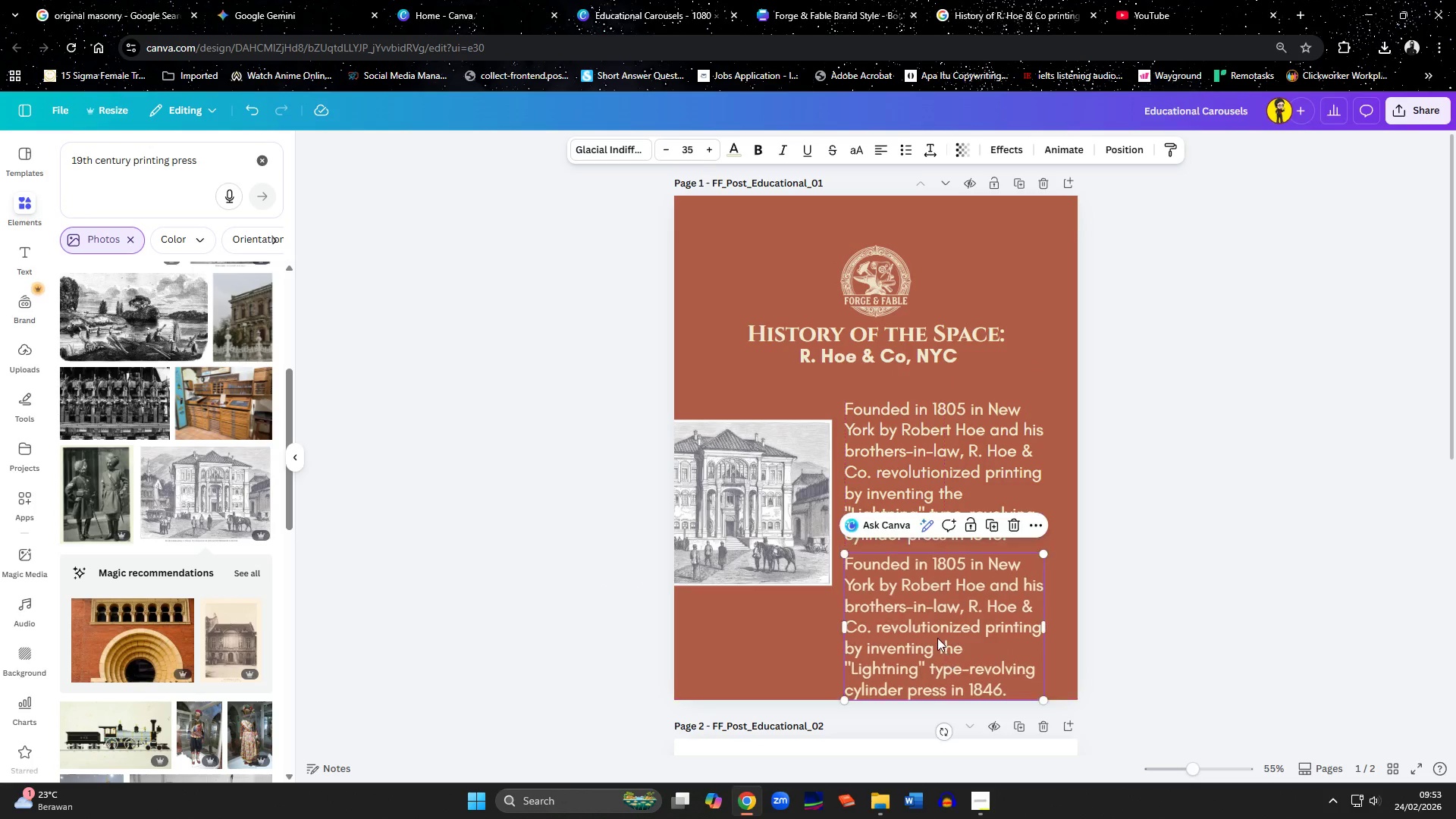 
left_click([937, 638])
 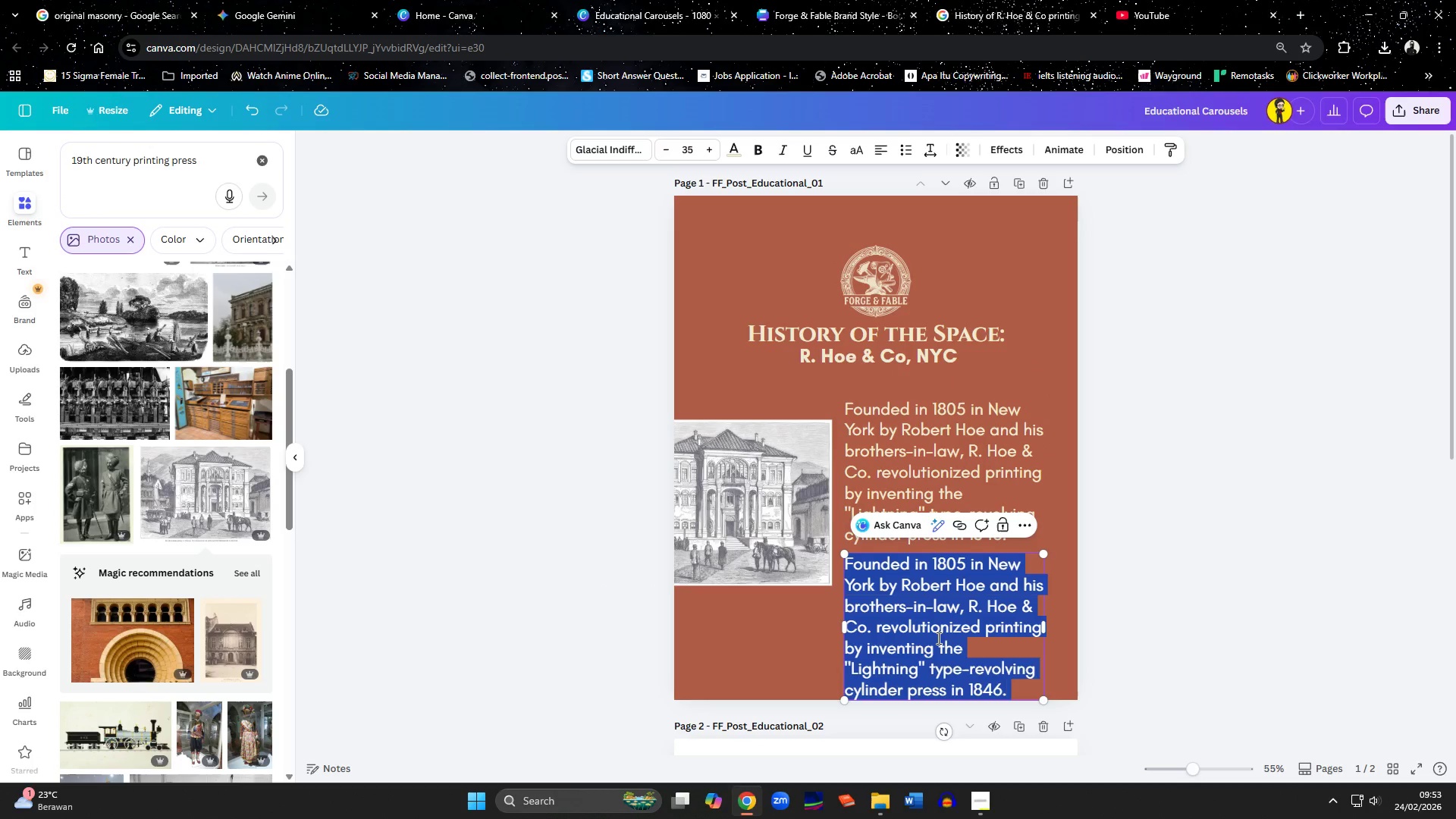 
key(Control+V)
 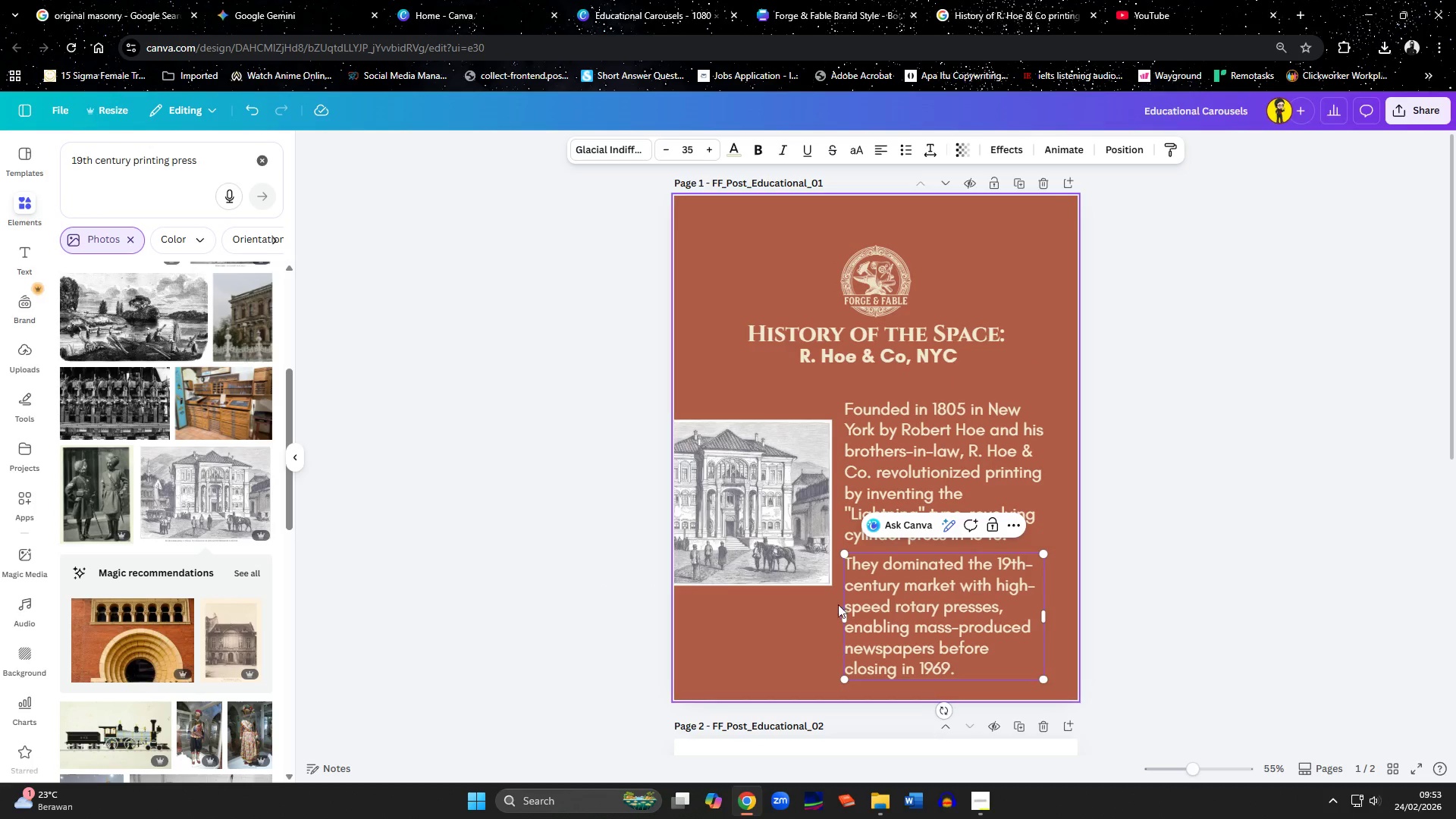 
left_click_drag(start_coordinate=[846, 613], to_coordinate=[802, 612])
 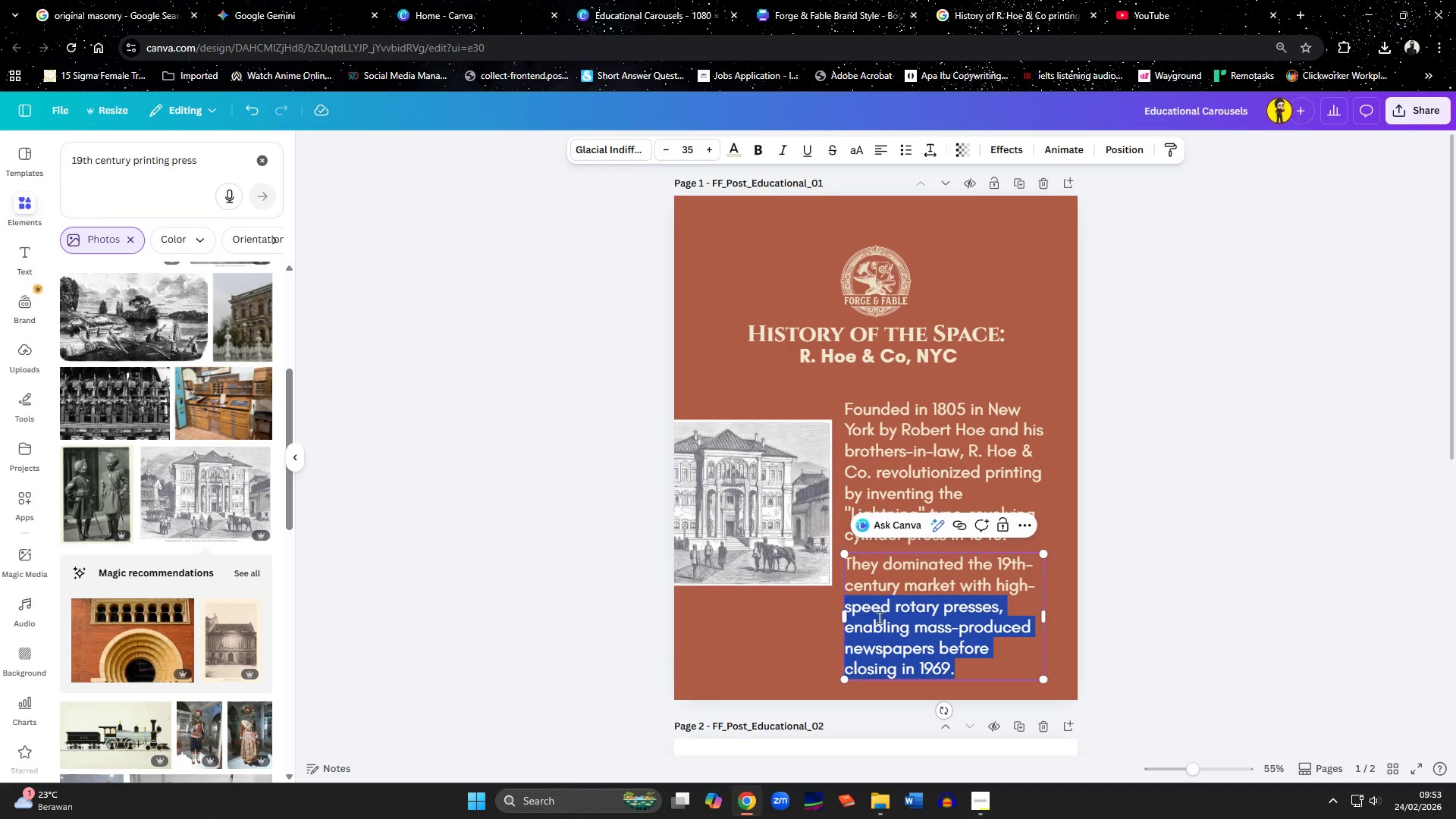 
left_click([786, 645])
 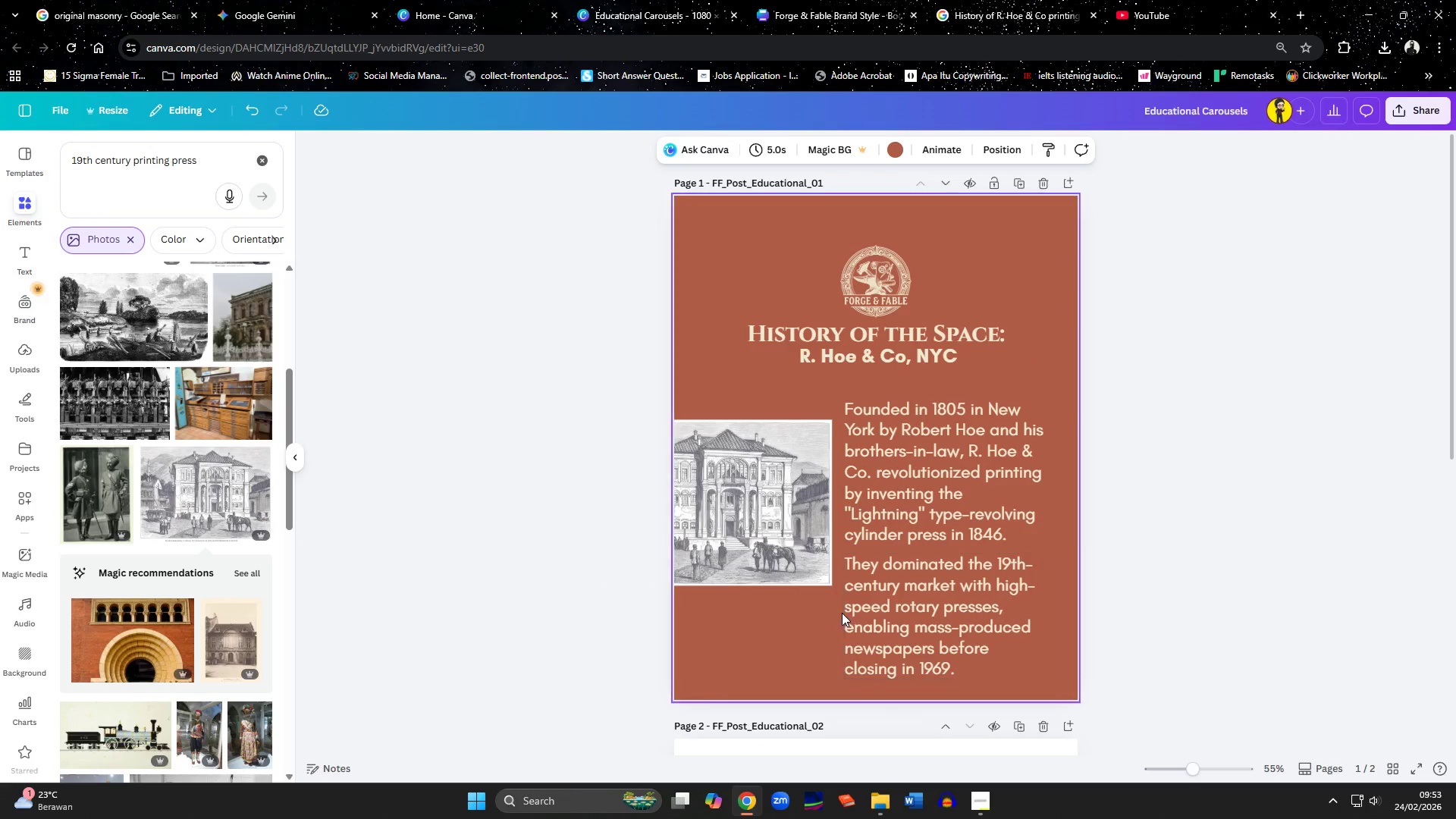 
left_click([866, 612])
 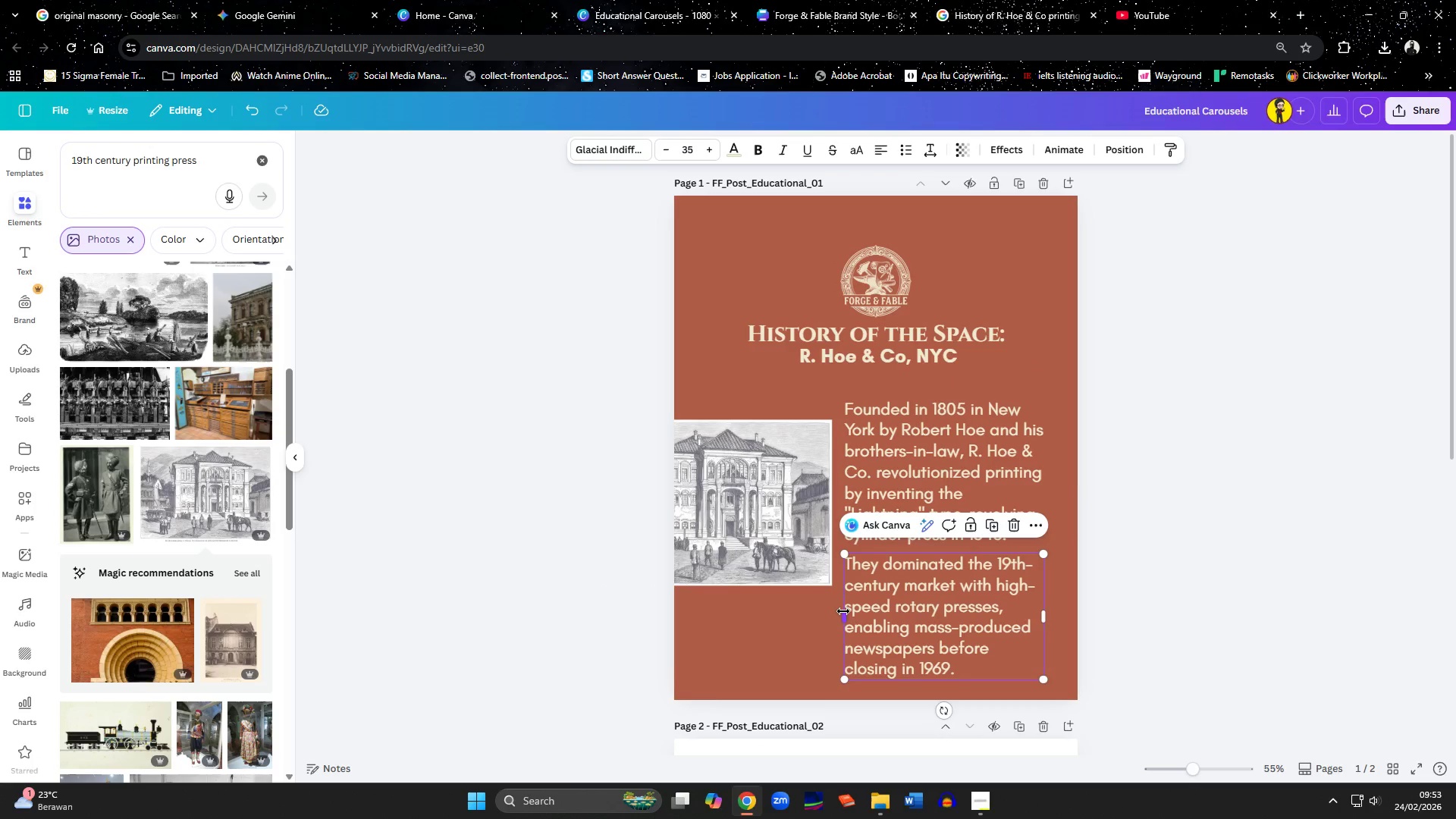 
left_click_drag(start_coordinate=[843, 611], to_coordinate=[713, 604])
 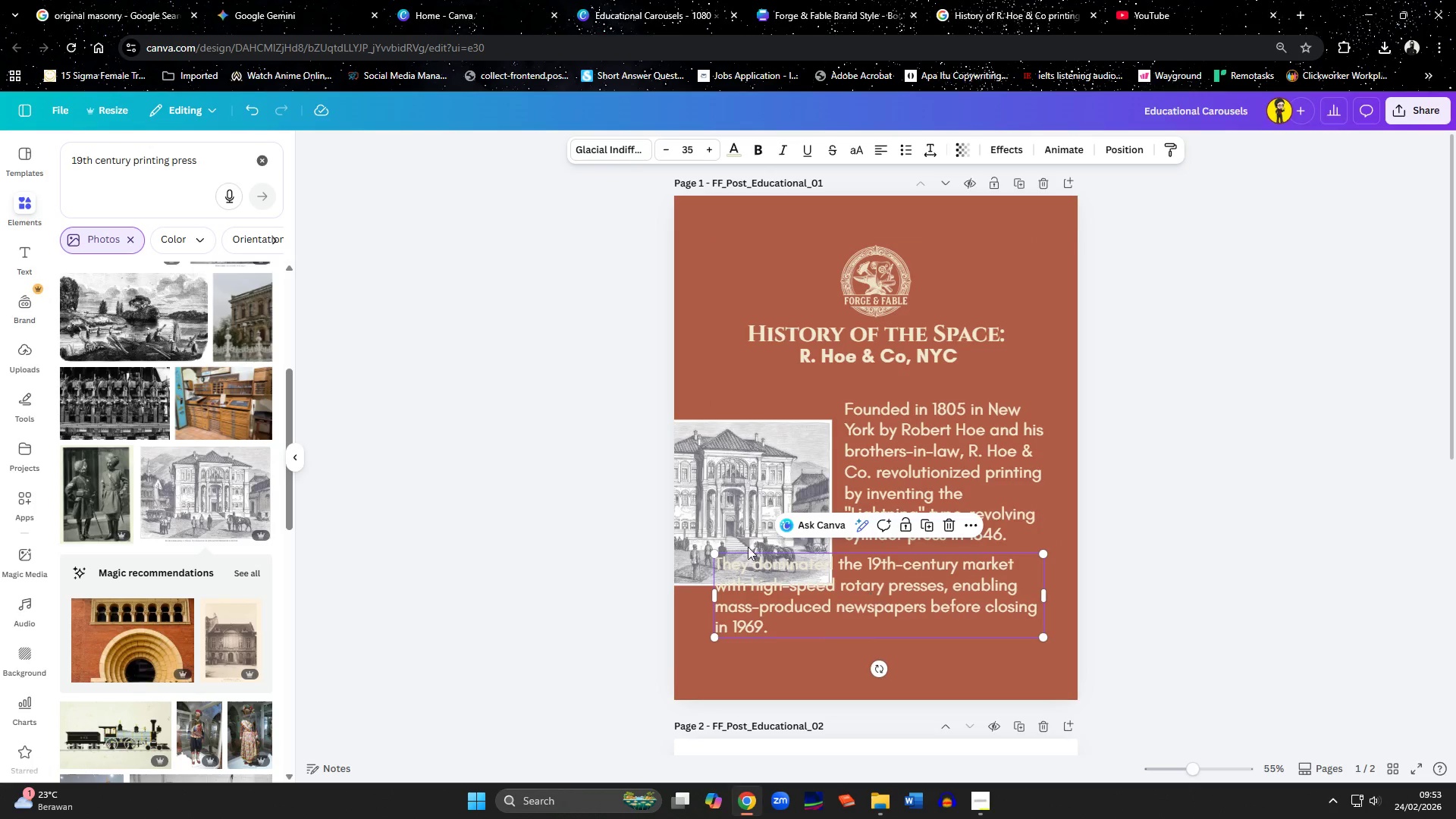 
left_click_drag(start_coordinate=[739, 482], to_coordinate=[741, 457])
 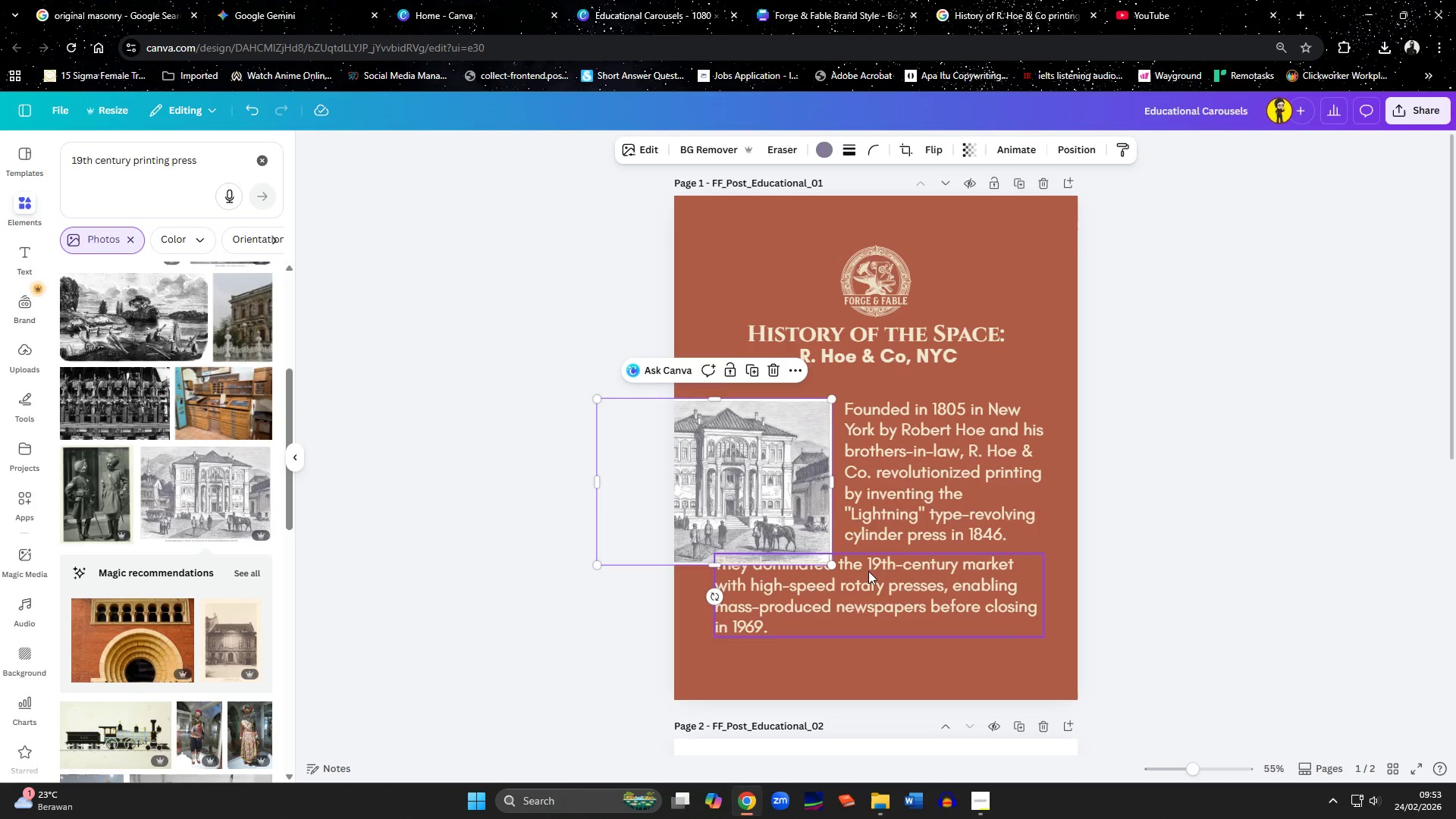 
left_click_drag(start_coordinate=[873, 592], to_coordinate=[875, 612])
 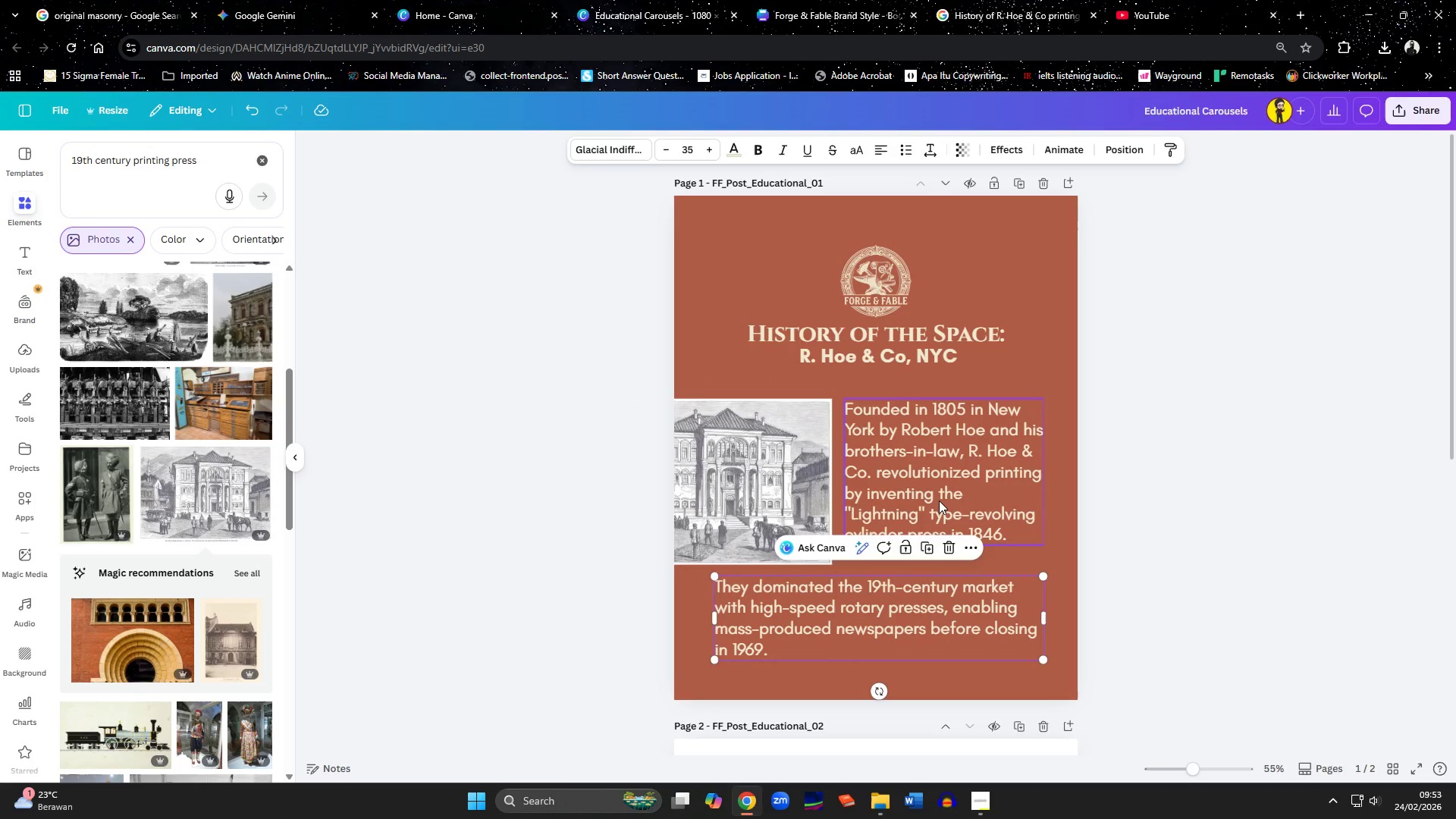 
left_click_drag(start_coordinate=[939, 500], to_coordinate=[939, 519])
 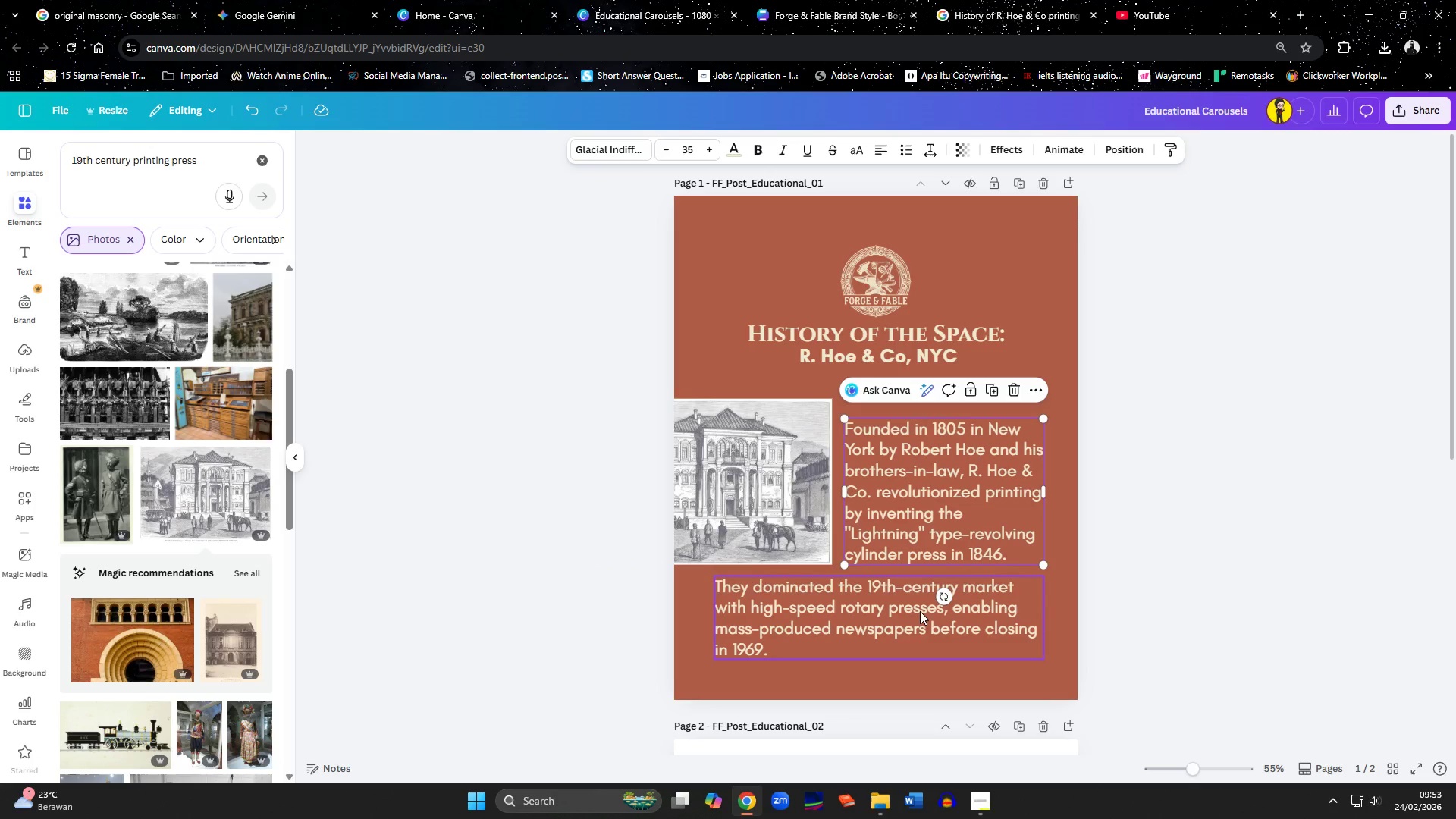 
left_click([906, 612])
 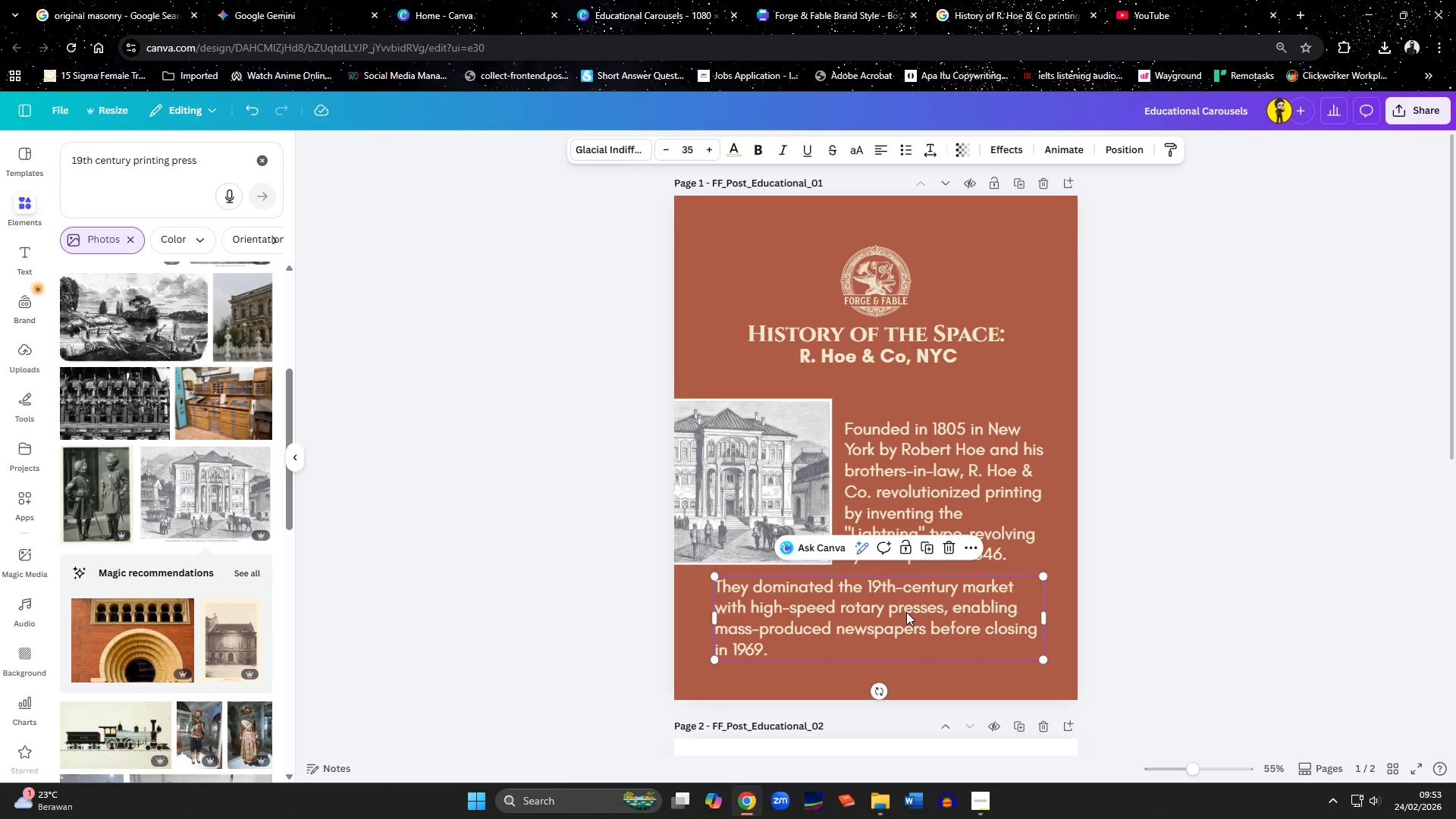 
key(ArrowUp)
 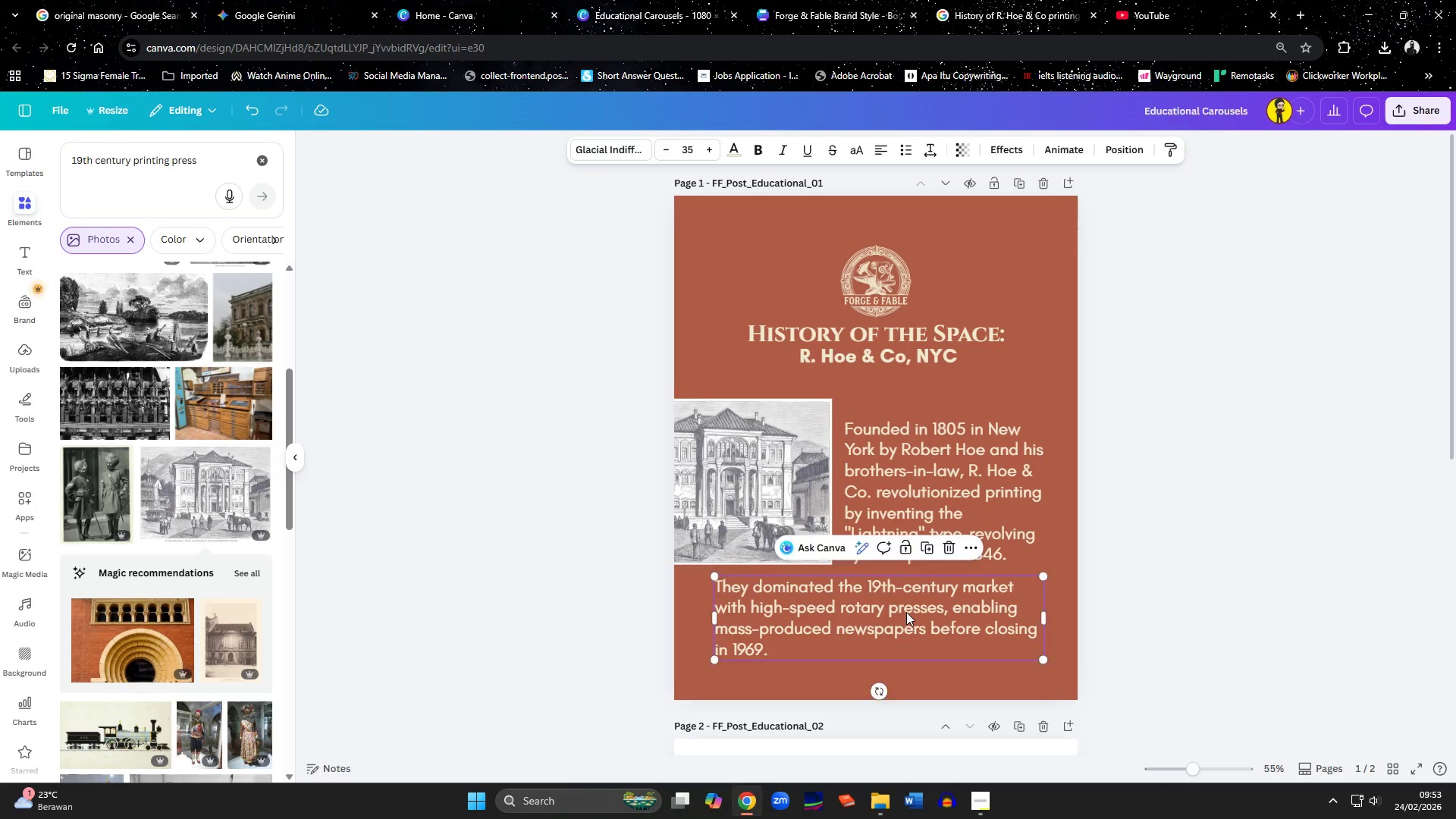 
key(ArrowUp)
 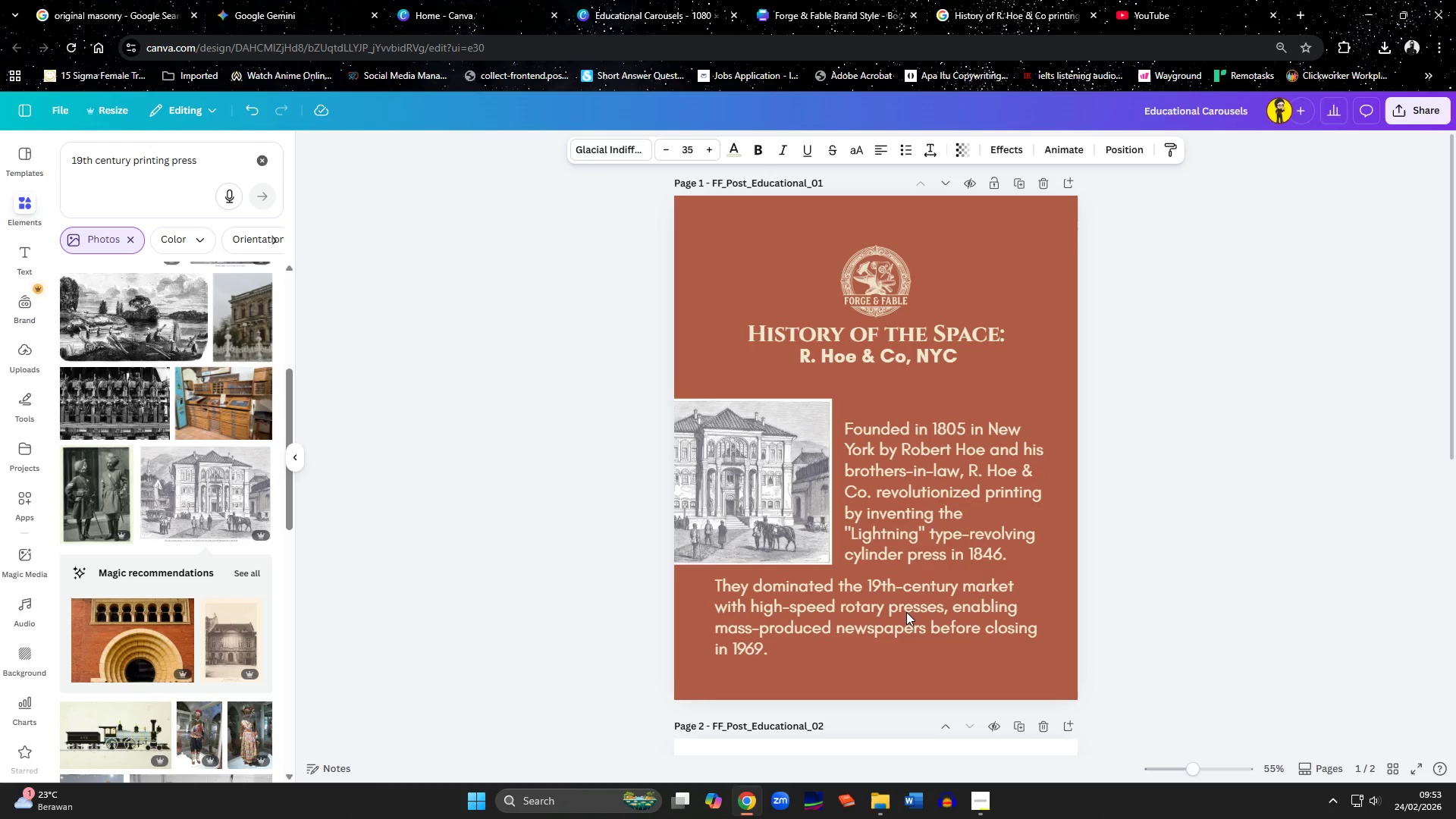 
key(ArrowUp)
 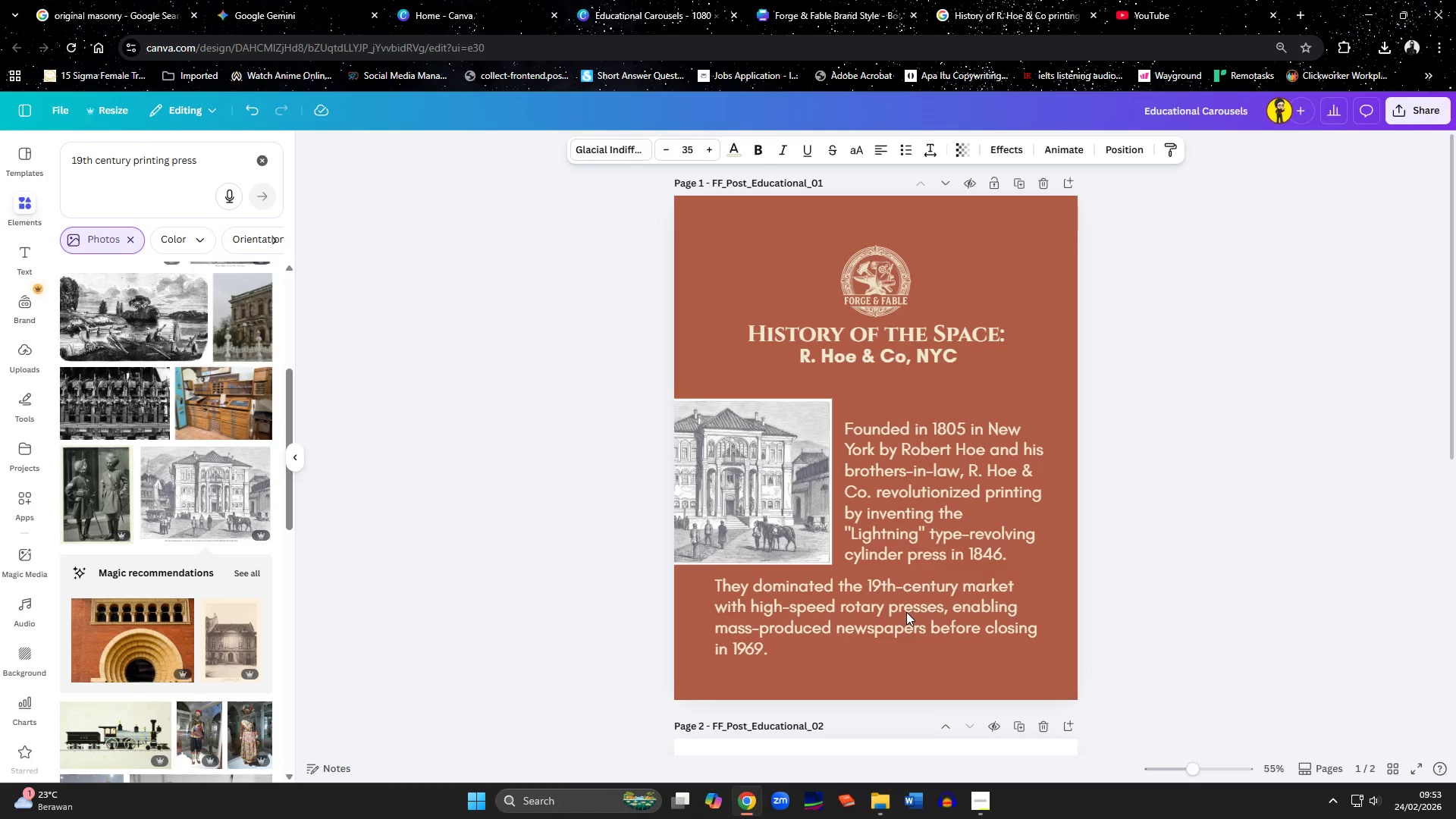 
key(ArrowUp)
 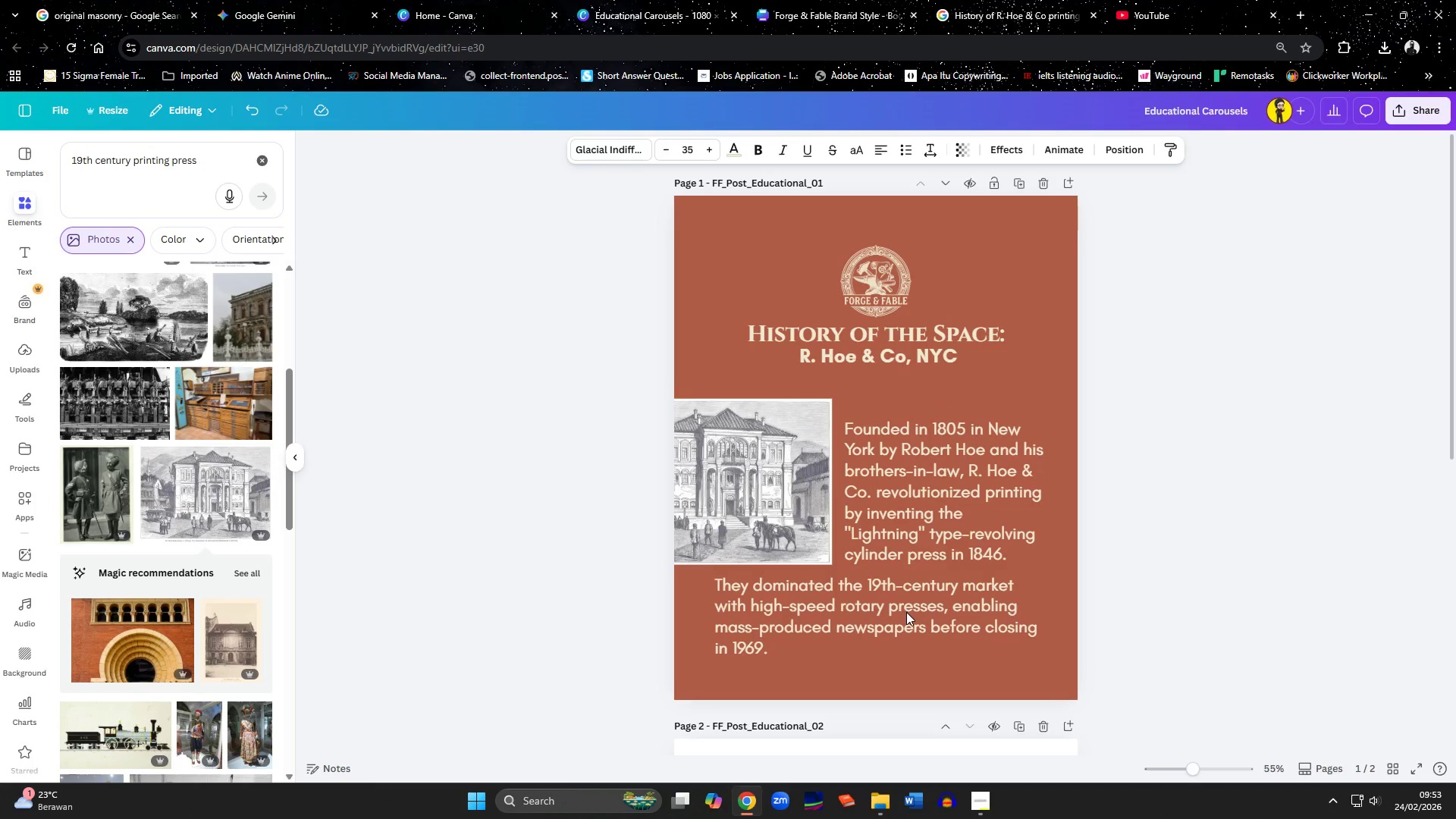 
key(ArrowUp)
 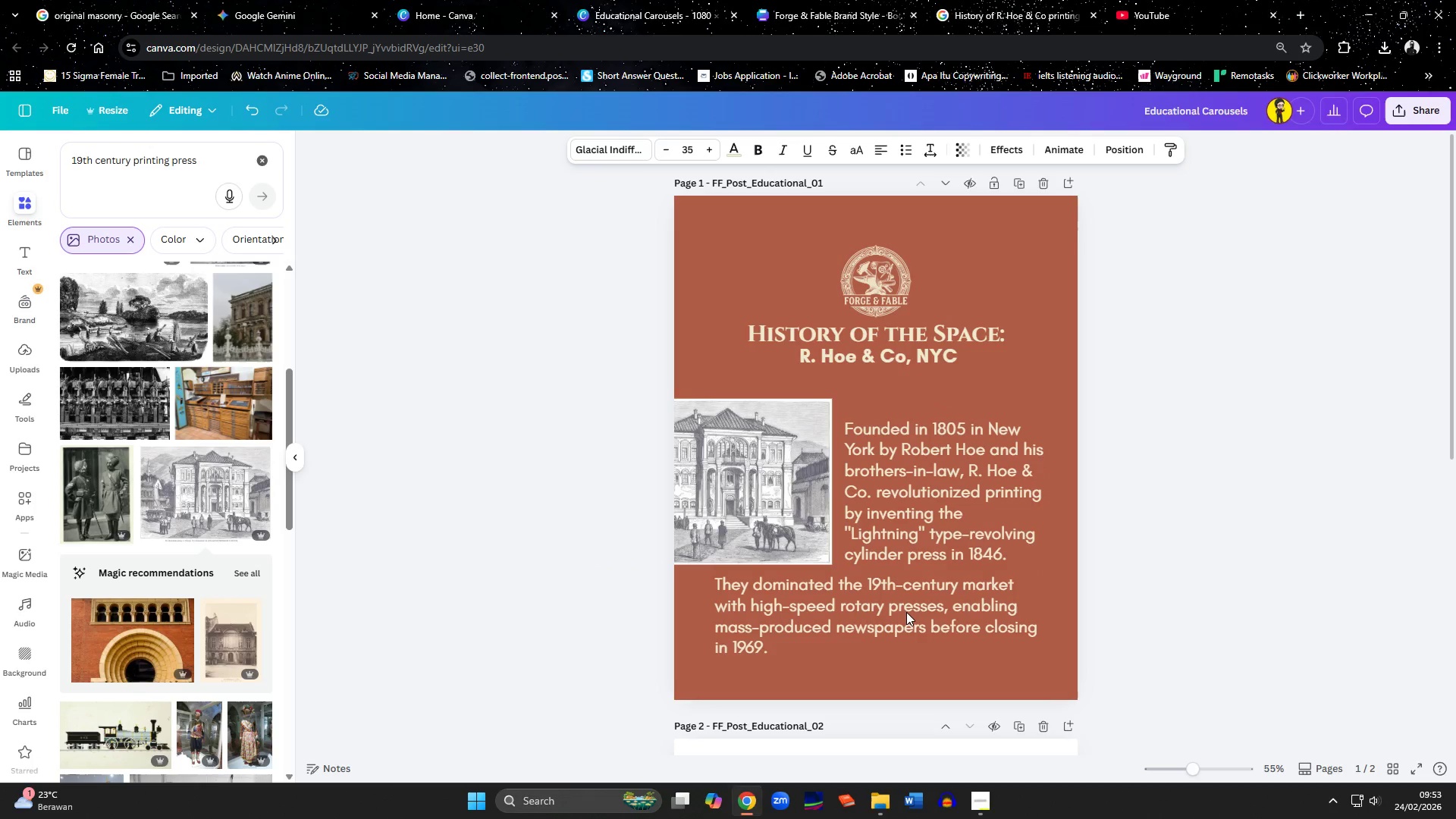 
key(ArrowUp)
 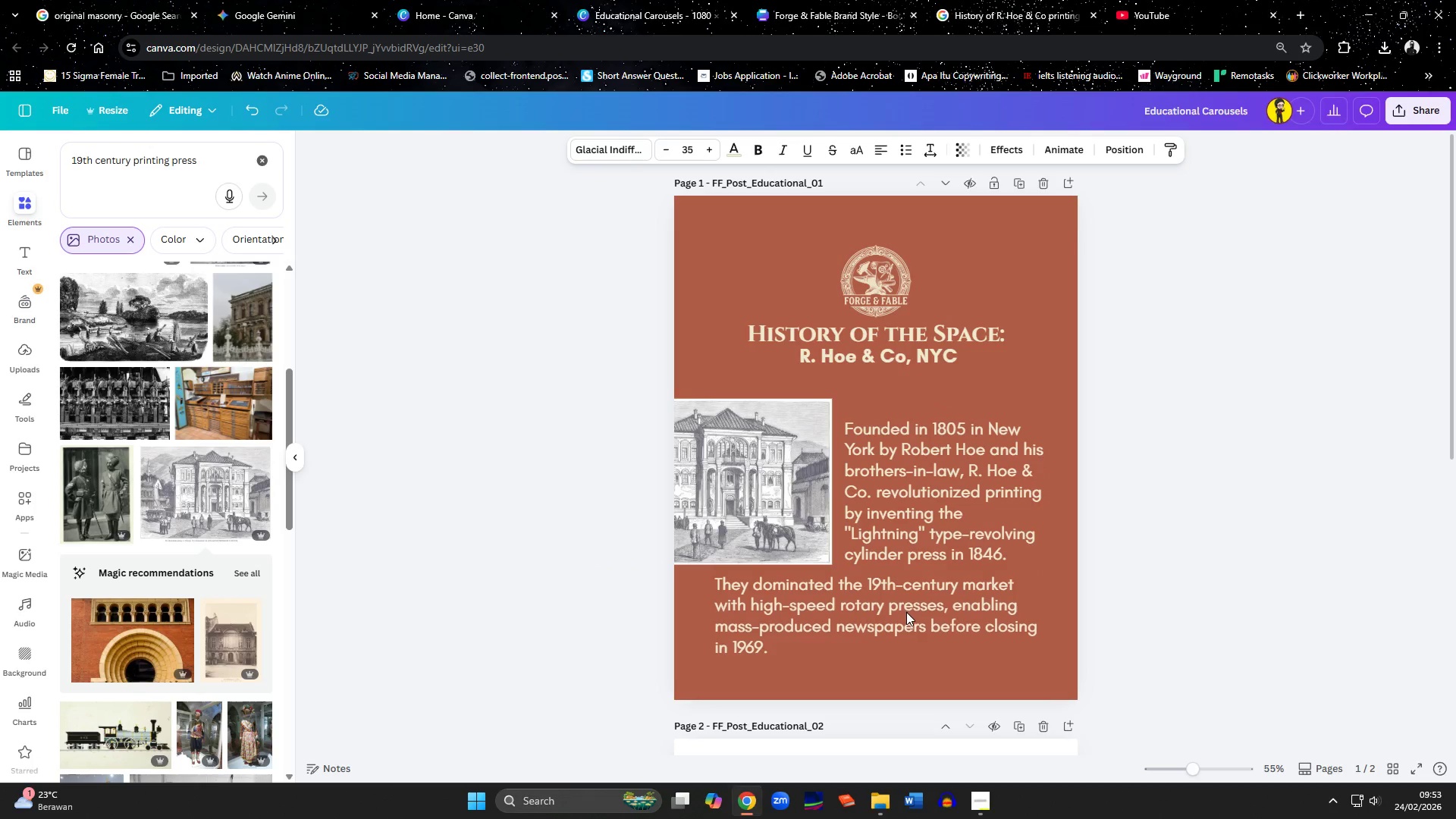 
key(ArrowUp)
 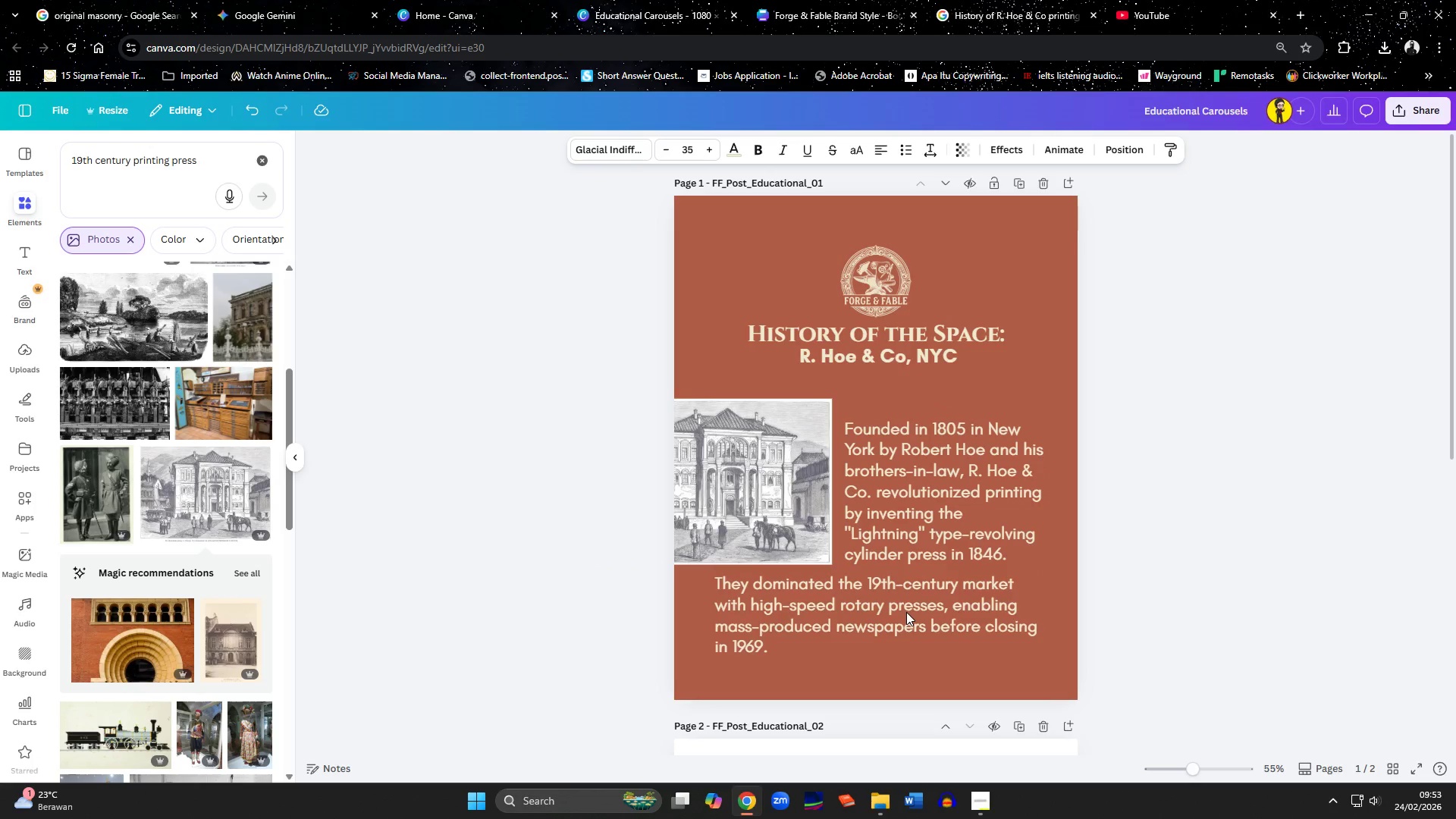 
key(ArrowUp)
 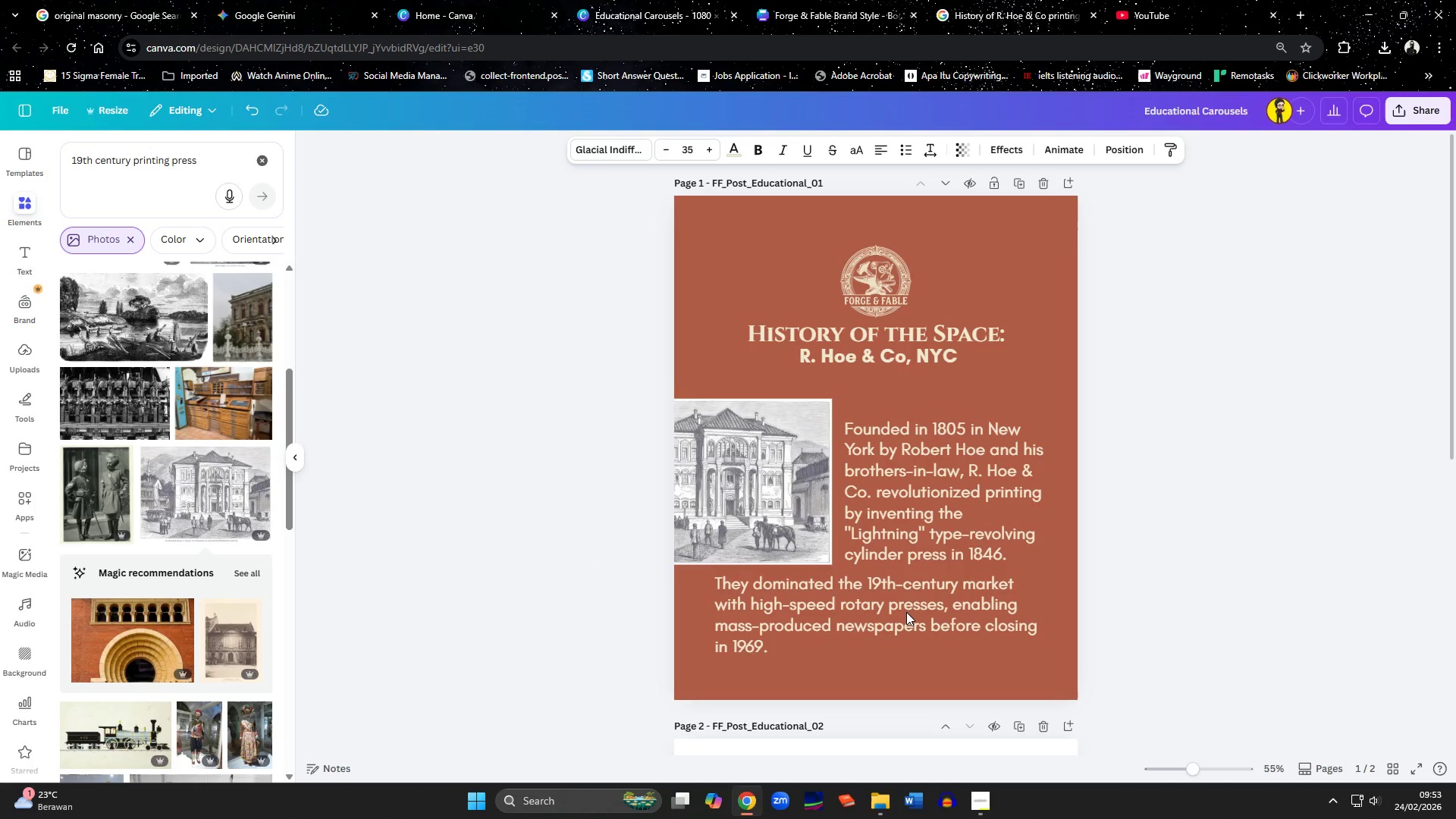 
key(ArrowUp)
 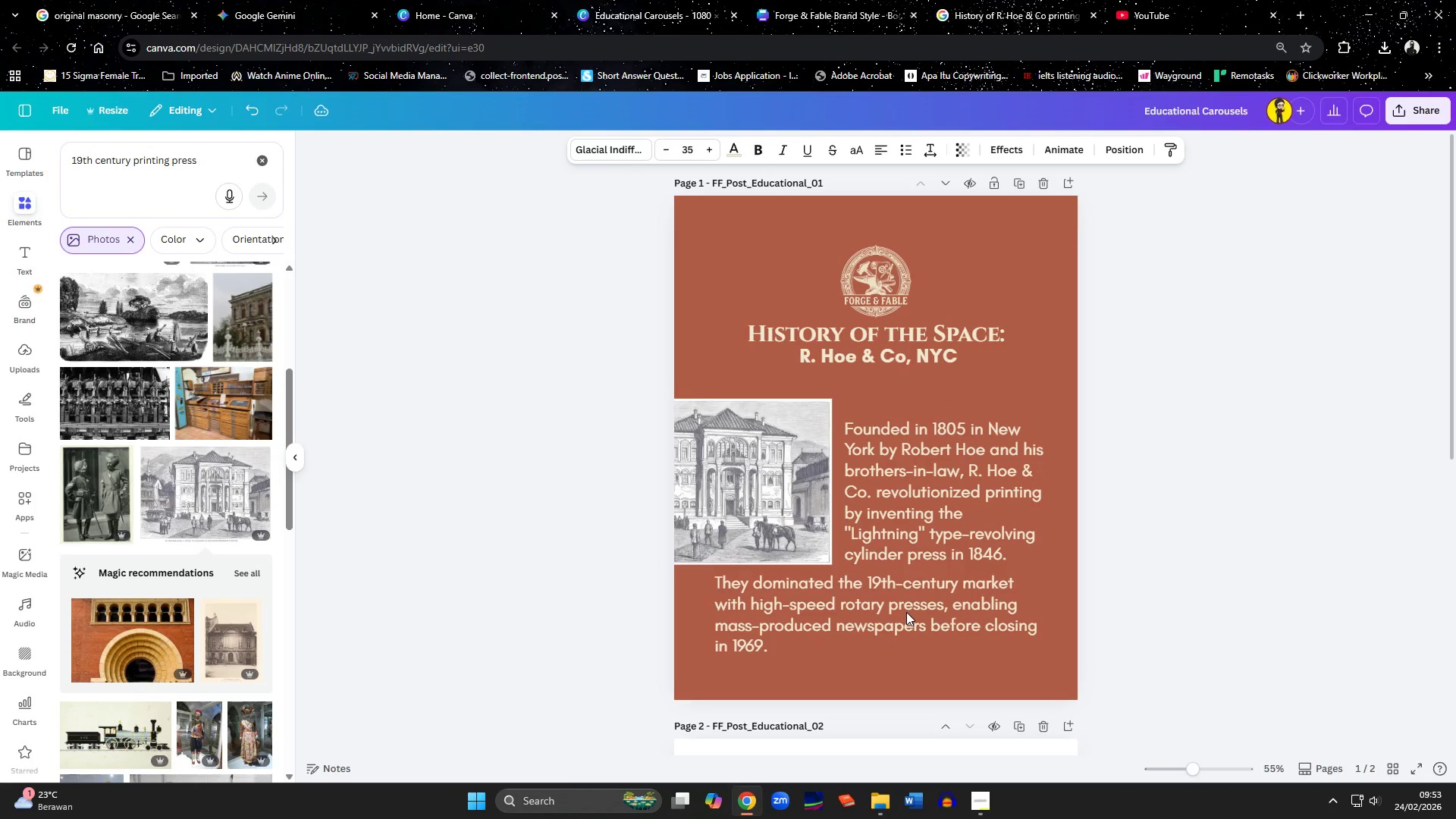 
key(ArrowUp)
 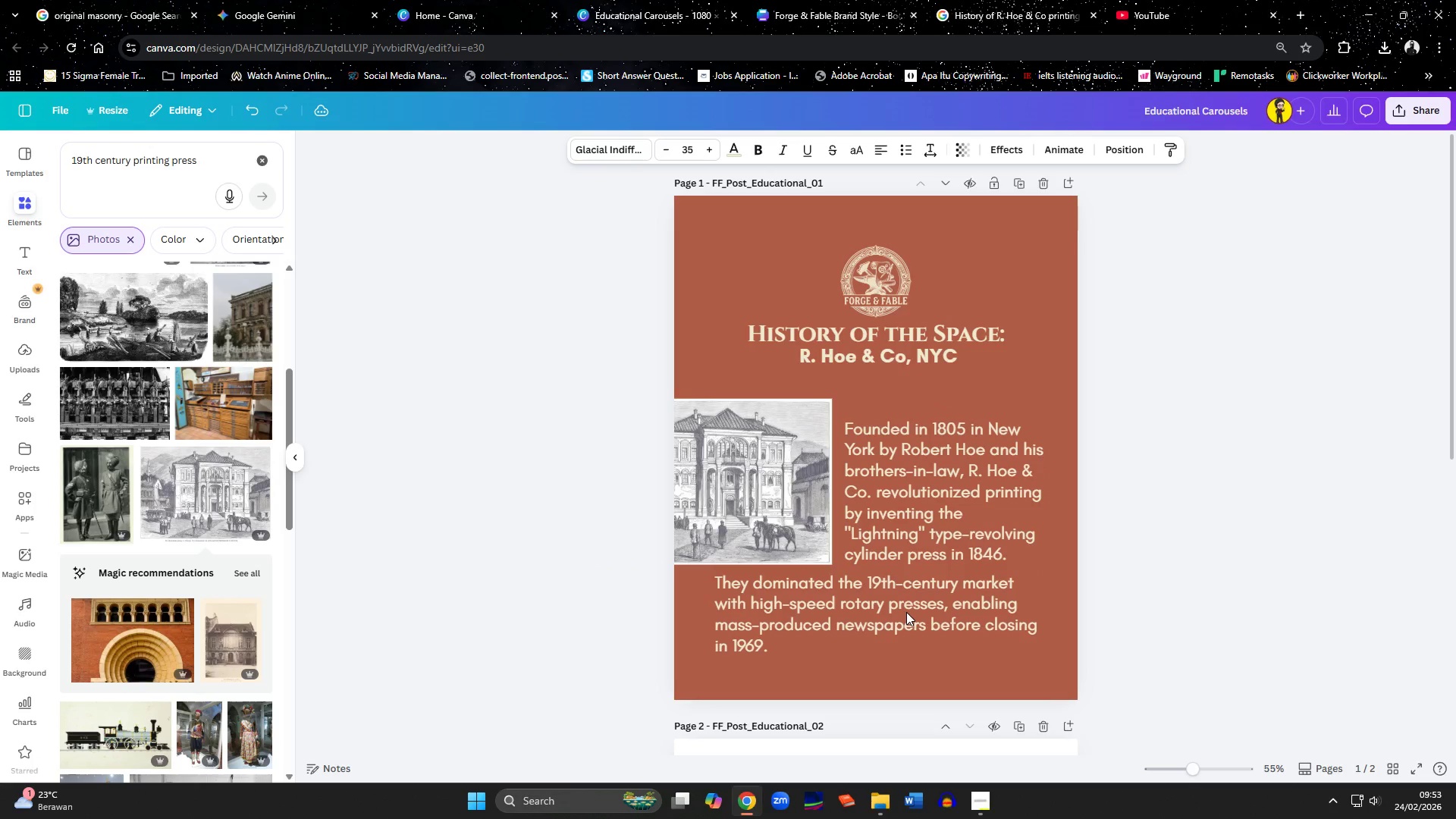 
key(ArrowUp)
 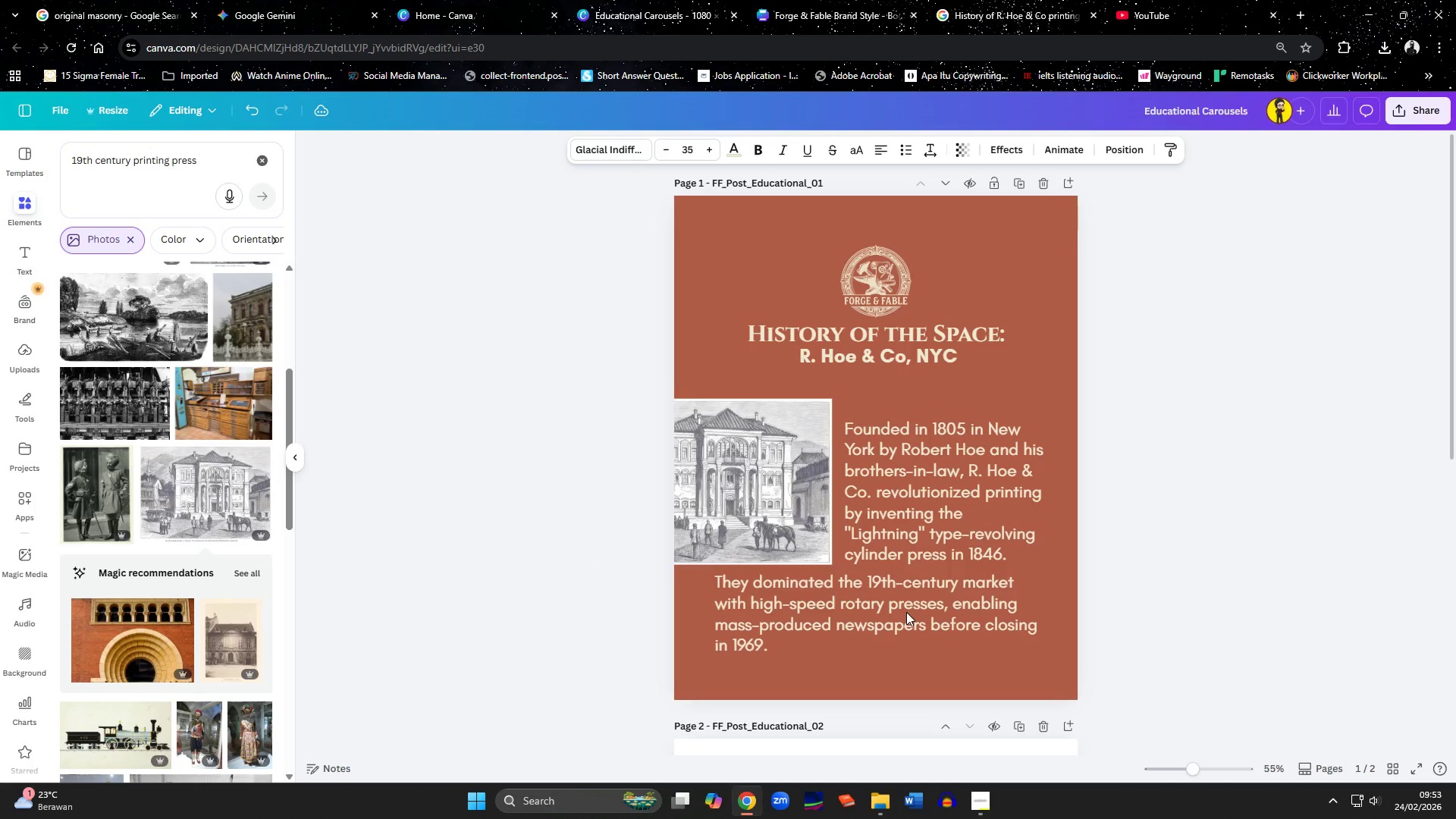 
key(ArrowUp)
 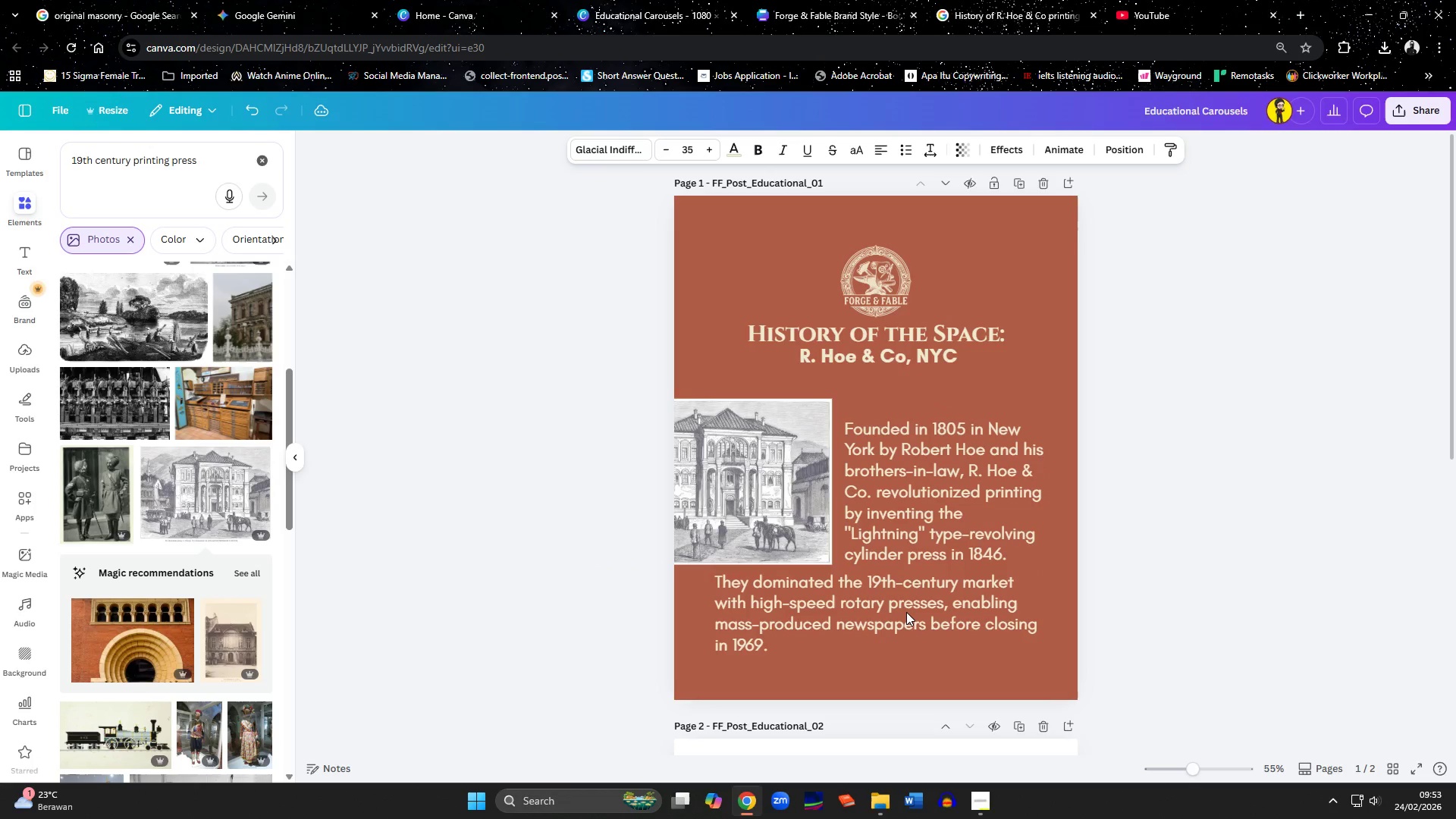 
key(ArrowUp)
 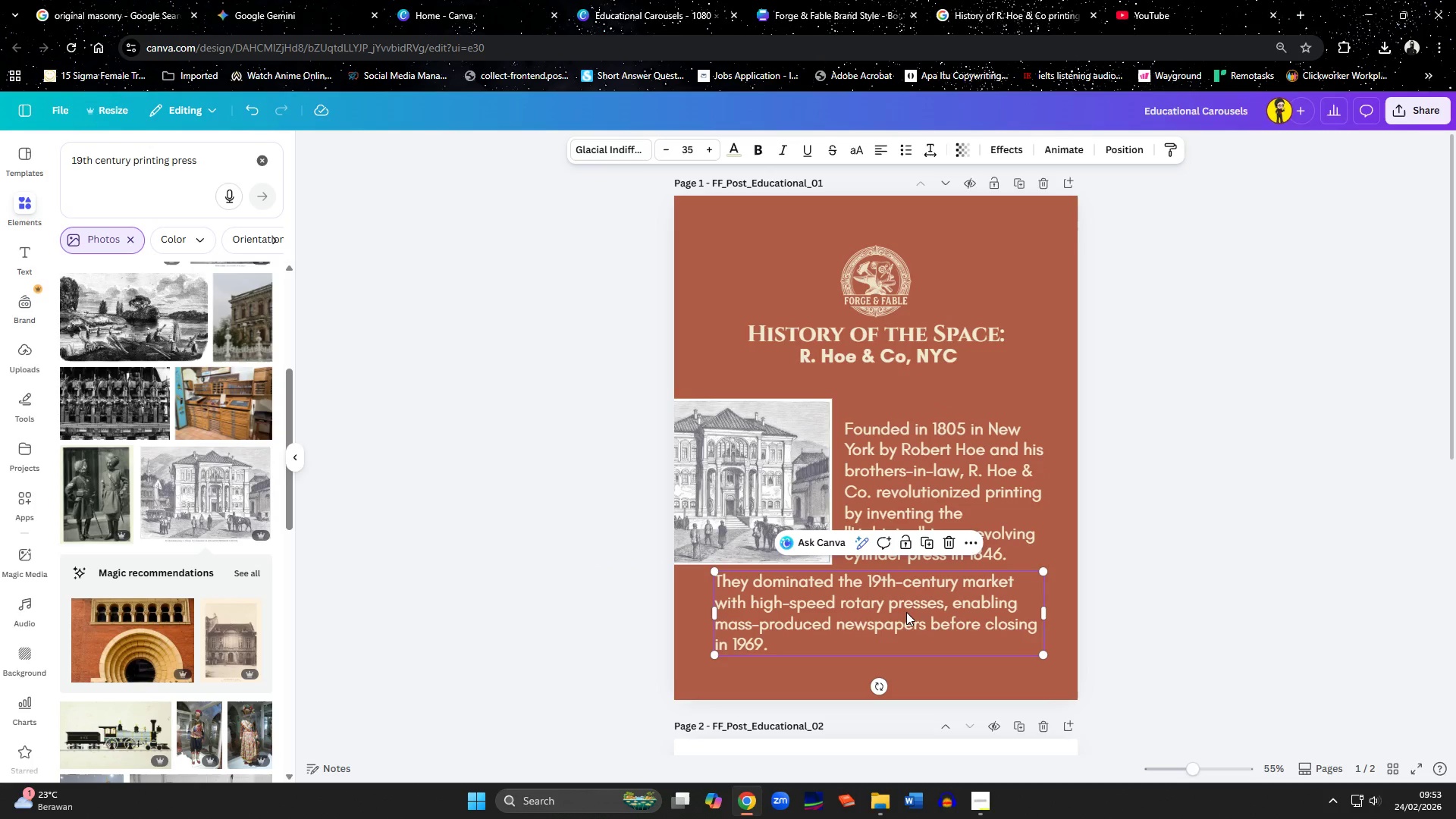 
left_click([1130, 622])
 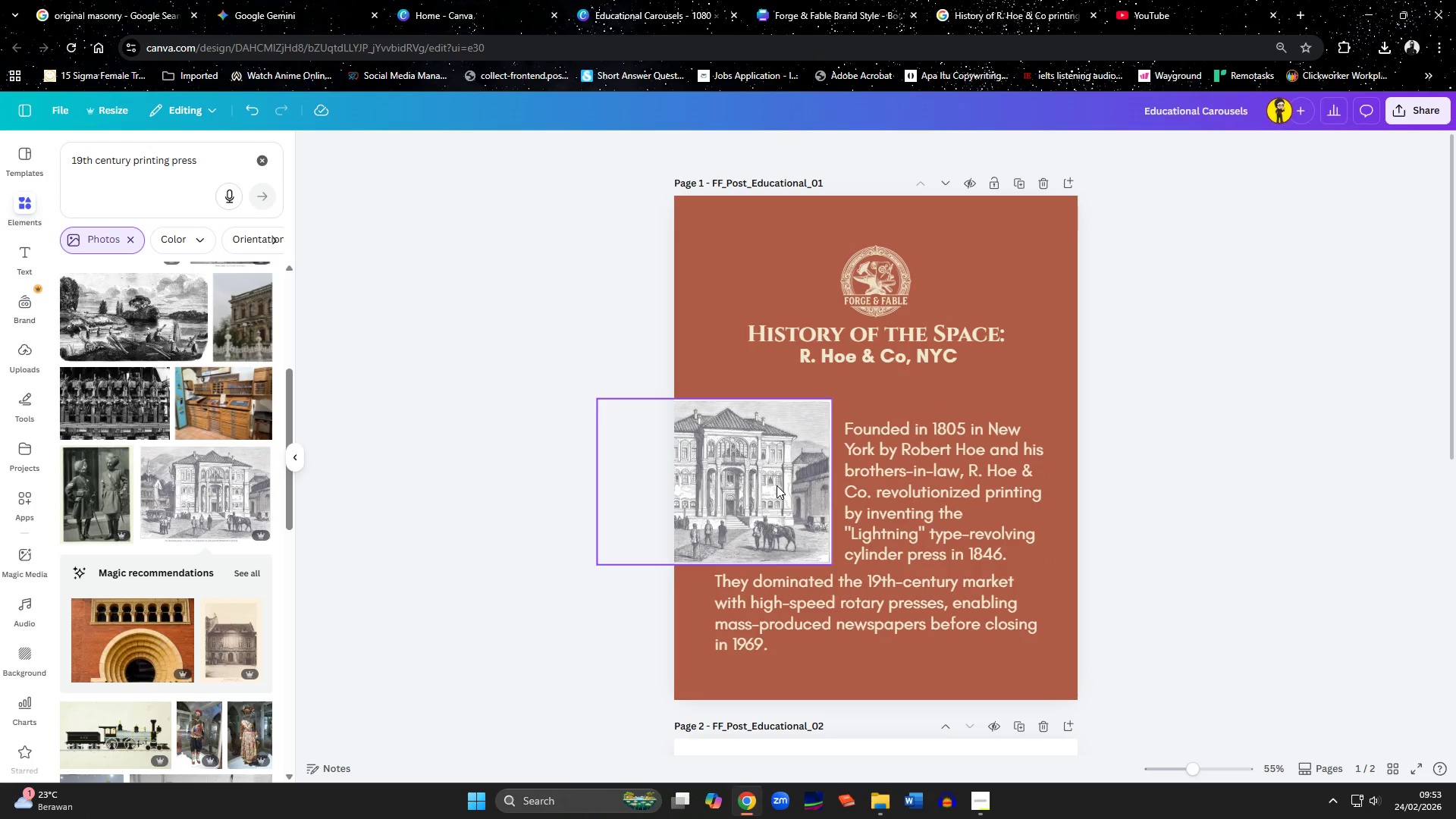 
left_click([1147, 464])
 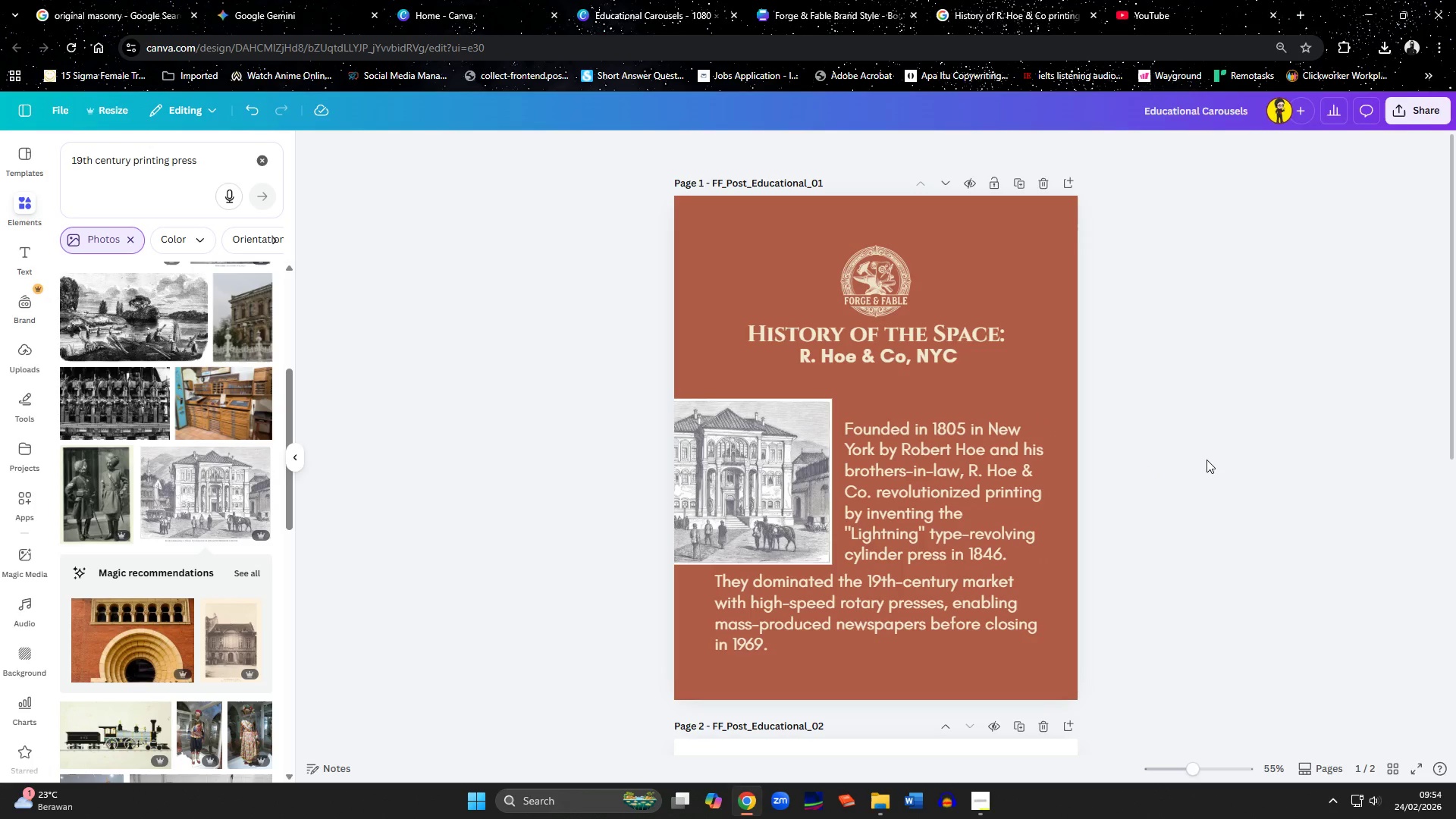 
wait(5.59)
 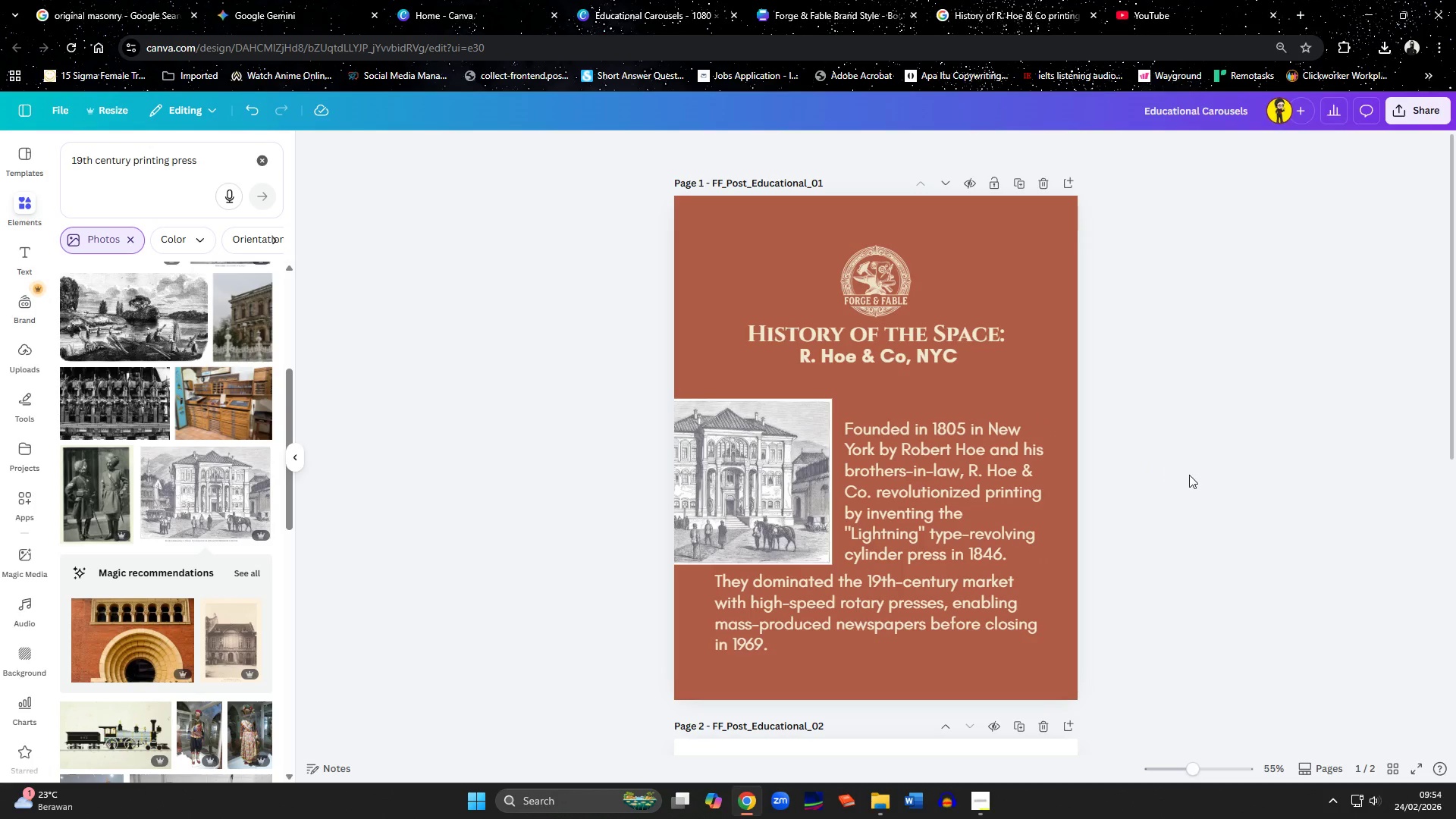 
scroll: coordinate [1207, 460], scroll_direction: up, amount: 3.0
 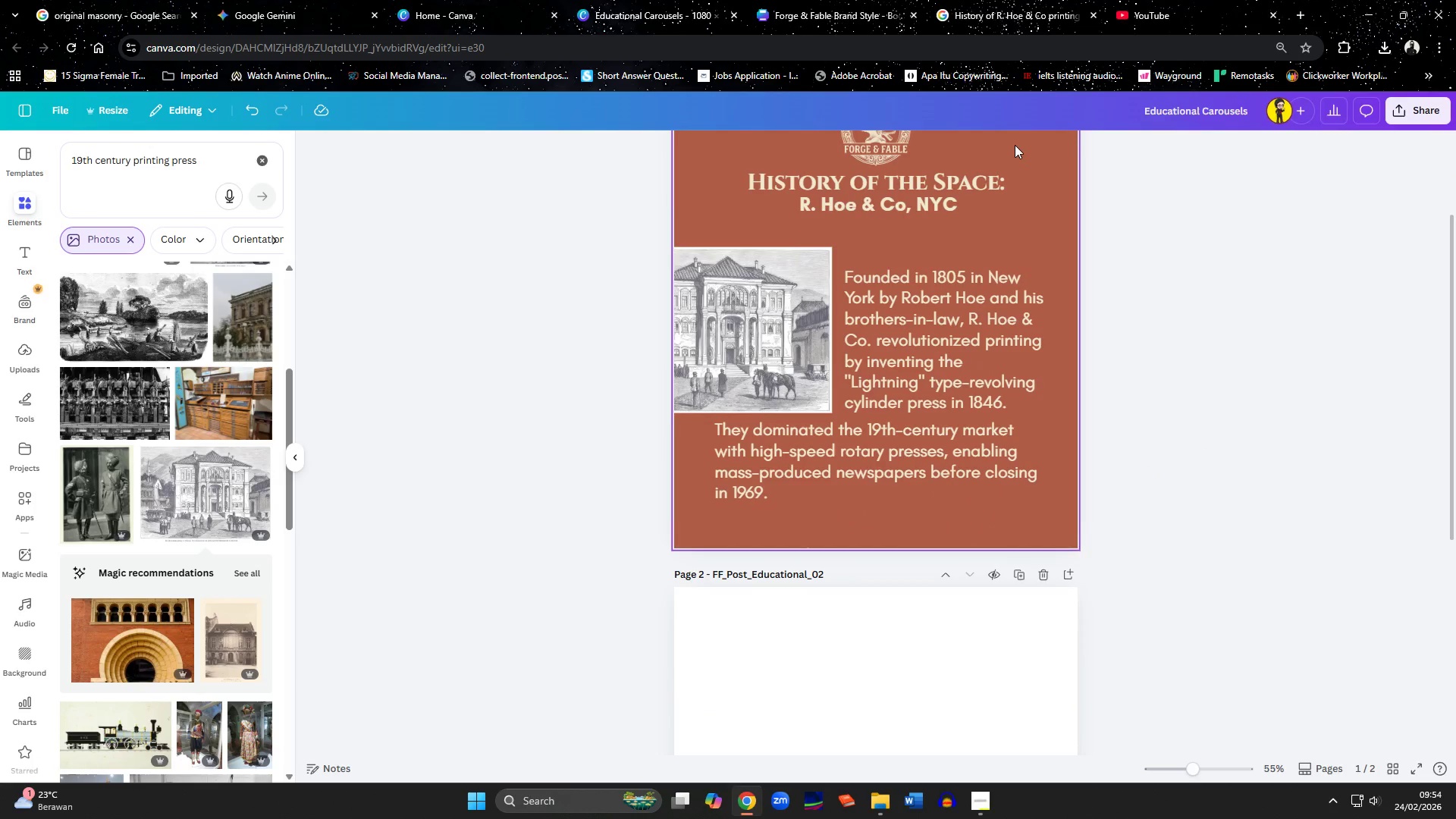 
left_click([1016, 0])
 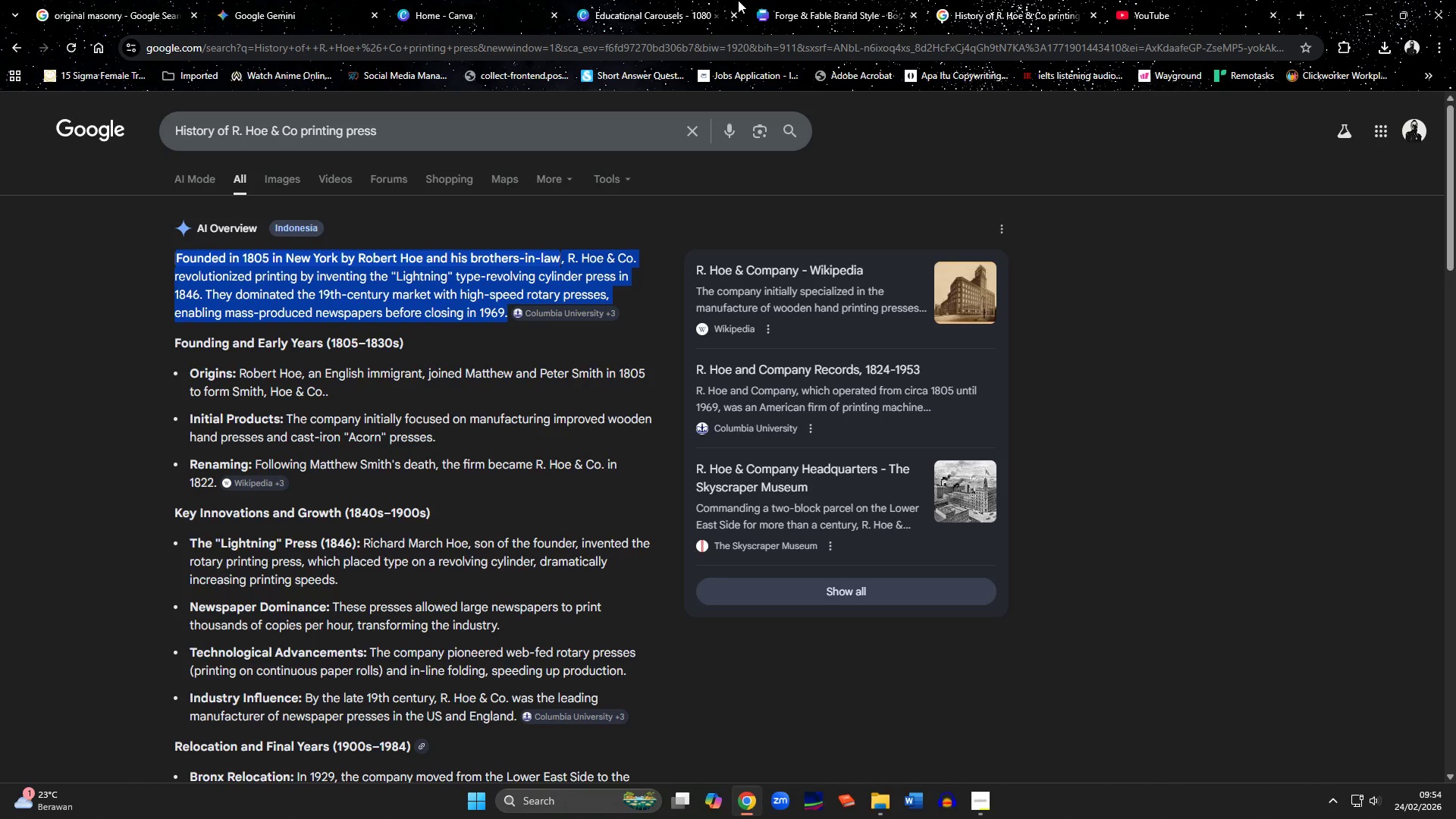 
scroll: coordinate [1012, 130], scroll_direction: up, amount: 5.0
 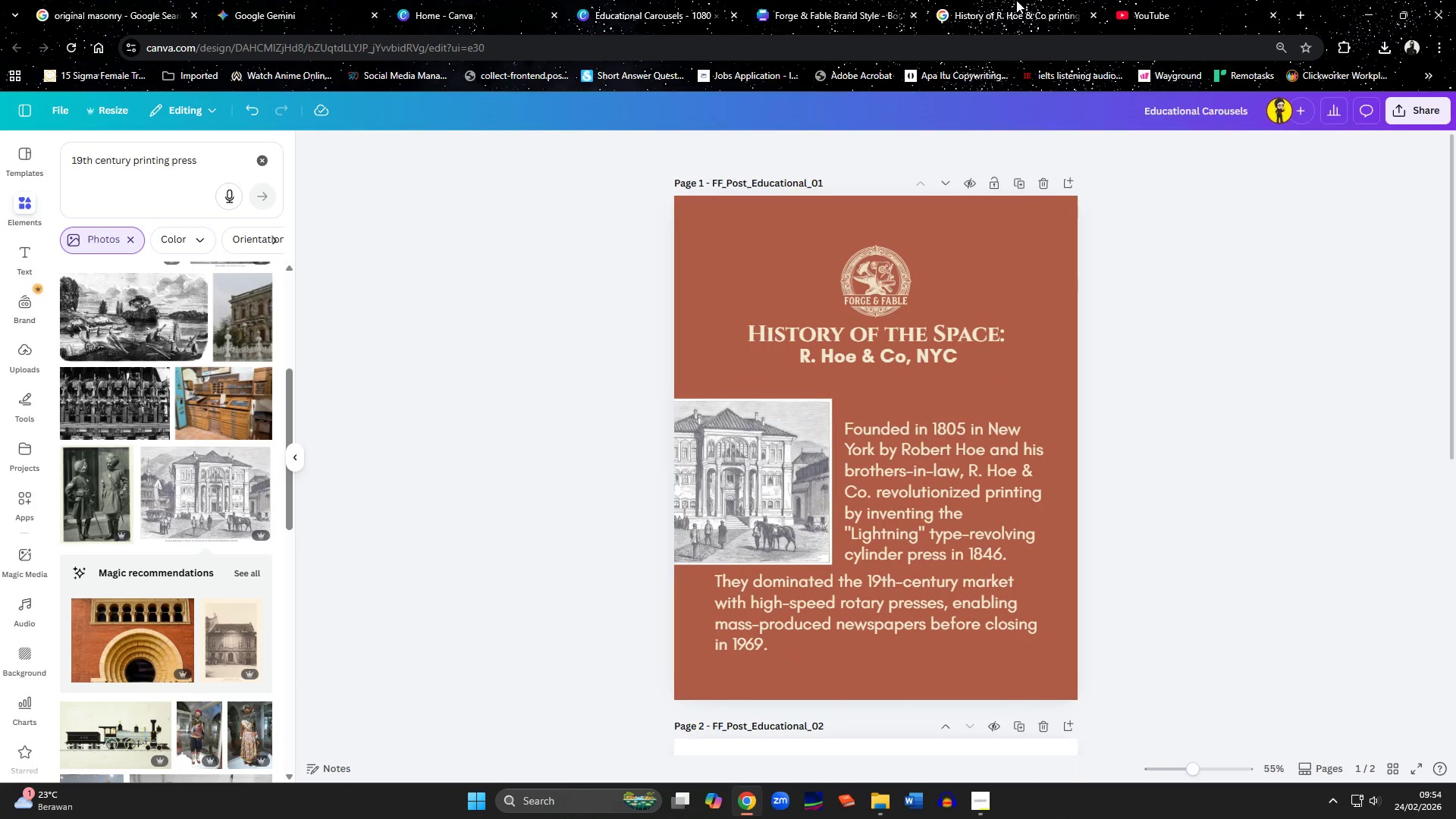 
left_click([648, 1])
 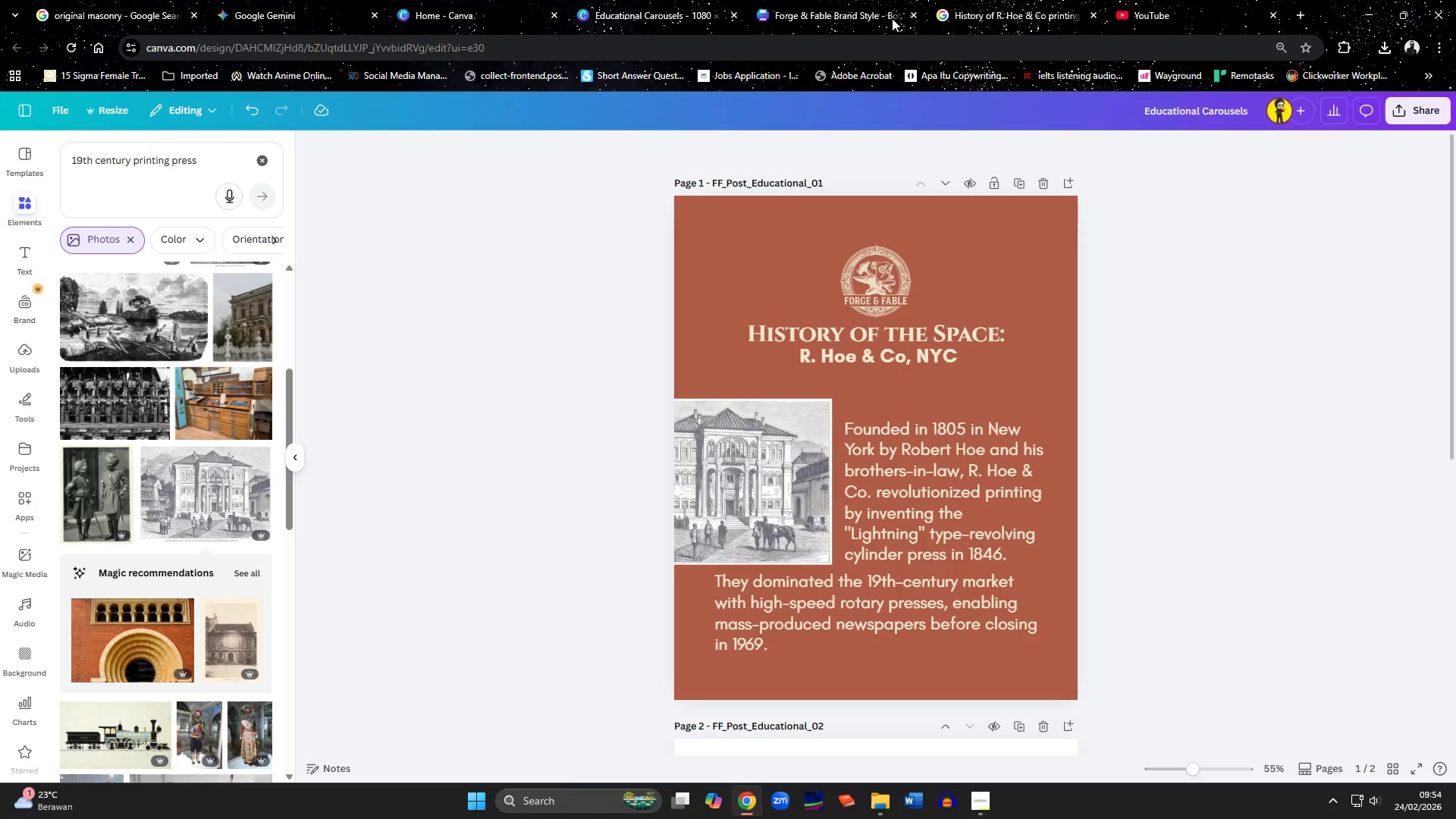 
left_click([819, 0])
 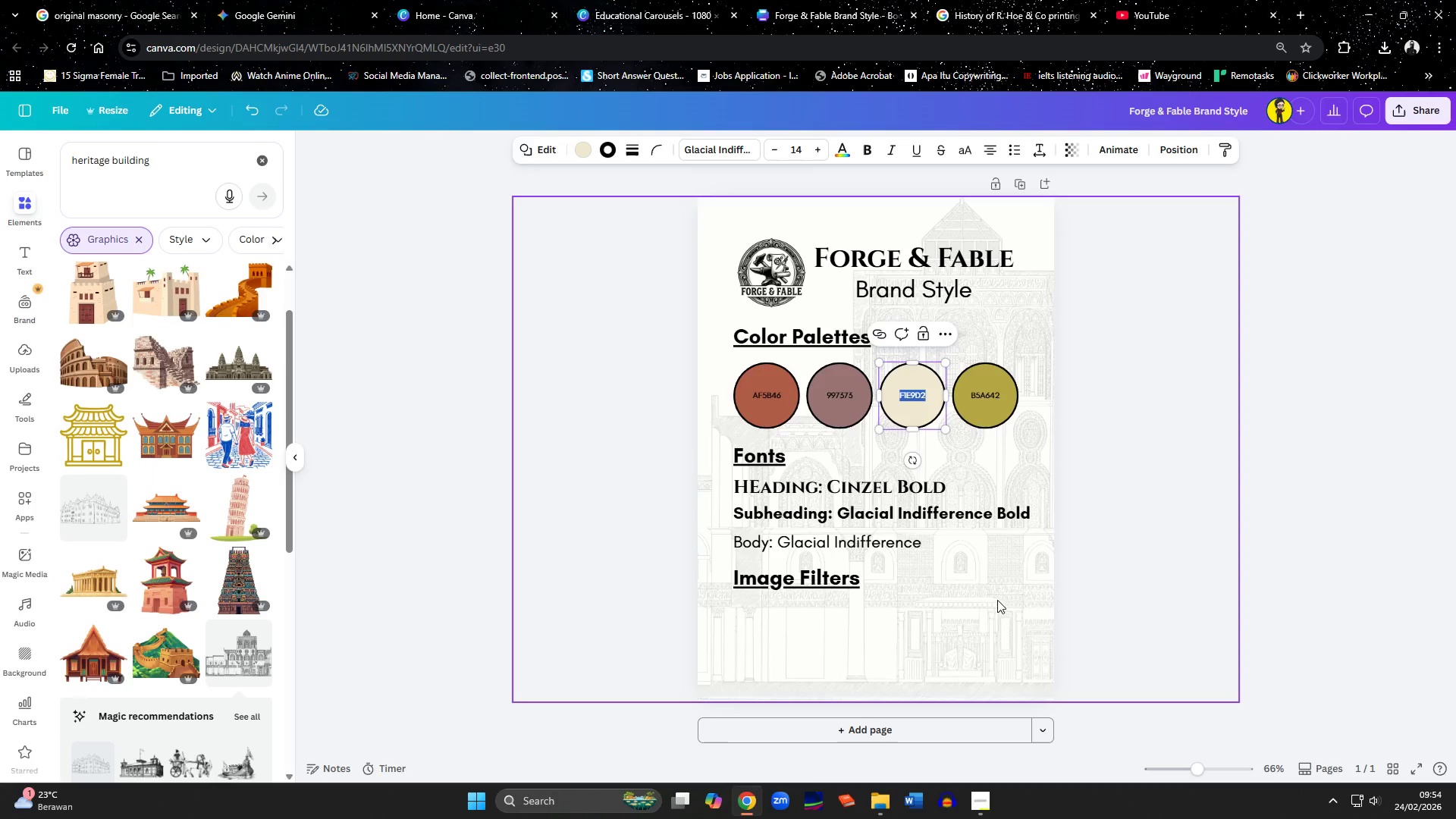 
left_click([999, 615])
 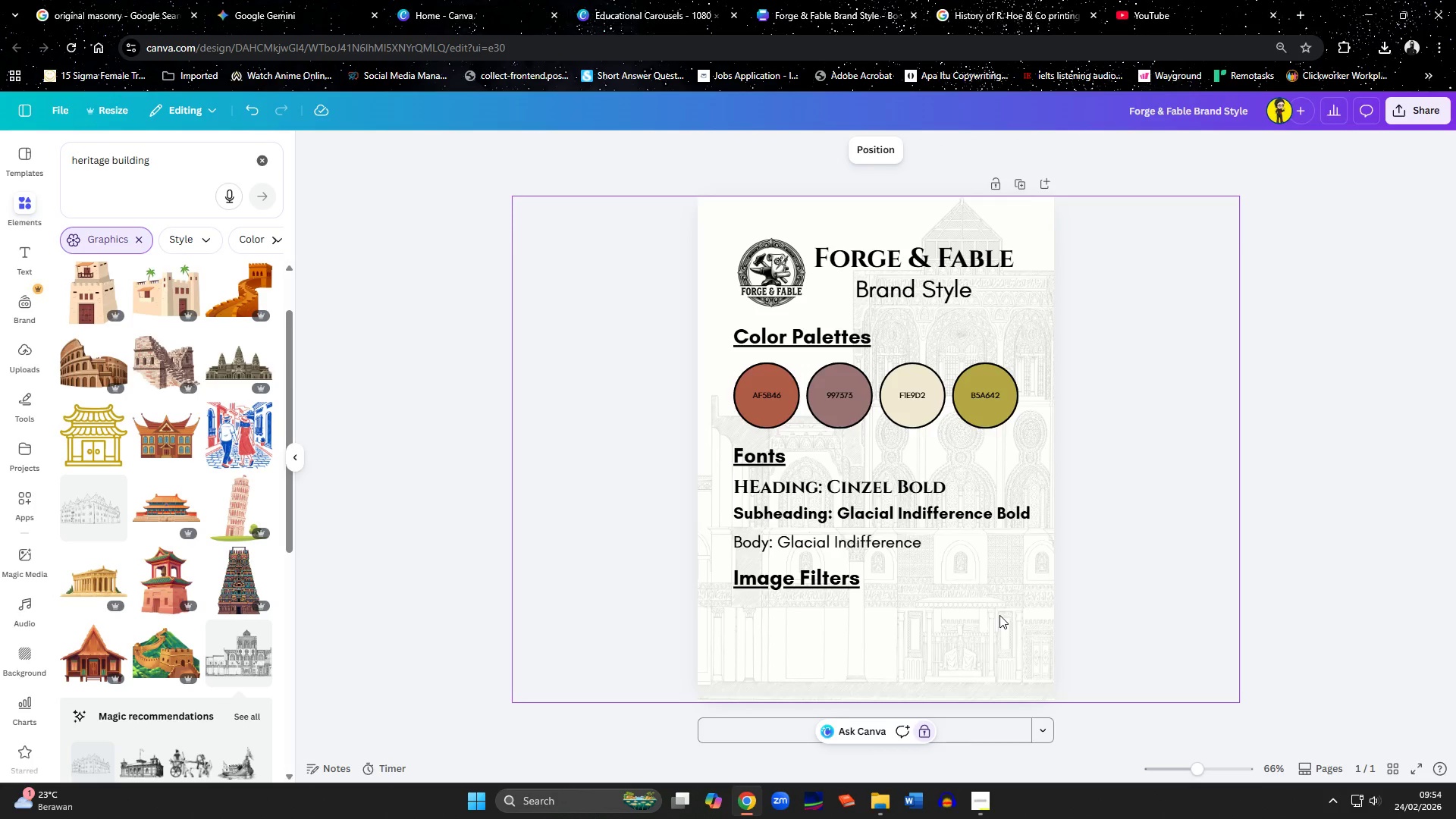 
key(Control+ControlLeft)
 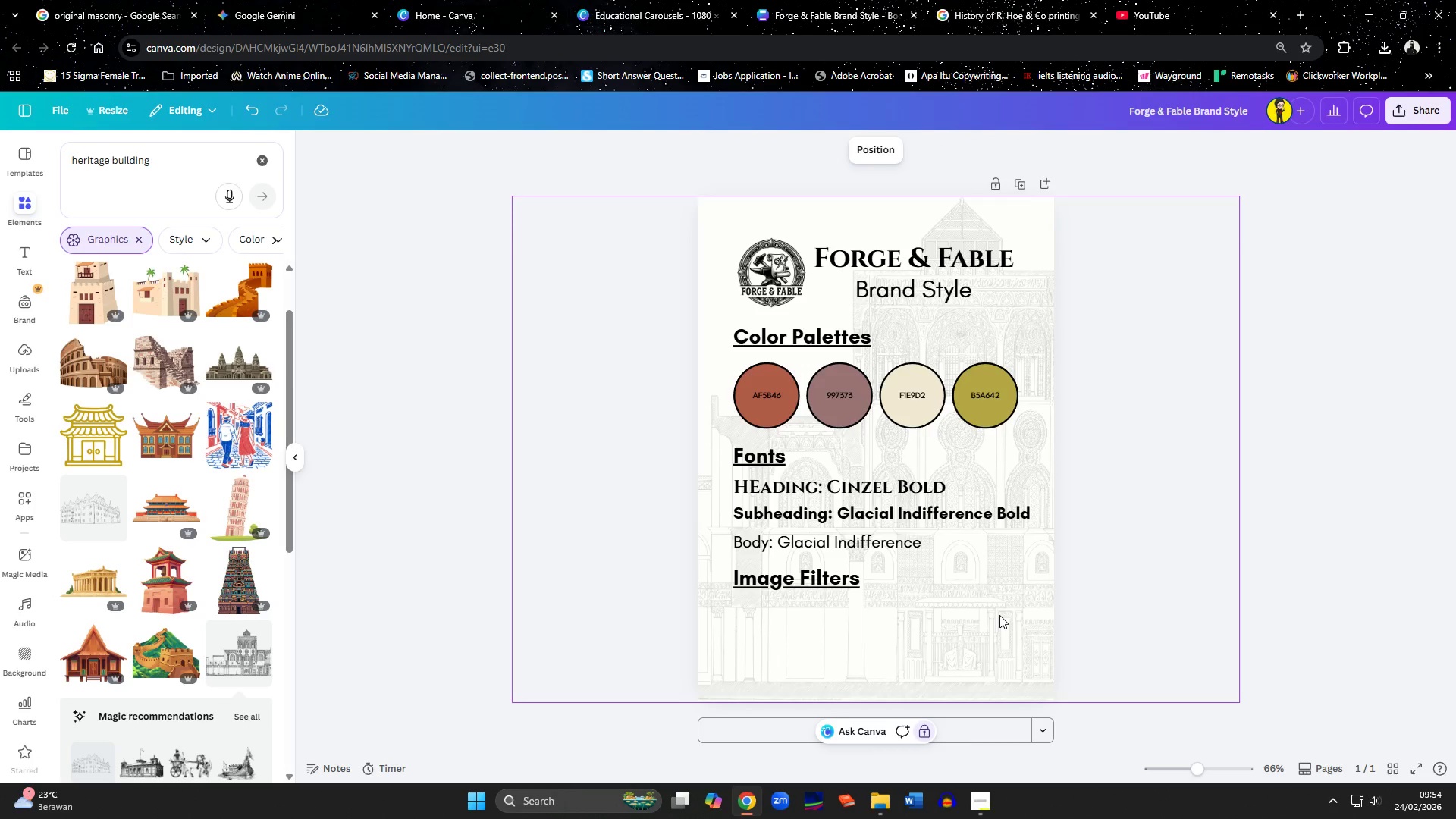 
key(Control+C)
 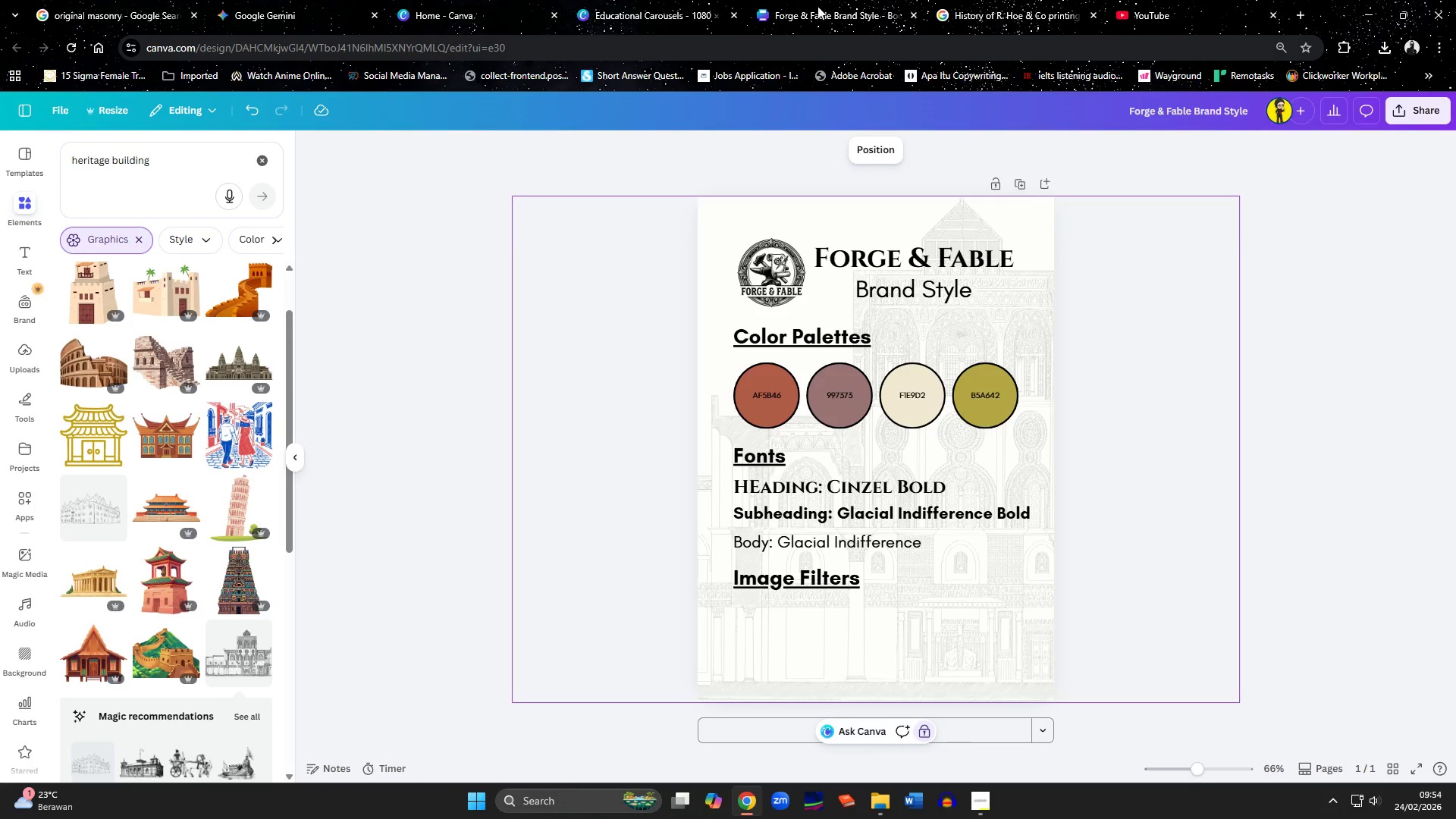 
left_click([821, 3])
 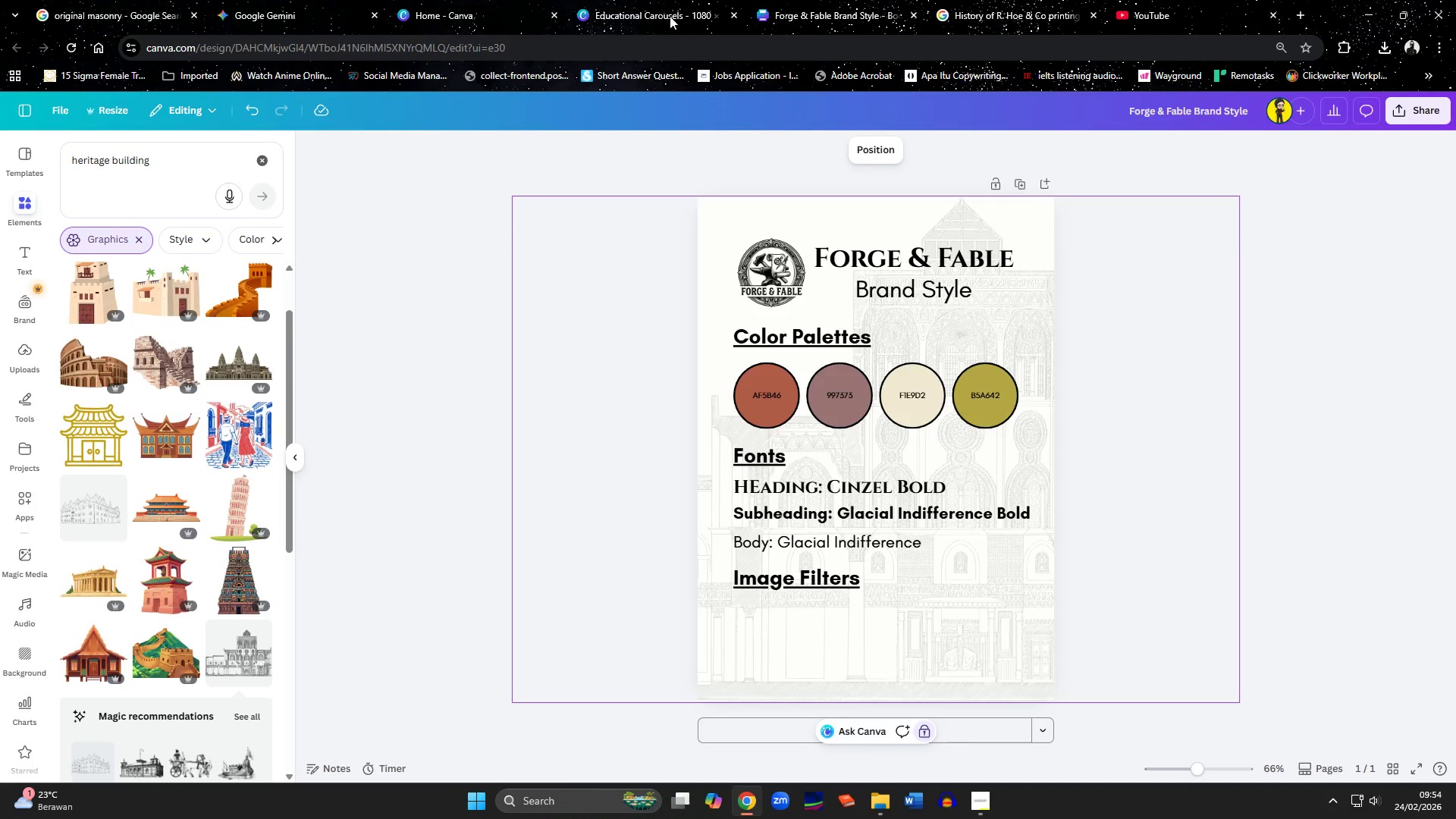 
left_click([653, 16])
 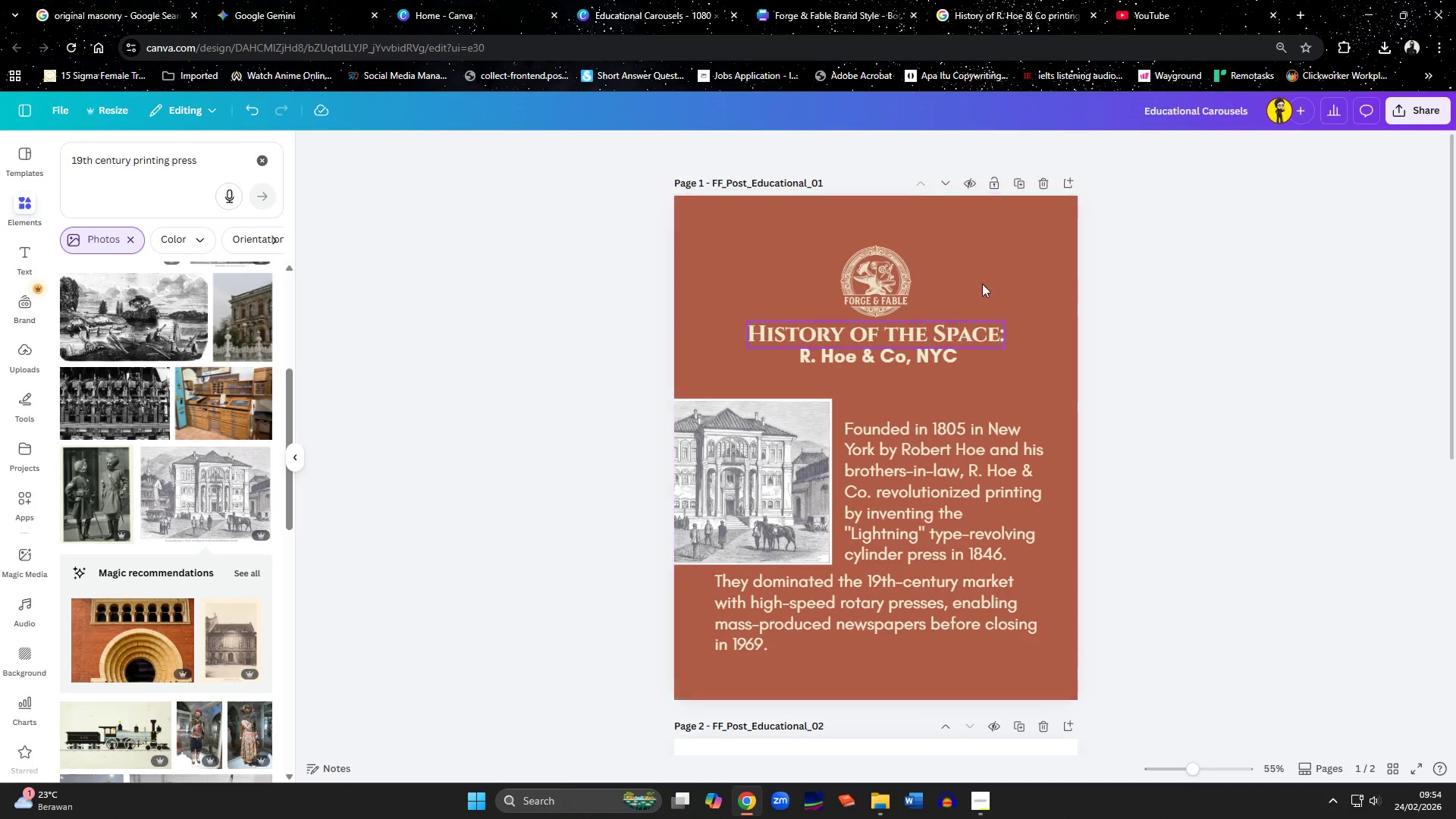 
left_click([997, 255])
 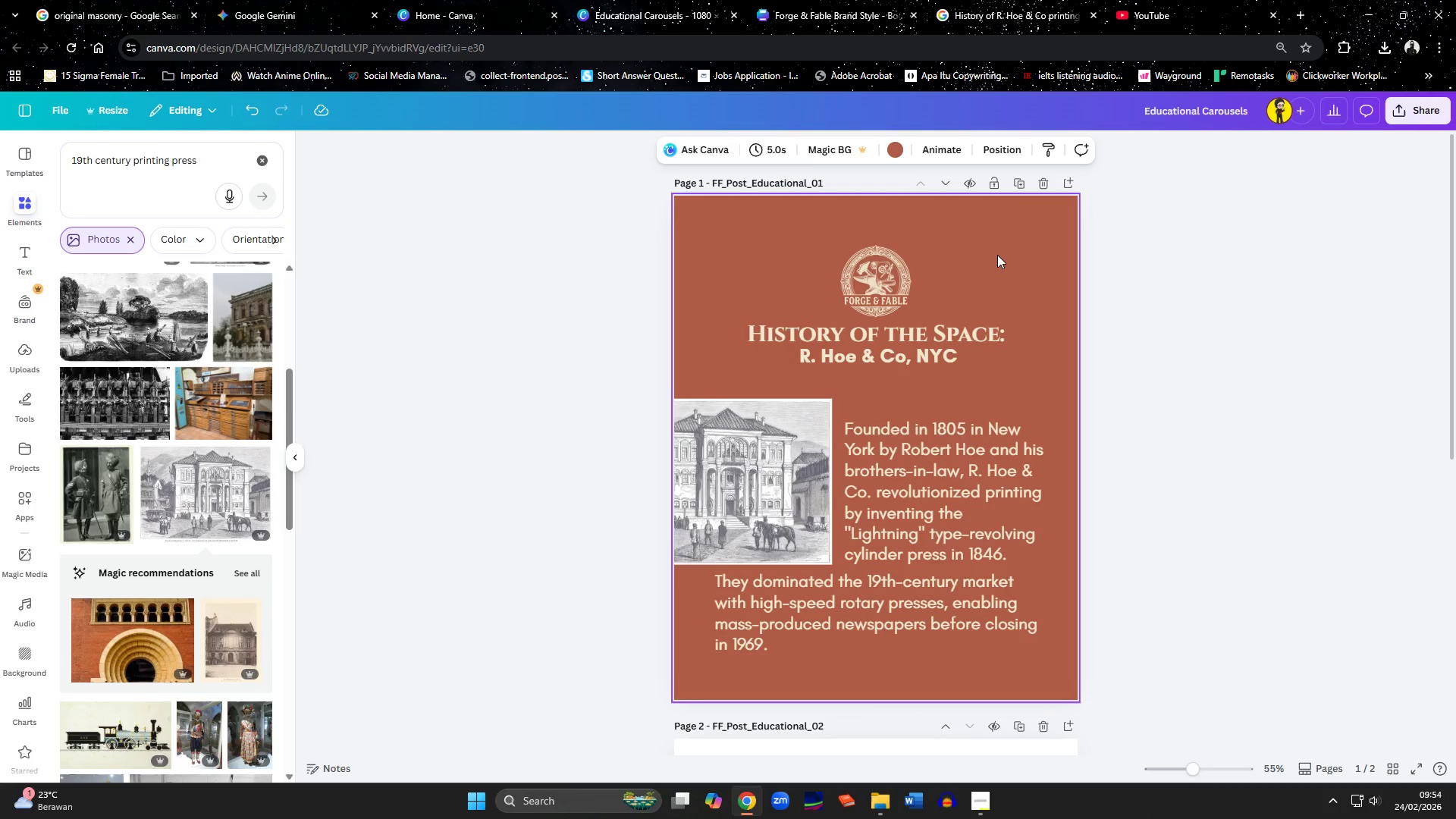 
key(Control+ControlLeft)
 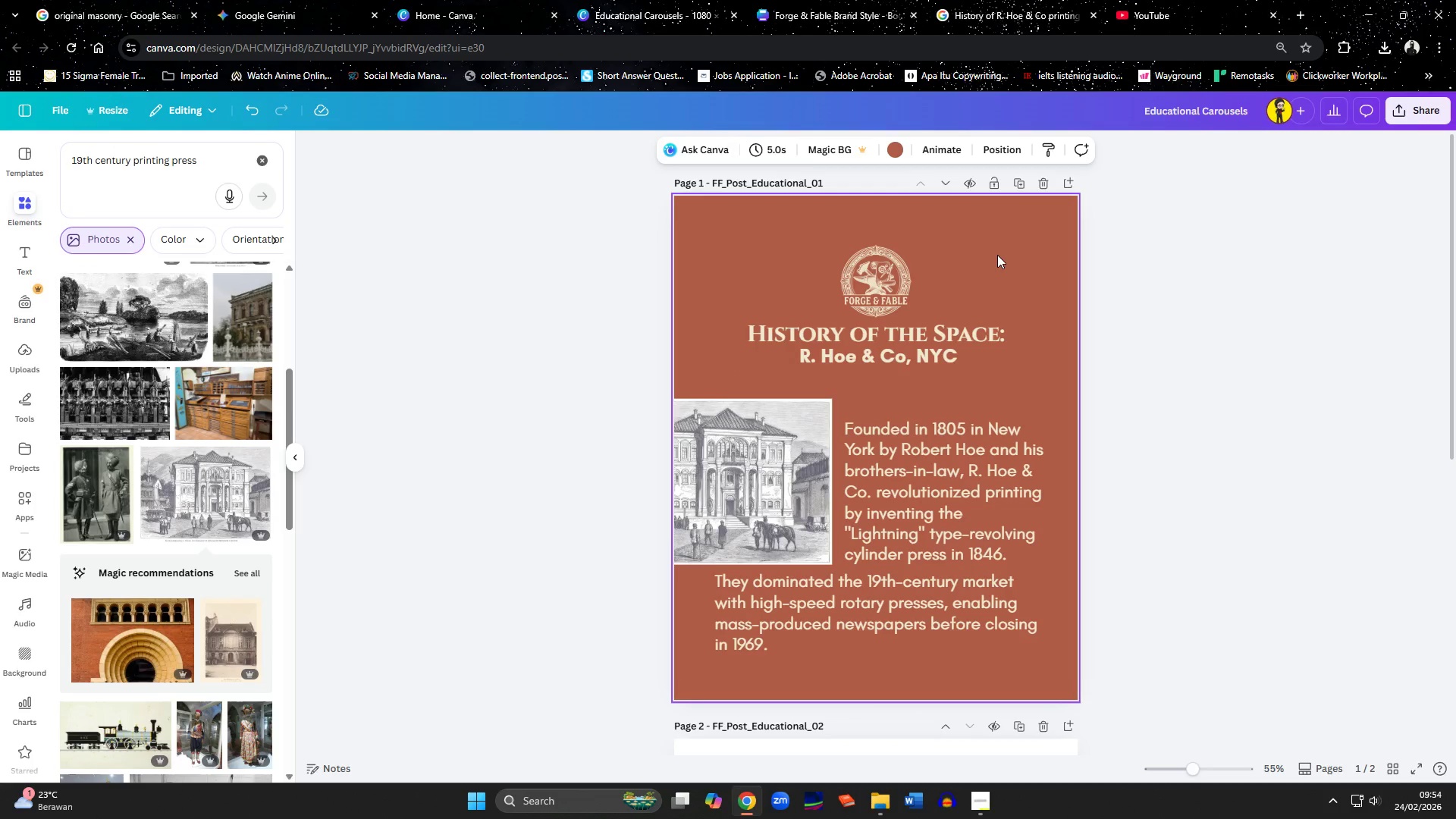 
key(Control+V)
 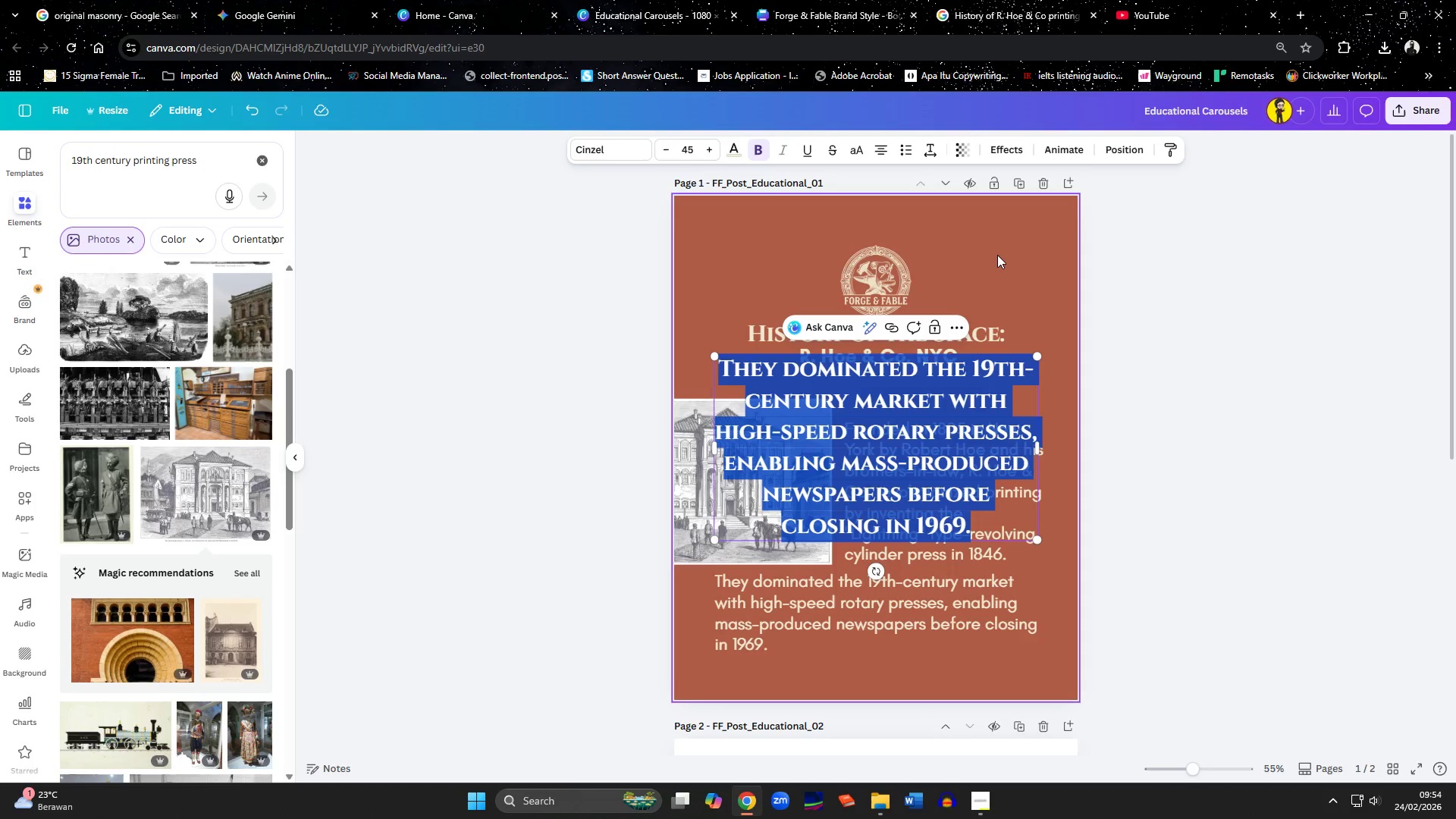 
key(Control+Z)
 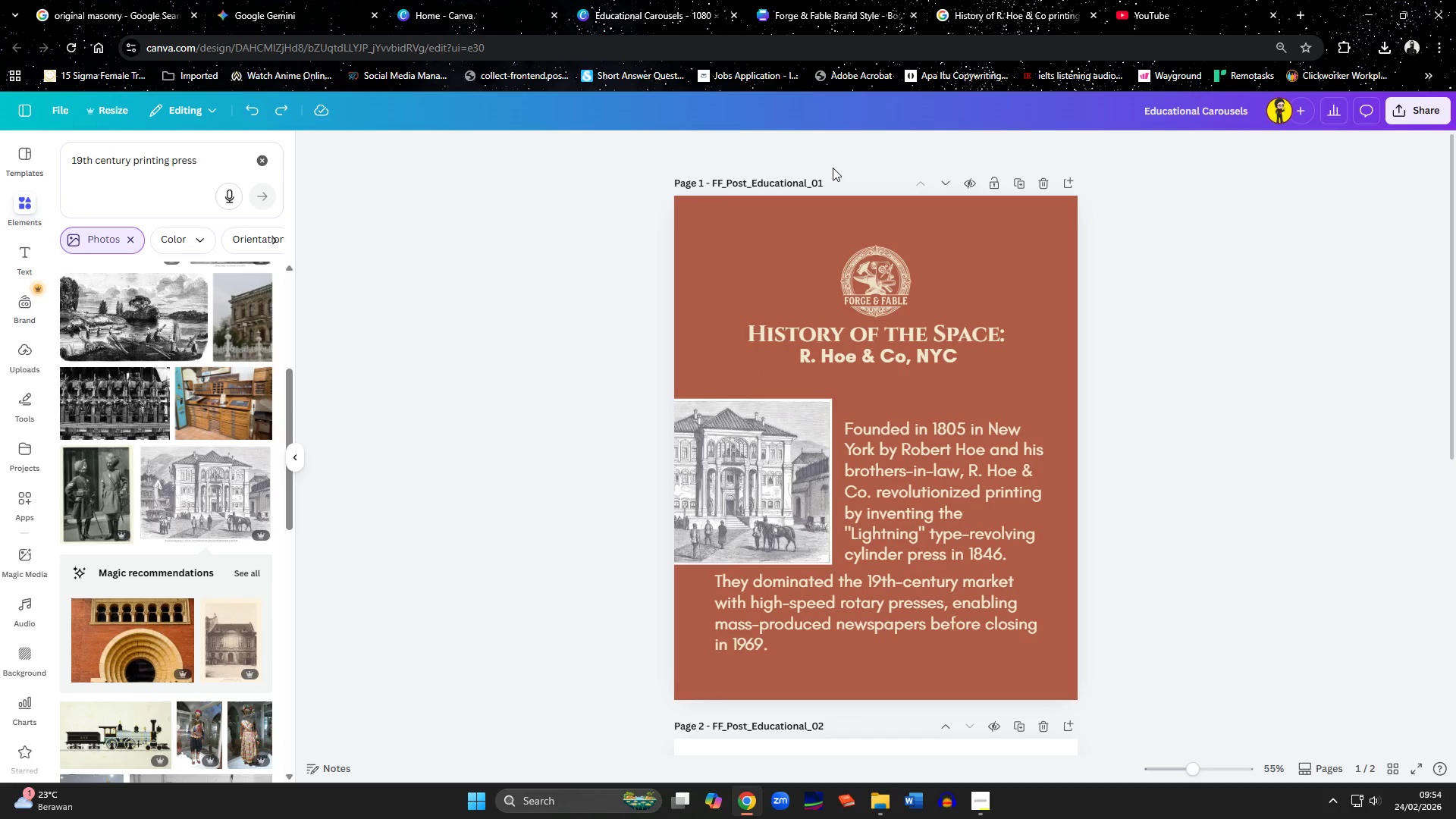 
left_click([846, 17])
 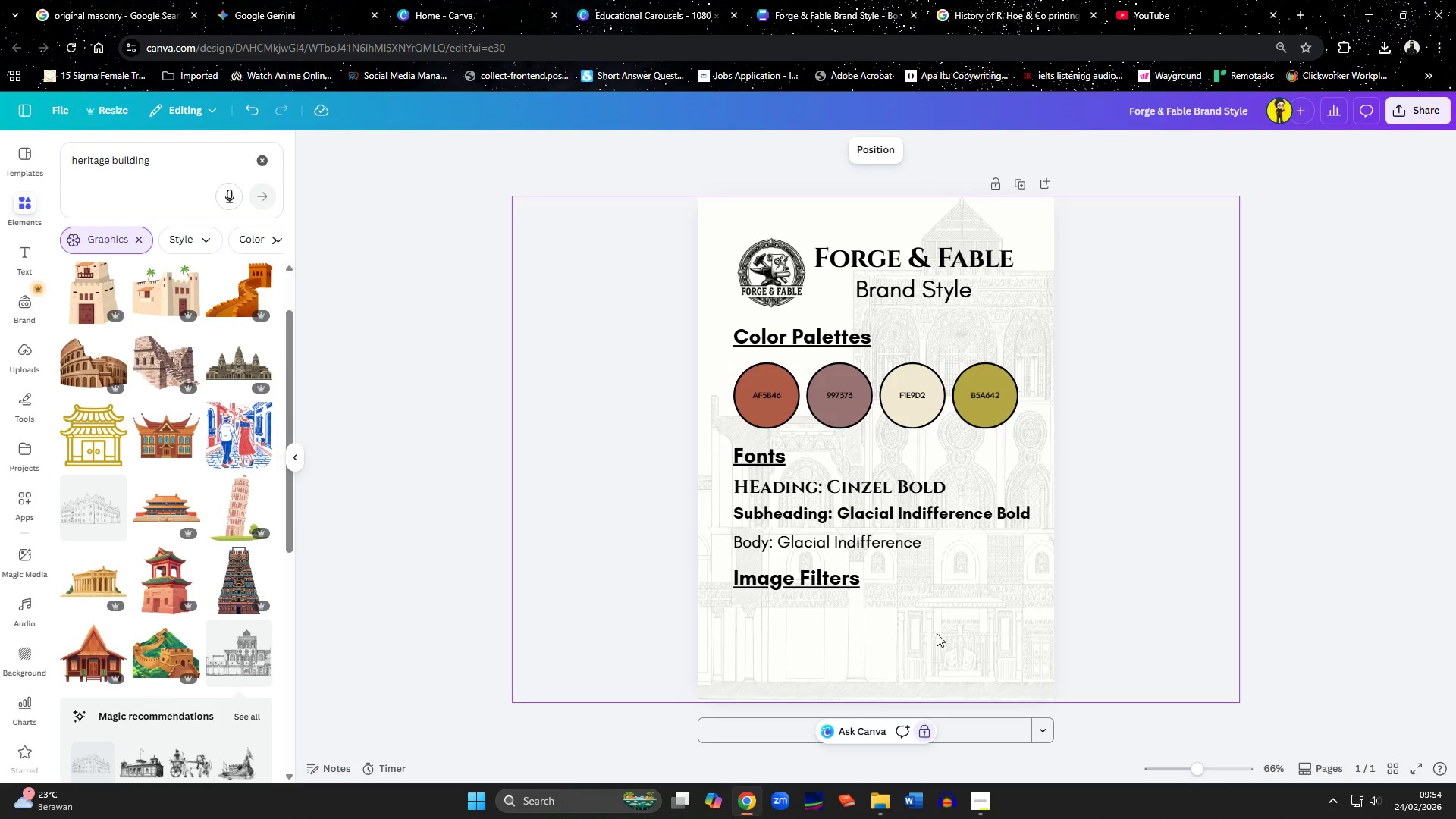 
left_click([930, 734])
 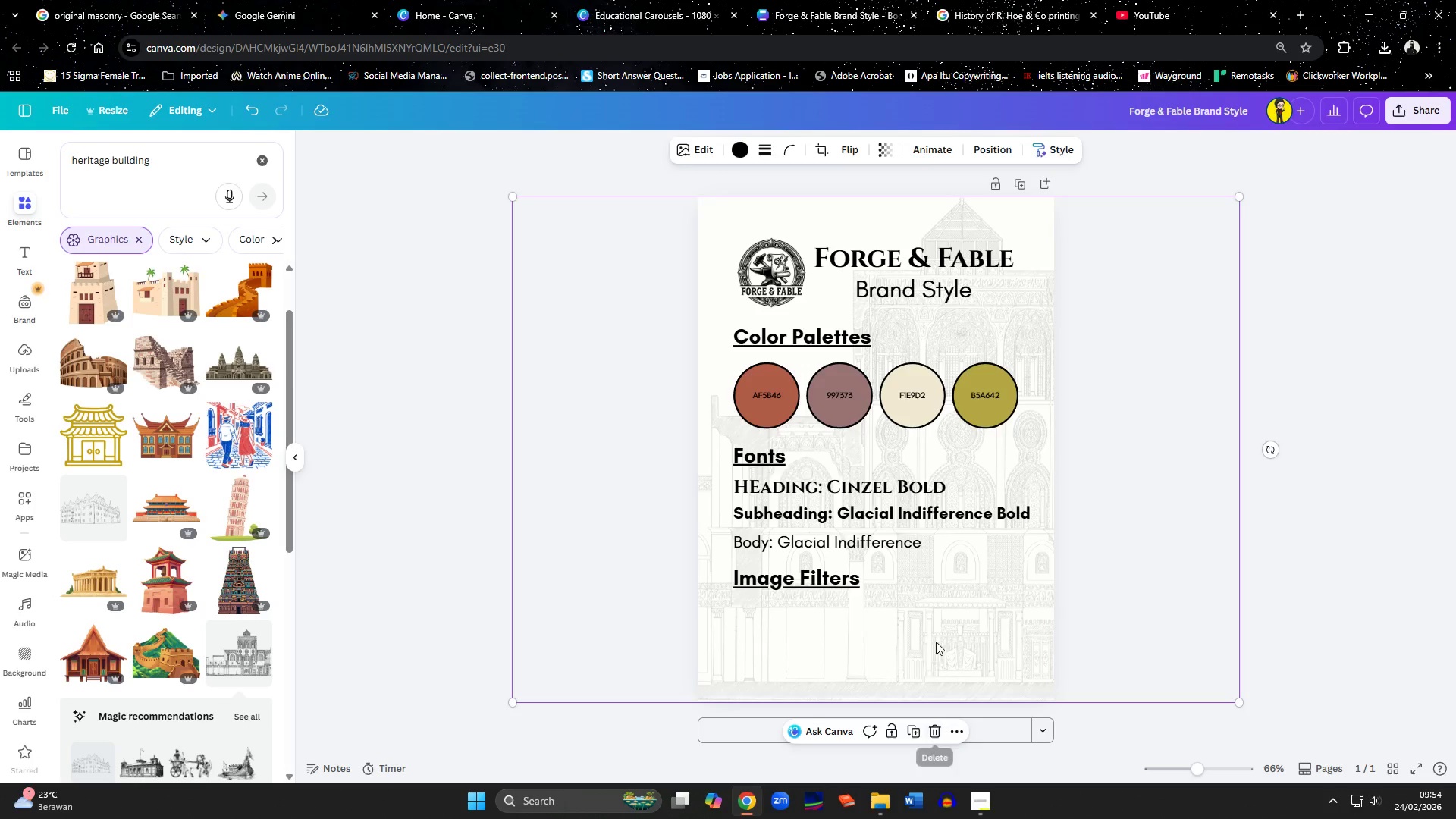 
key(Control+C)
 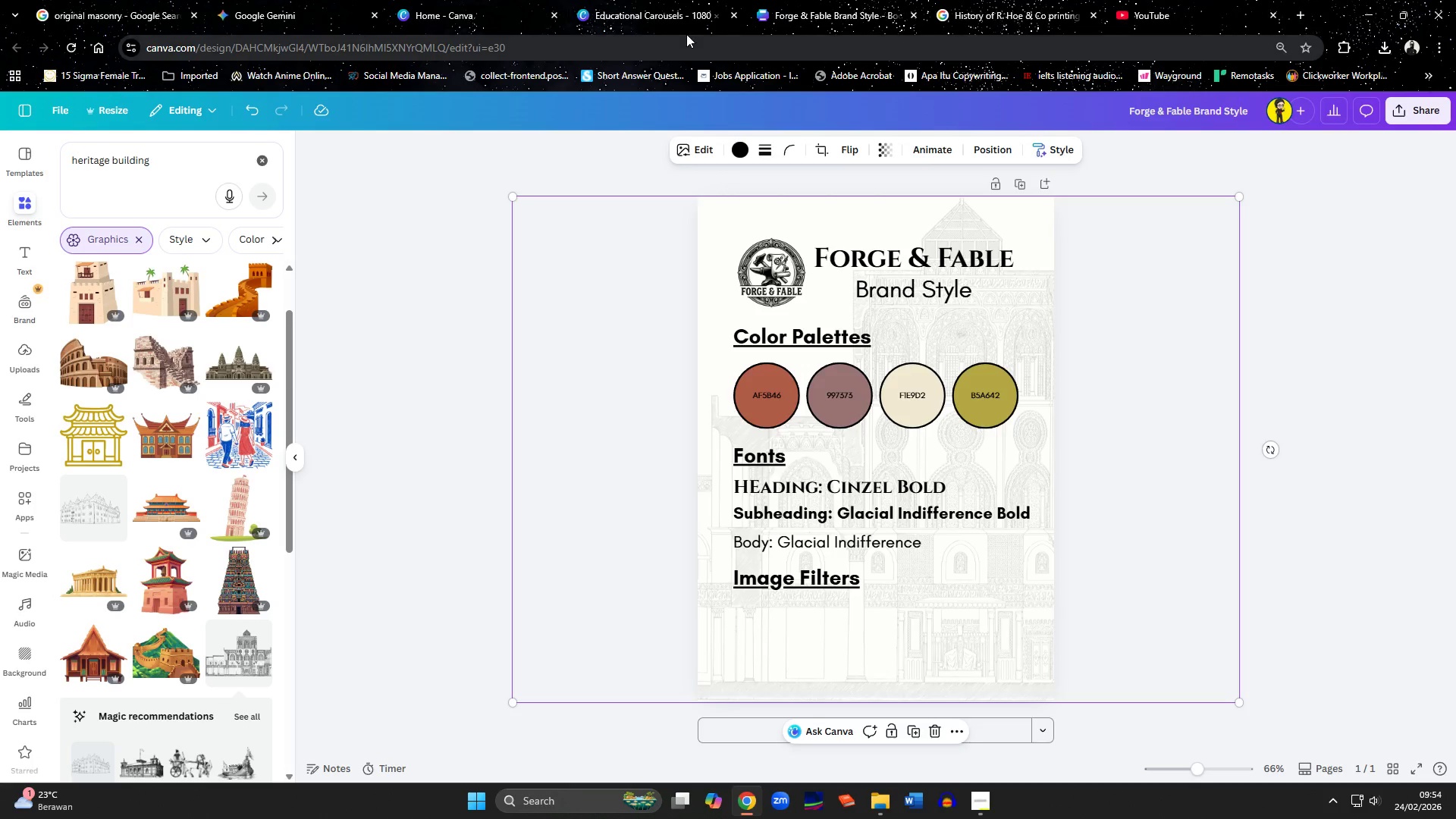 
left_click([657, 13])
 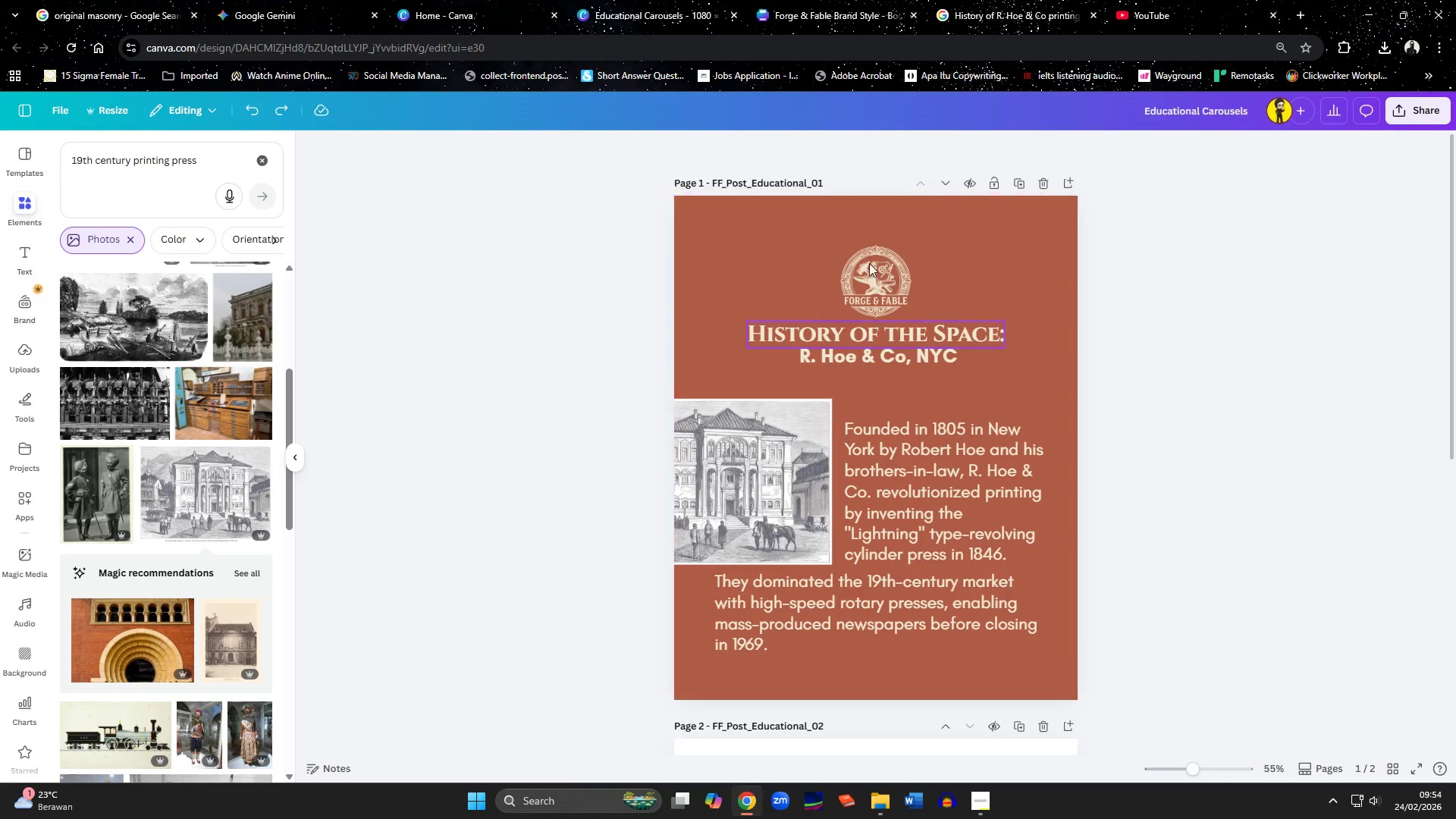 
left_click([780, 221])
 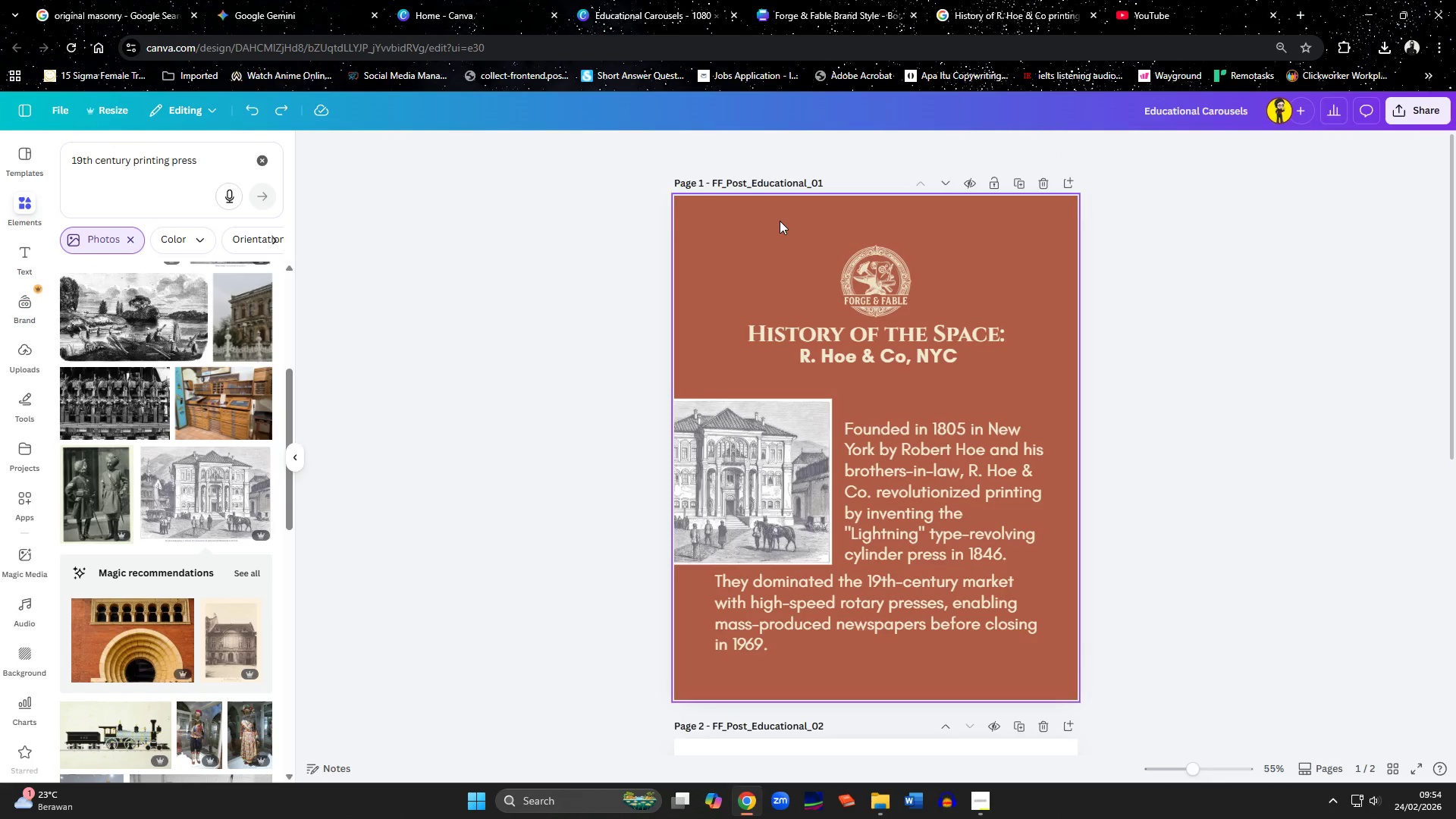 
key(Control+ControlLeft)
 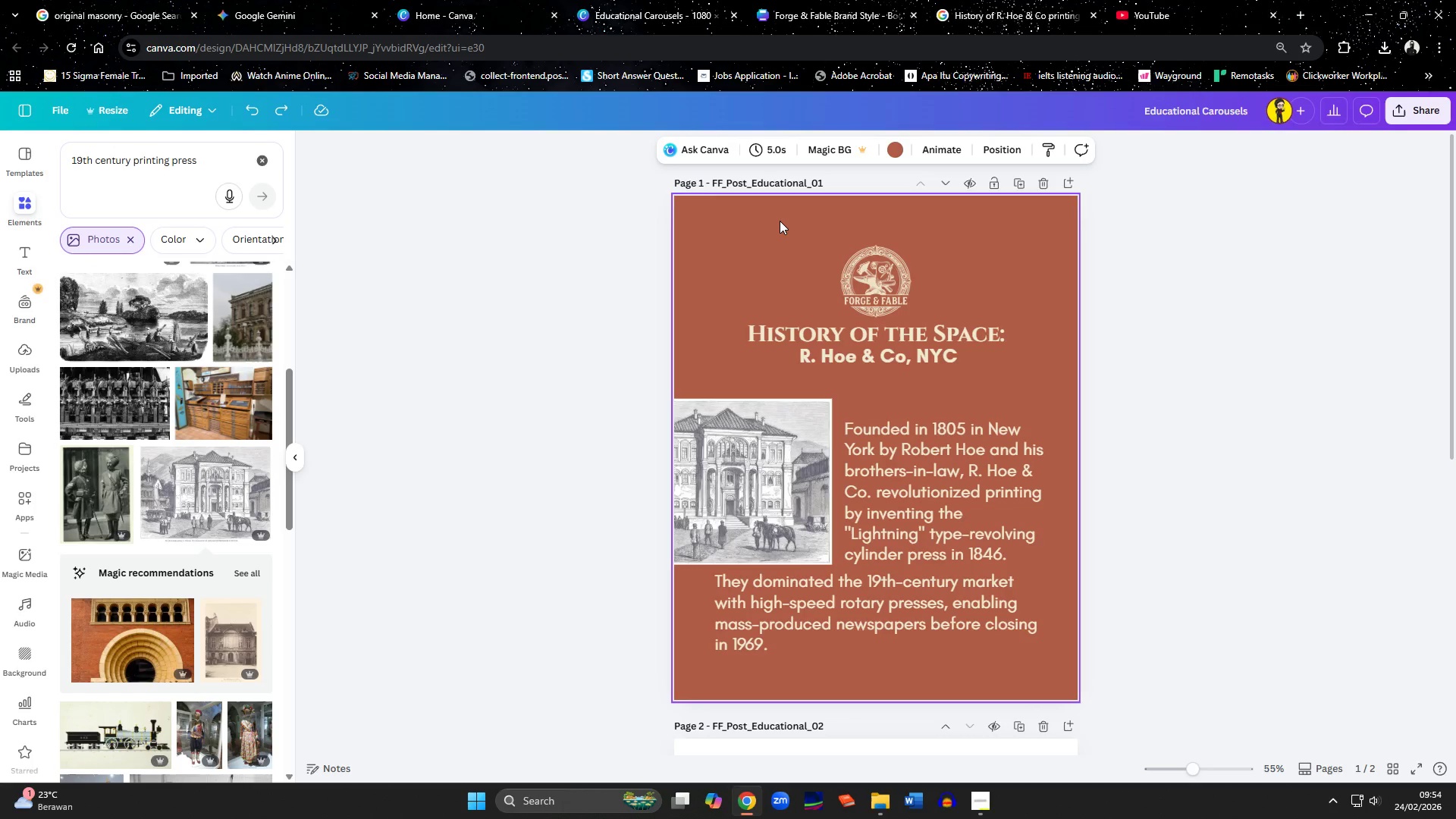 
key(Control+V)
 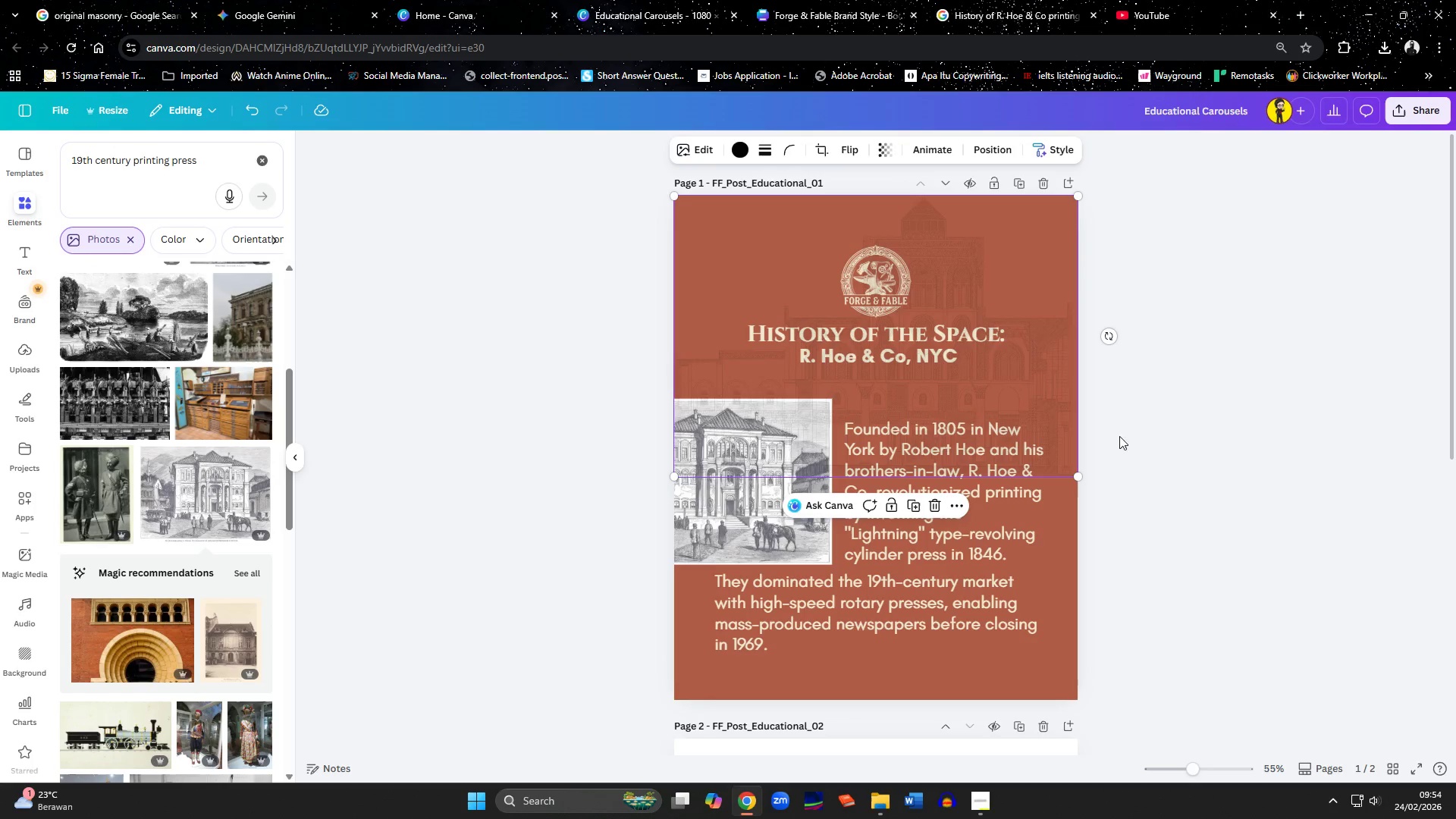 
left_click_drag(start_coordinate=[1081, 478], to_coordinate=[1316, 818])
 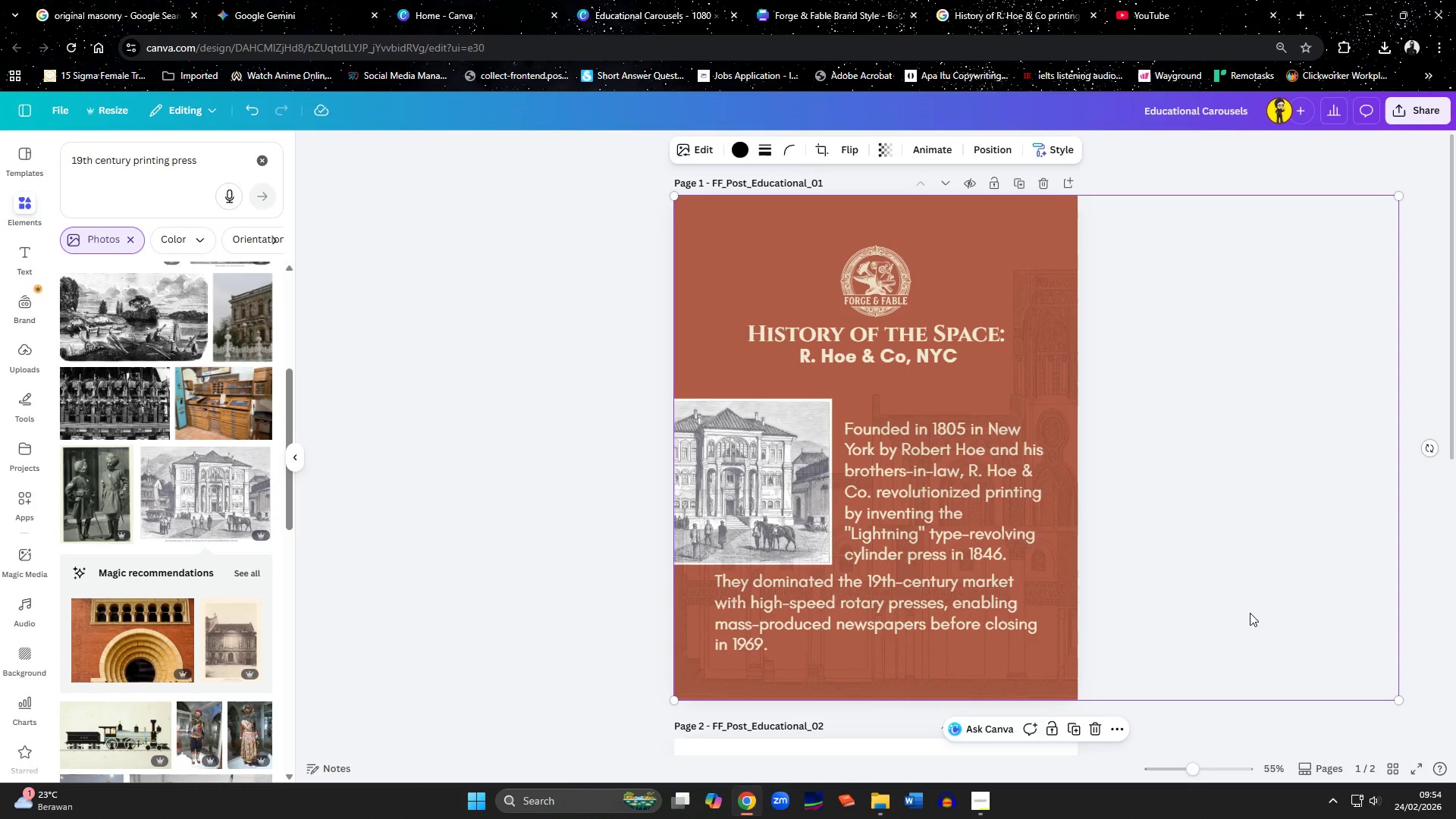 
left_click_drag(start_coordinate=[1250, 611], to_coordinate=[1059, 617])
 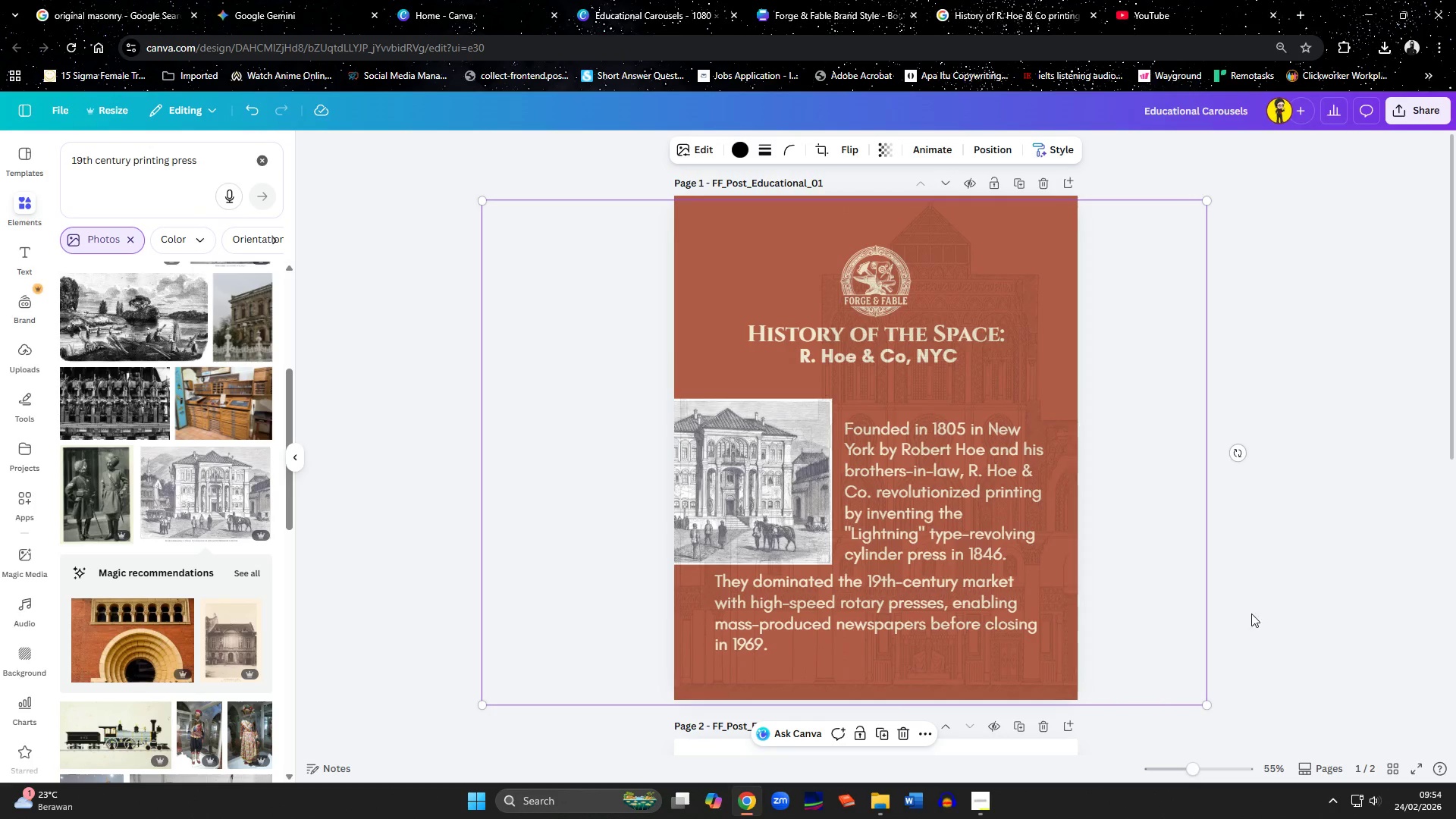 
left_click([1282, 614])
 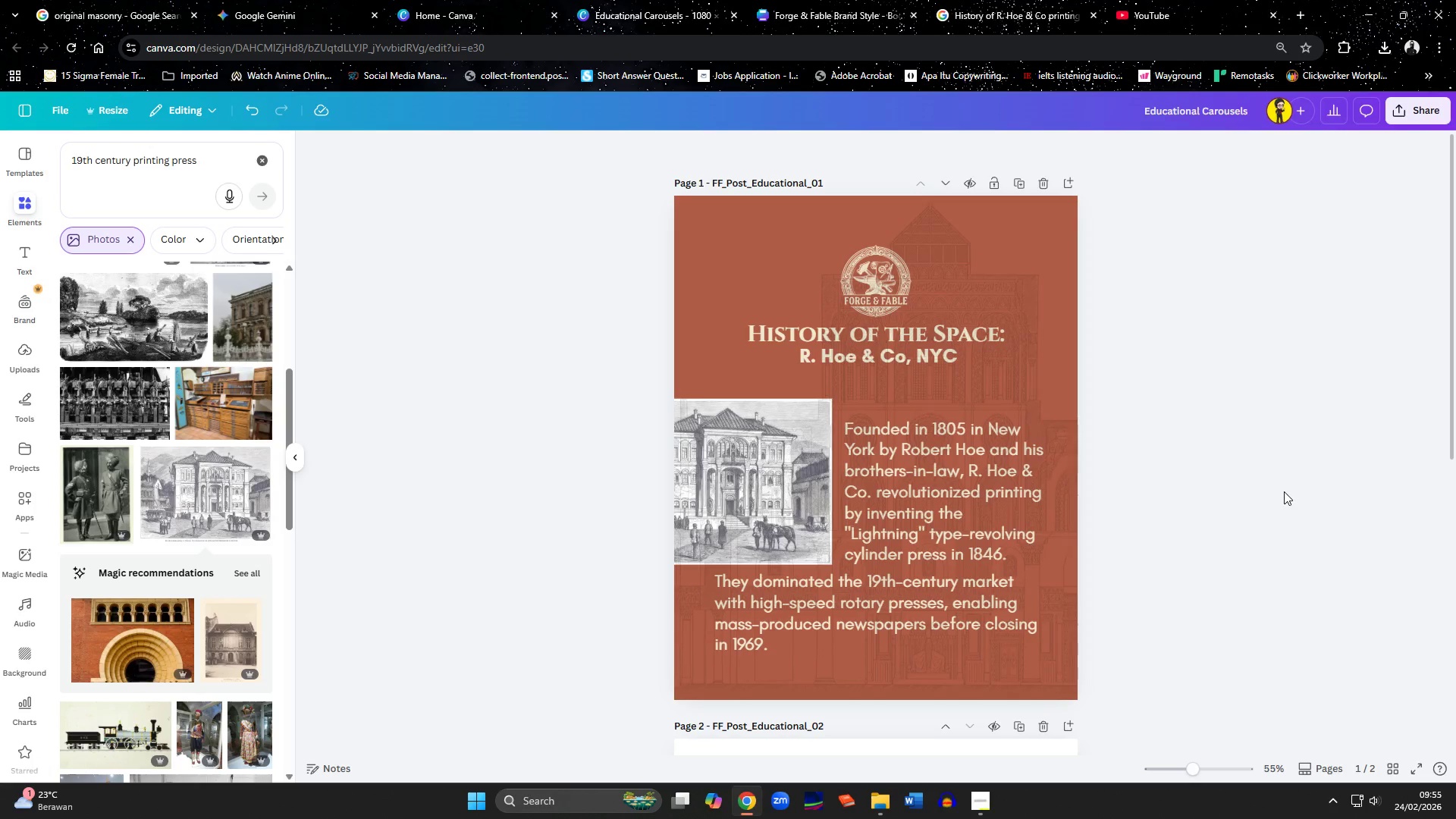 
wait(34.52)
 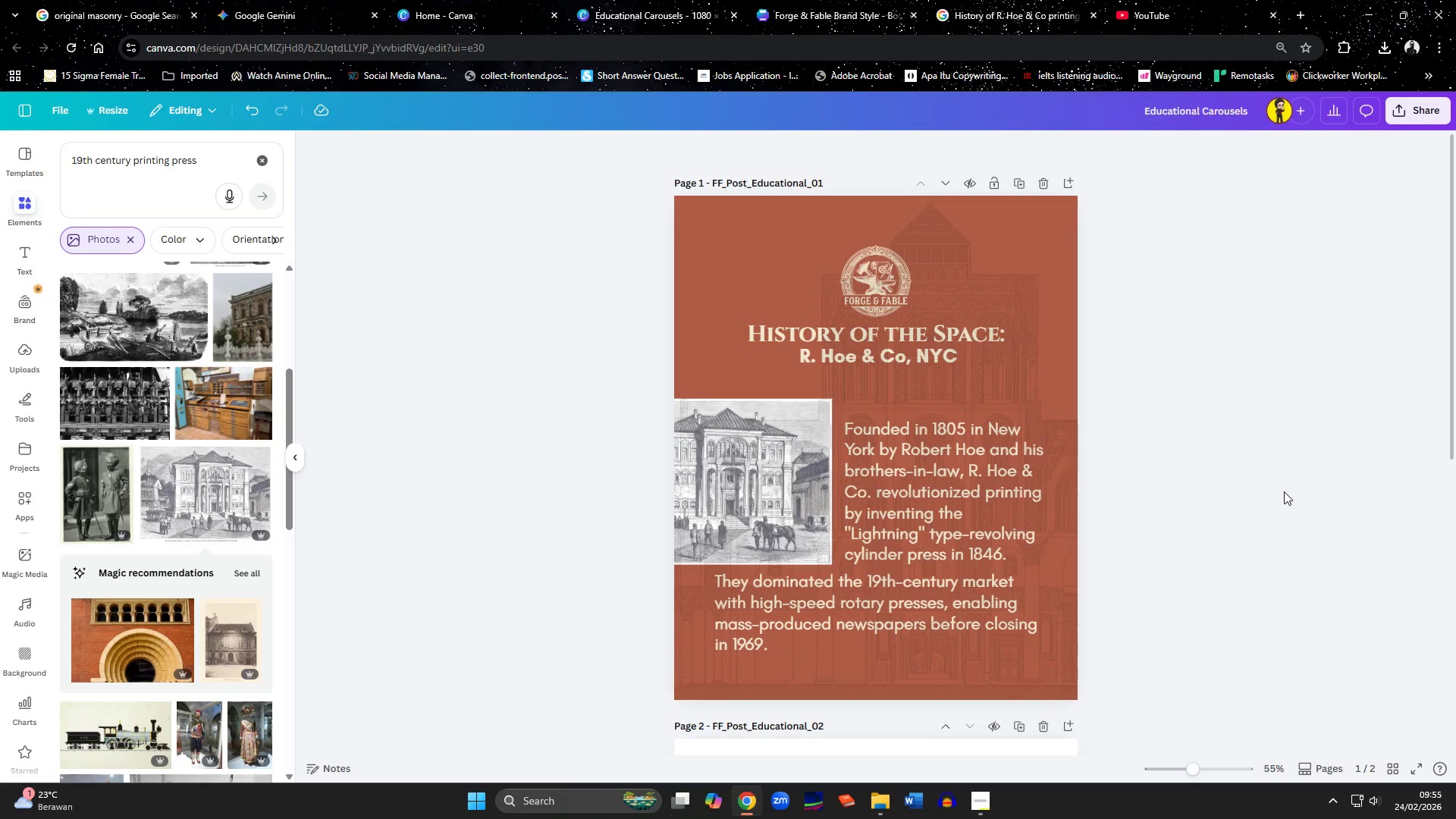 
left_click([994, 450])
 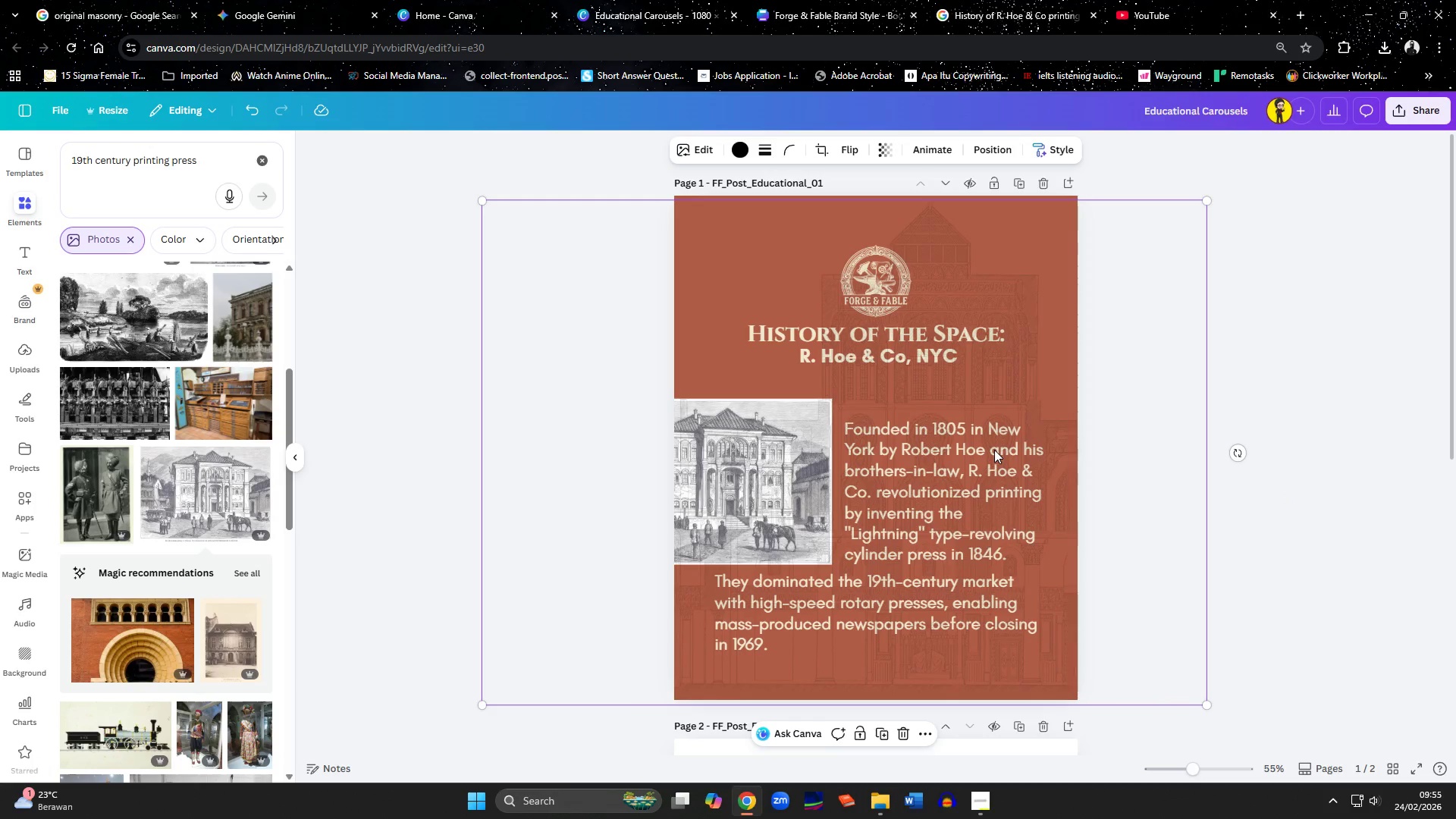 
left_click([956, 505])
 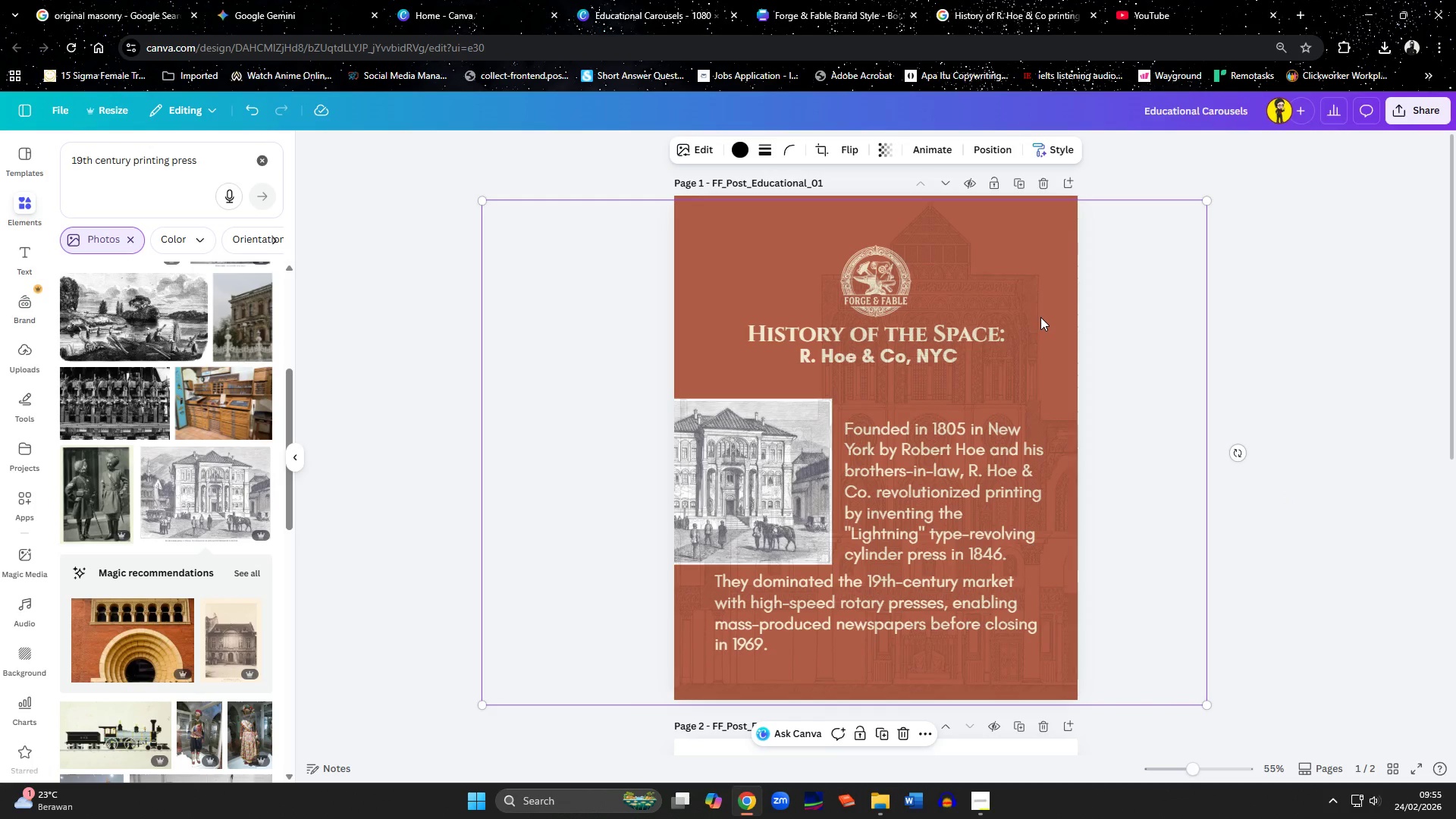 
left_click([1040, 315])
 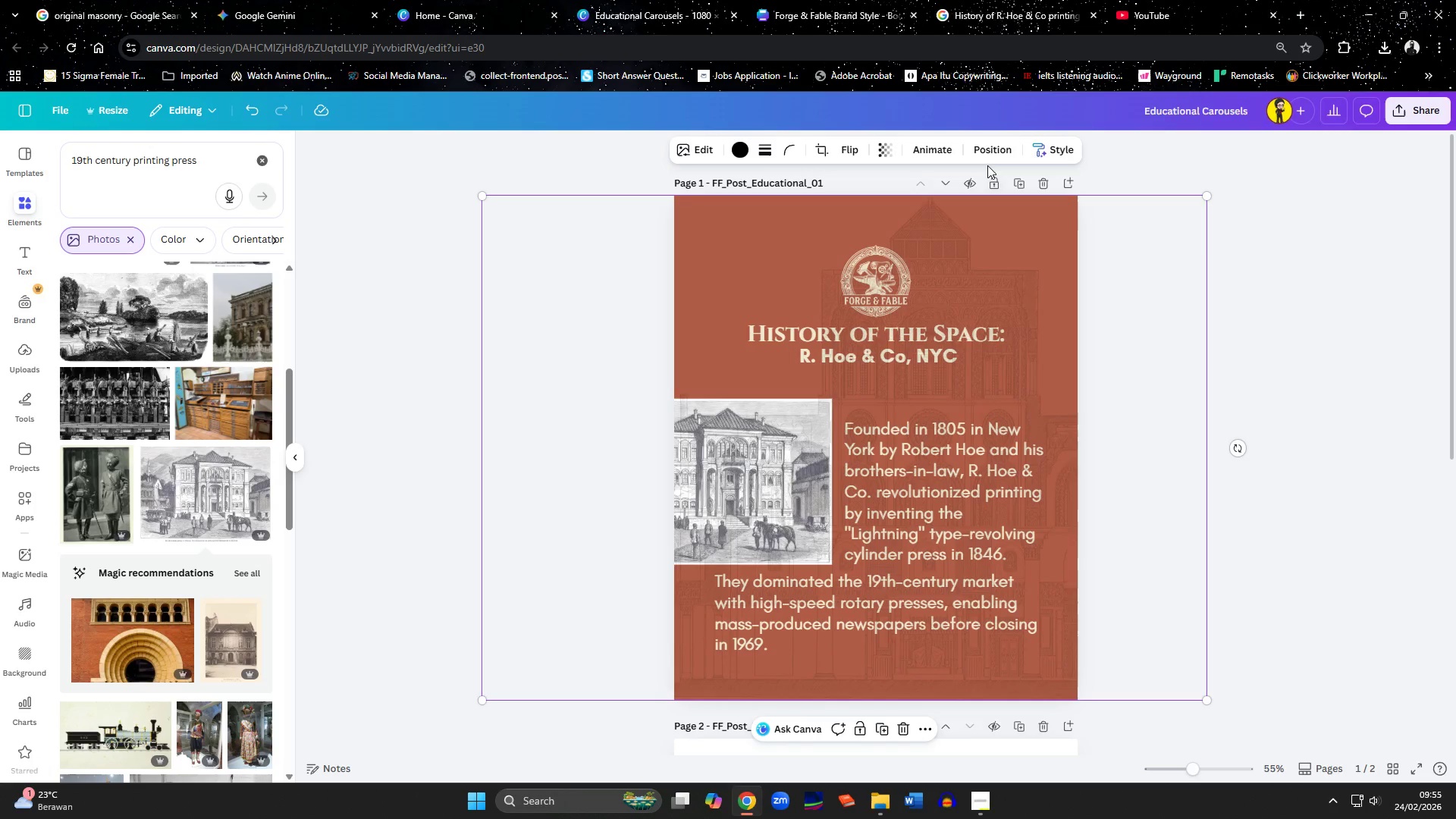 
left_click([987, 155])
 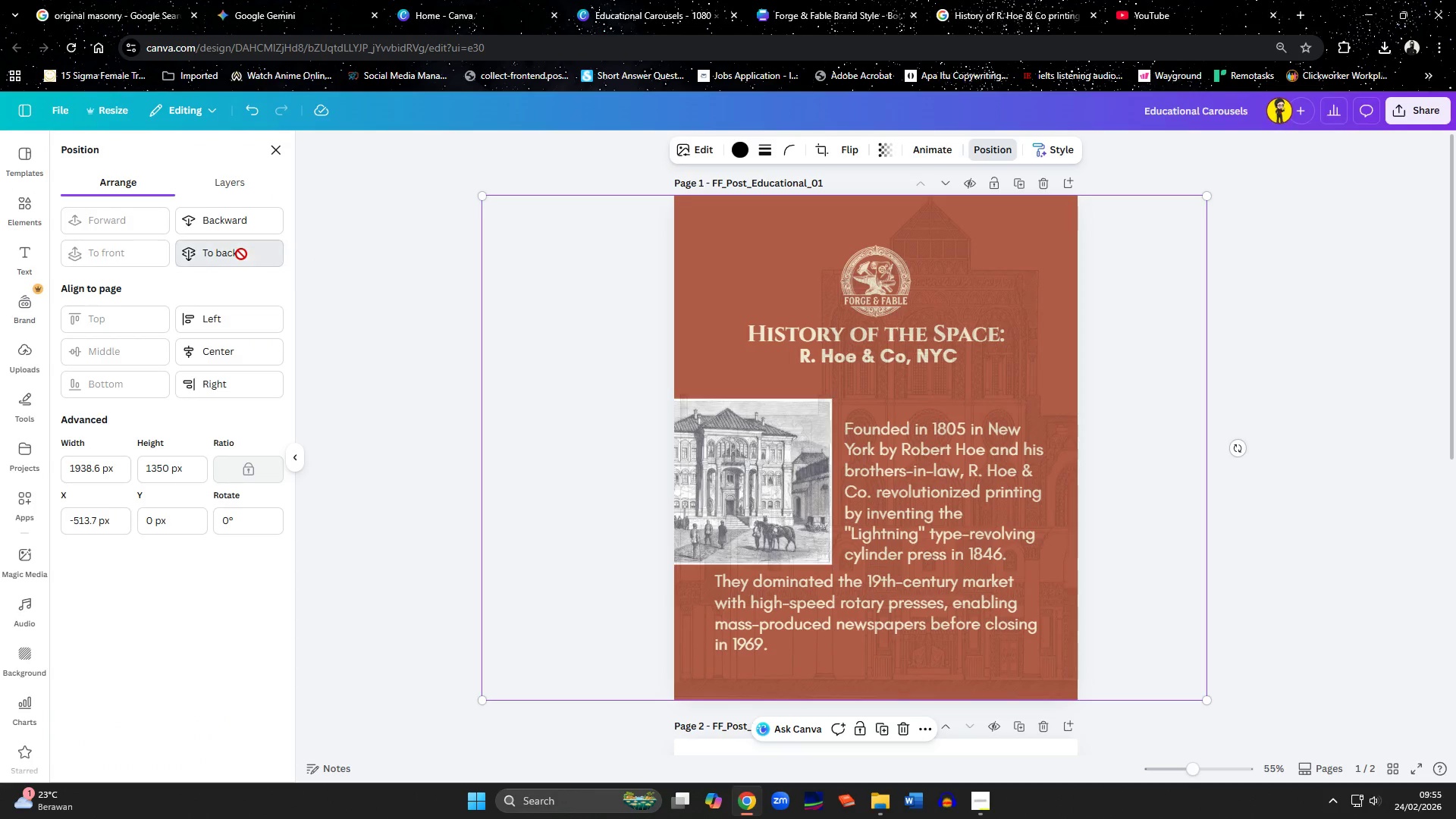 
left_click([921, 534])
 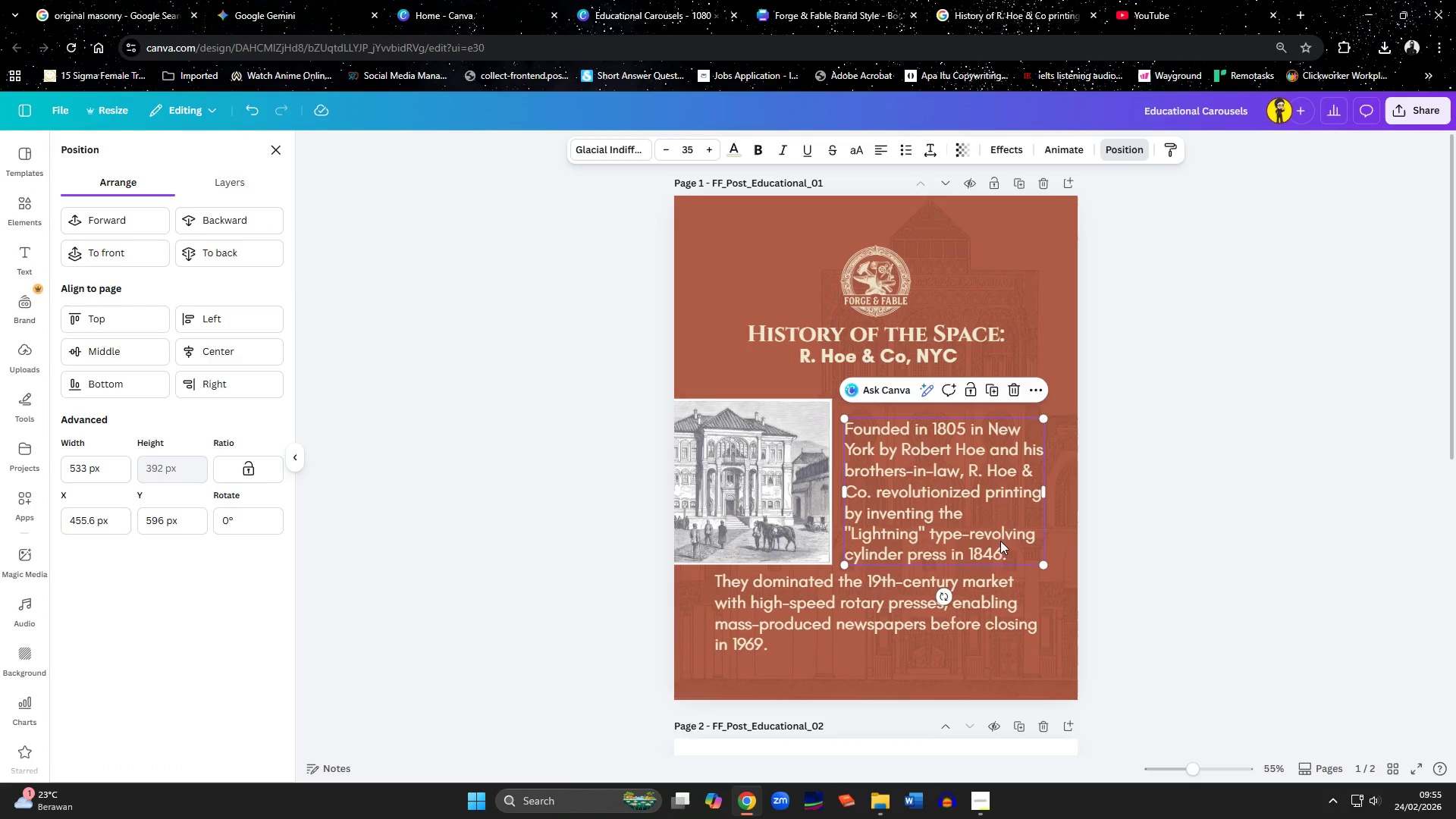 
hold_key(key=ShiftLeft, duration=0.64)
left_click([897, 586])
 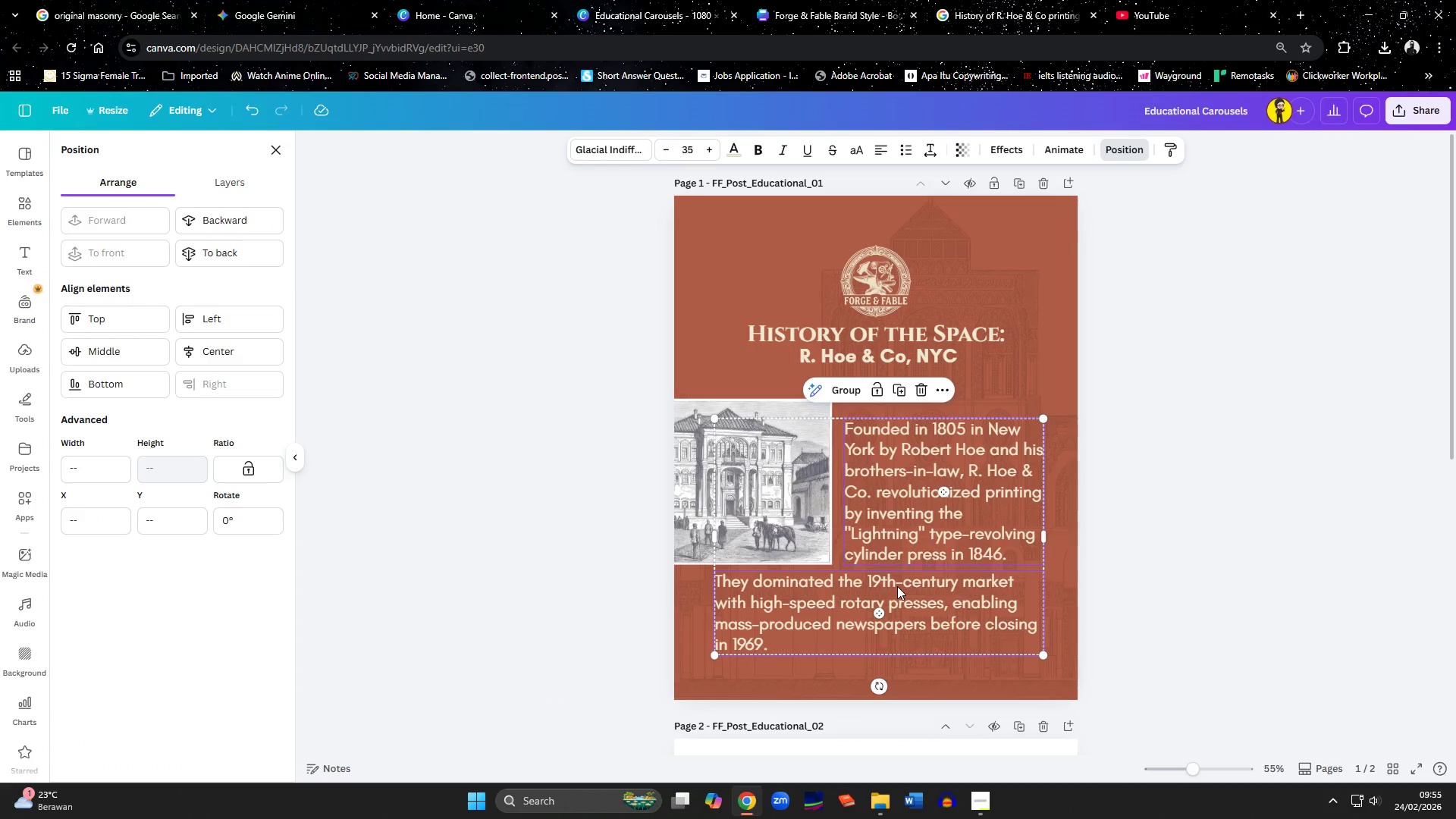 
key(ArrowUp)
 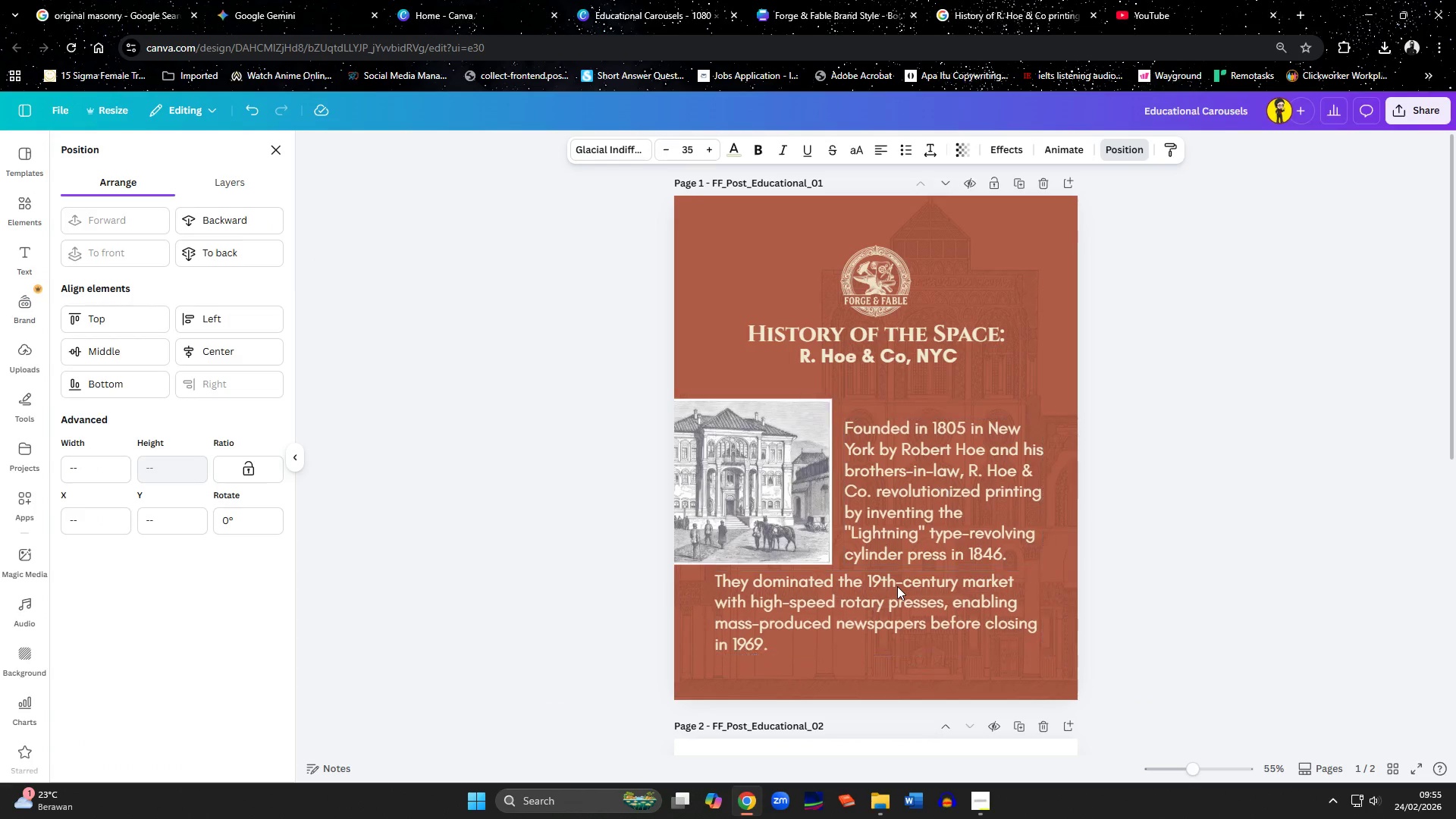 
key(ArrowUp)
 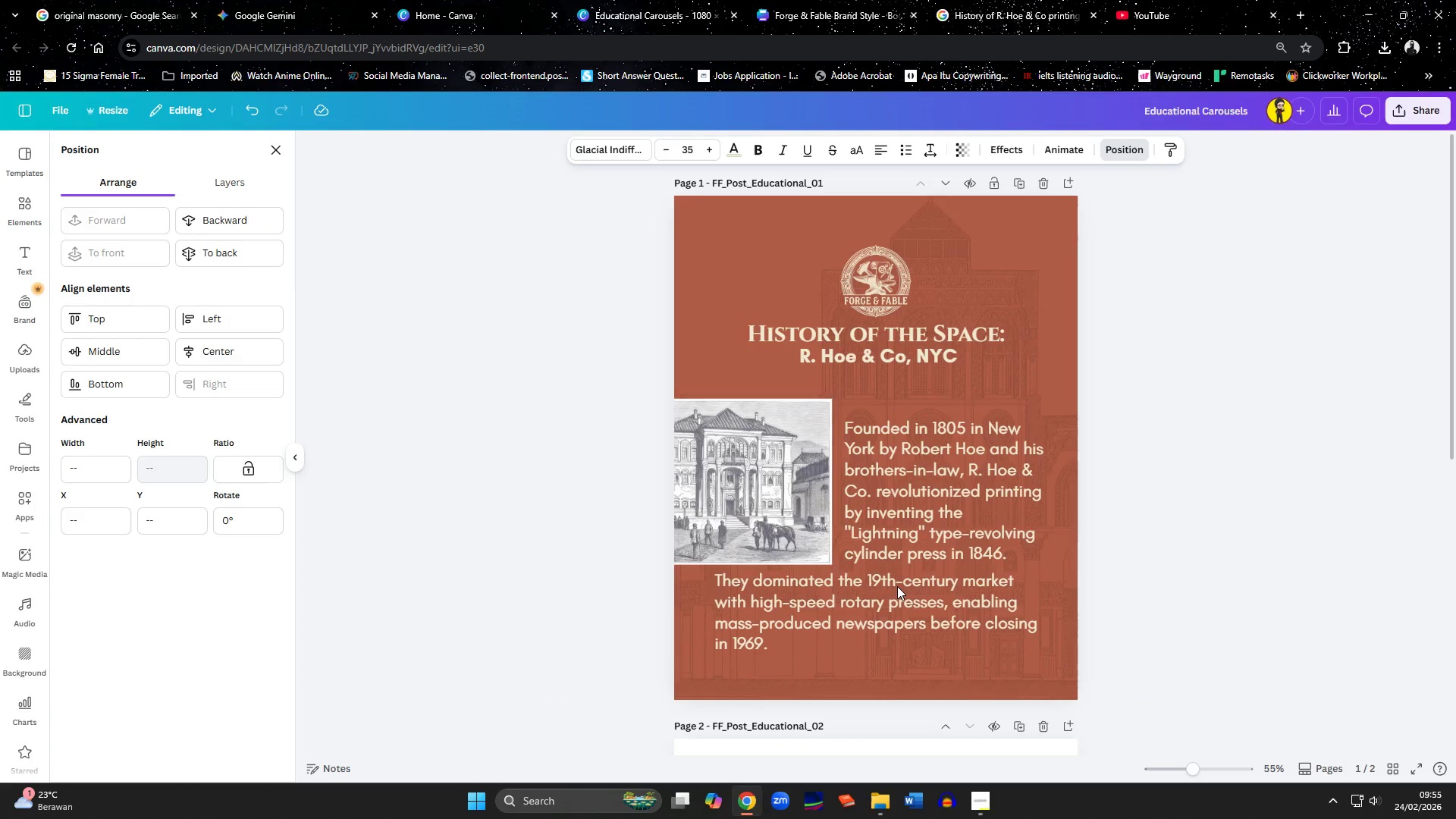 
key(ArrowUp)
 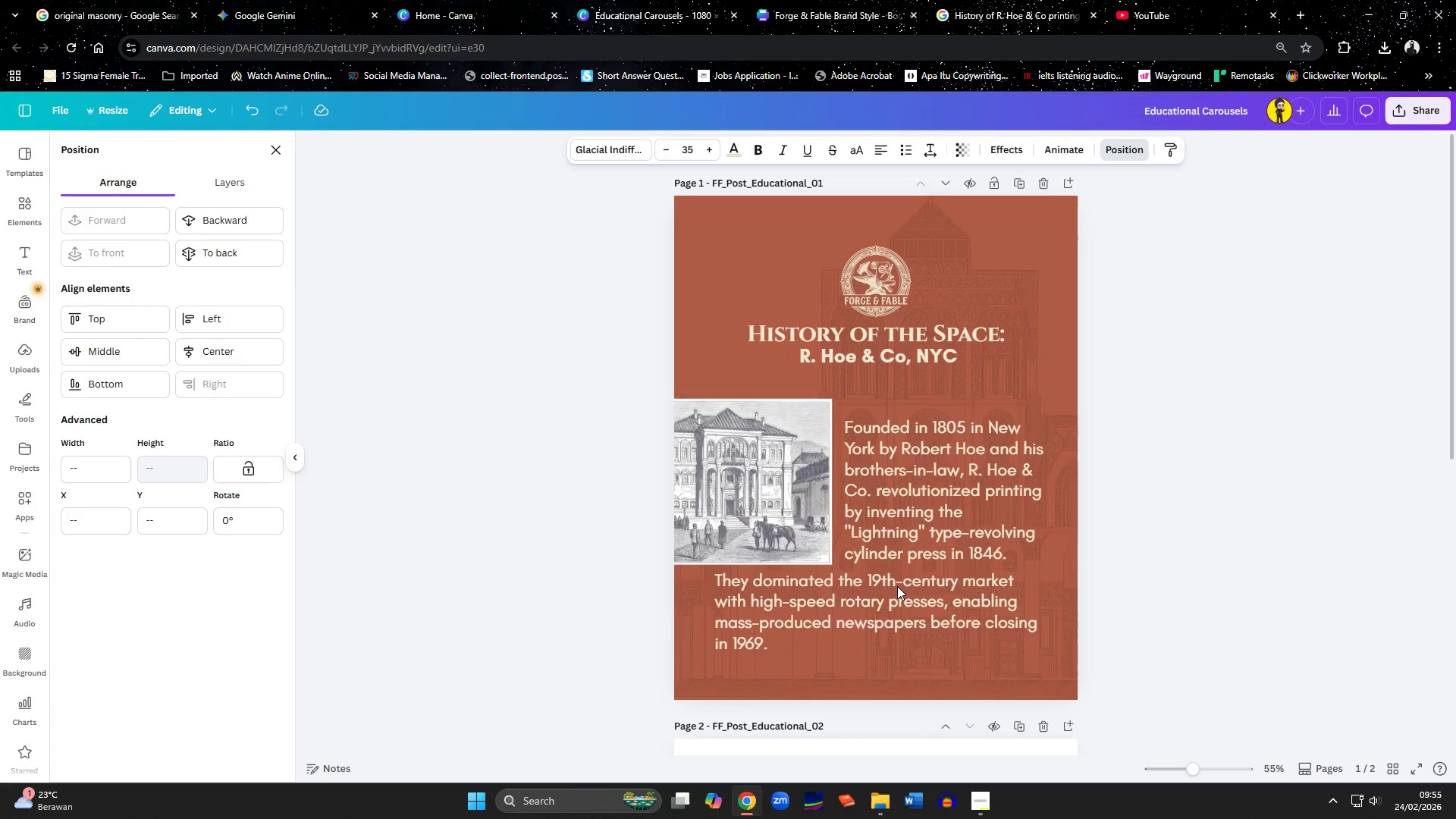 
key(ArrowUp)
 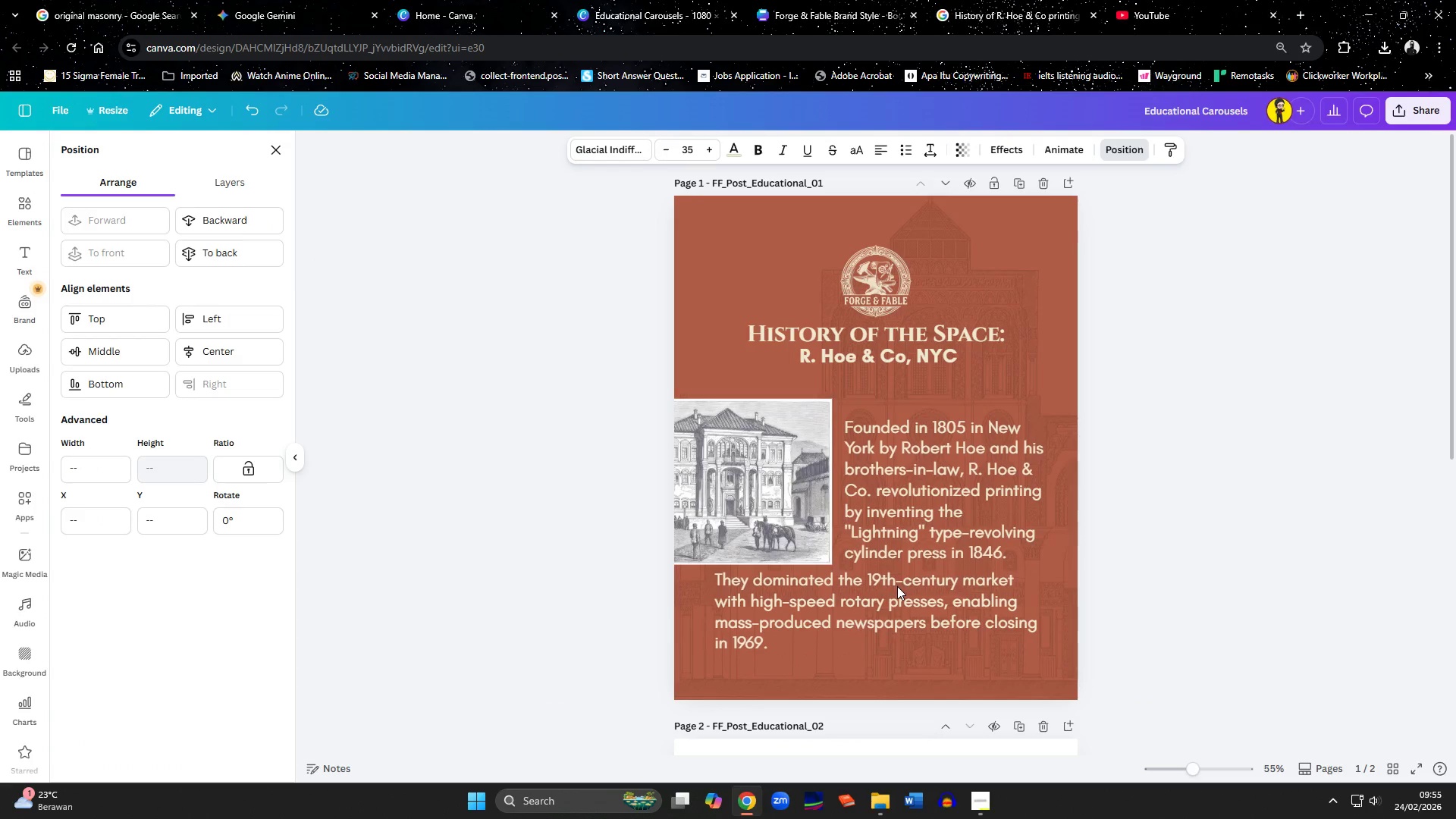 
key(ArrowUp)
 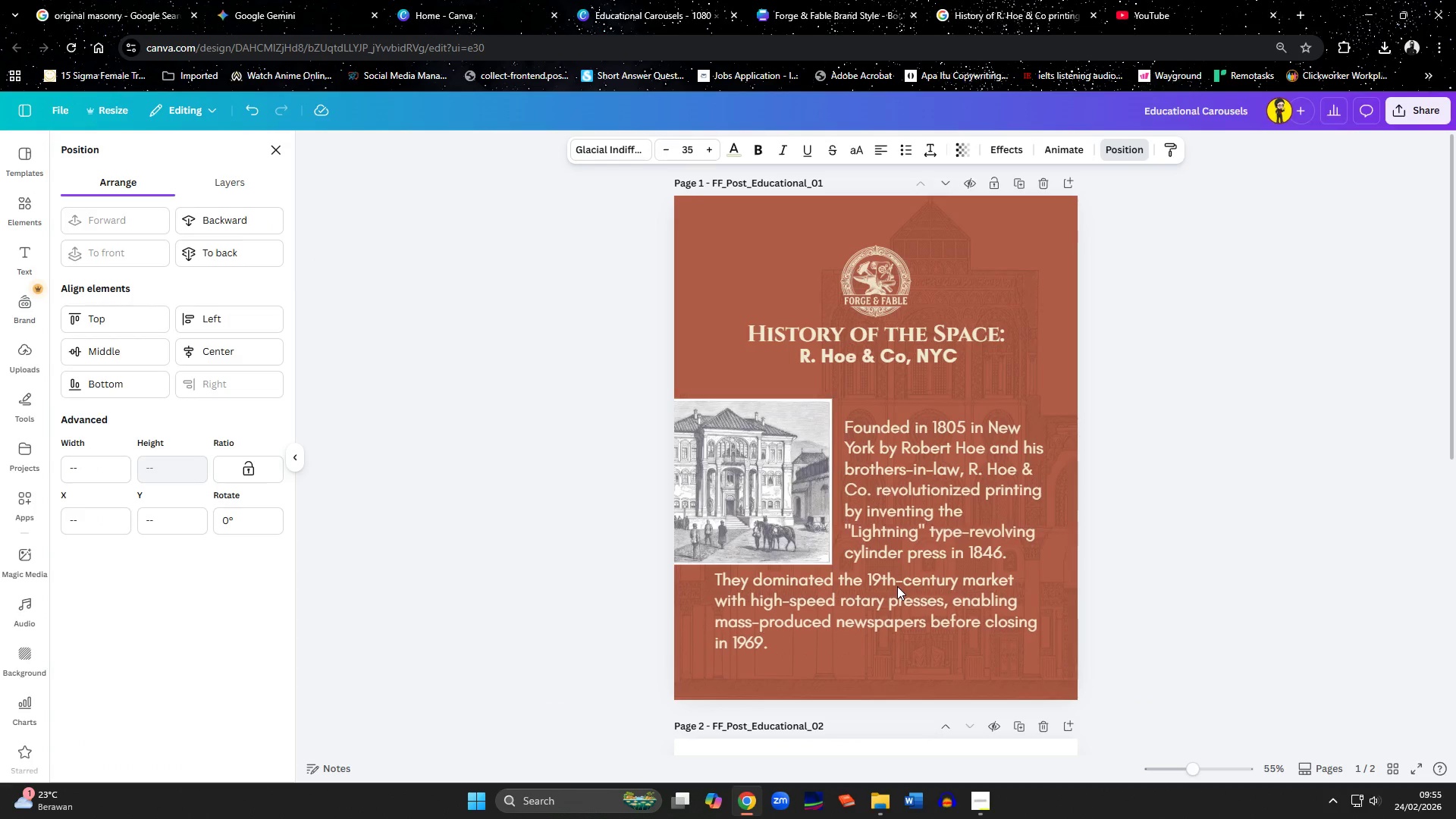 
key(ArrowUp)
 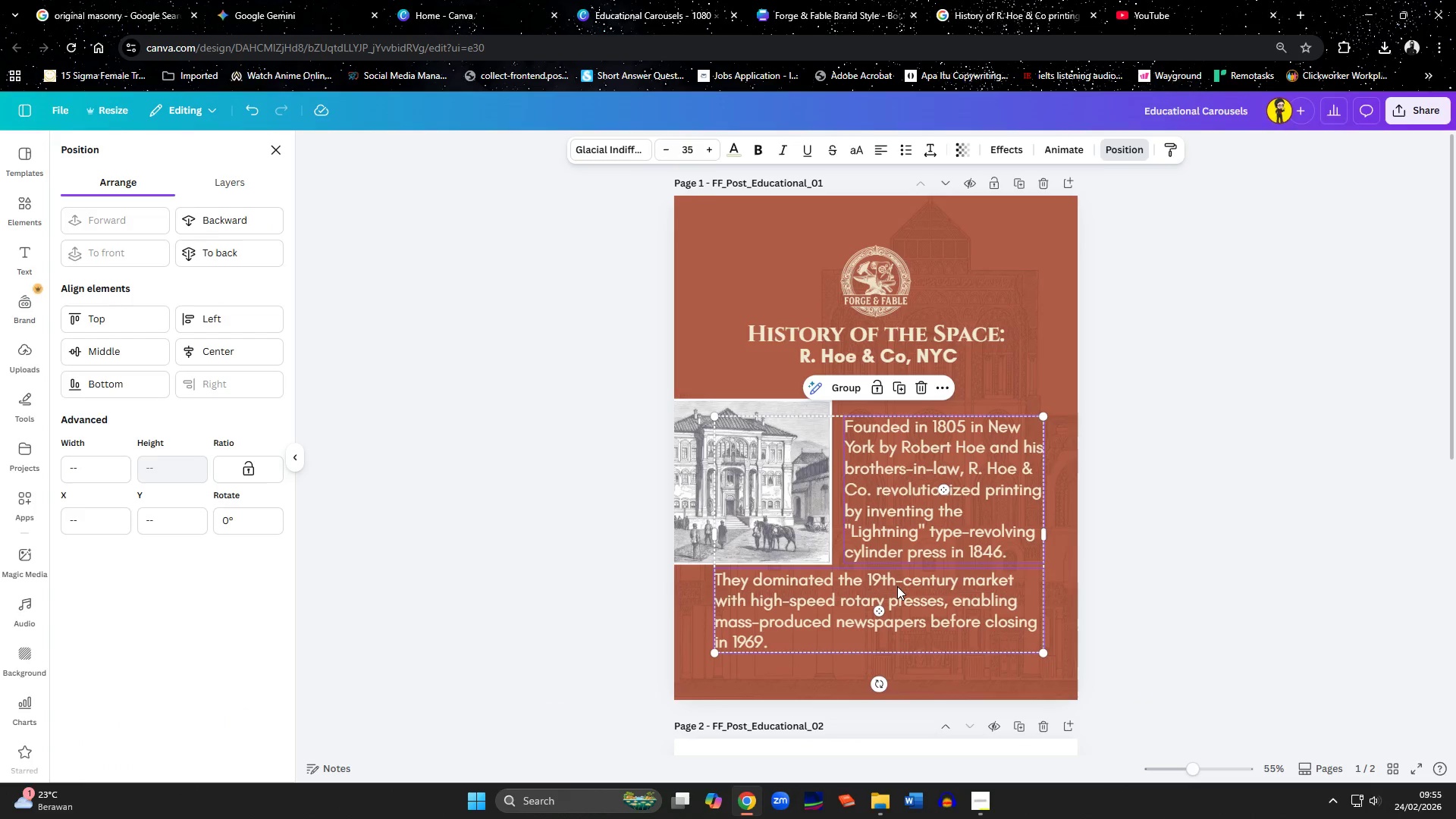 
key(ArrowUp)
 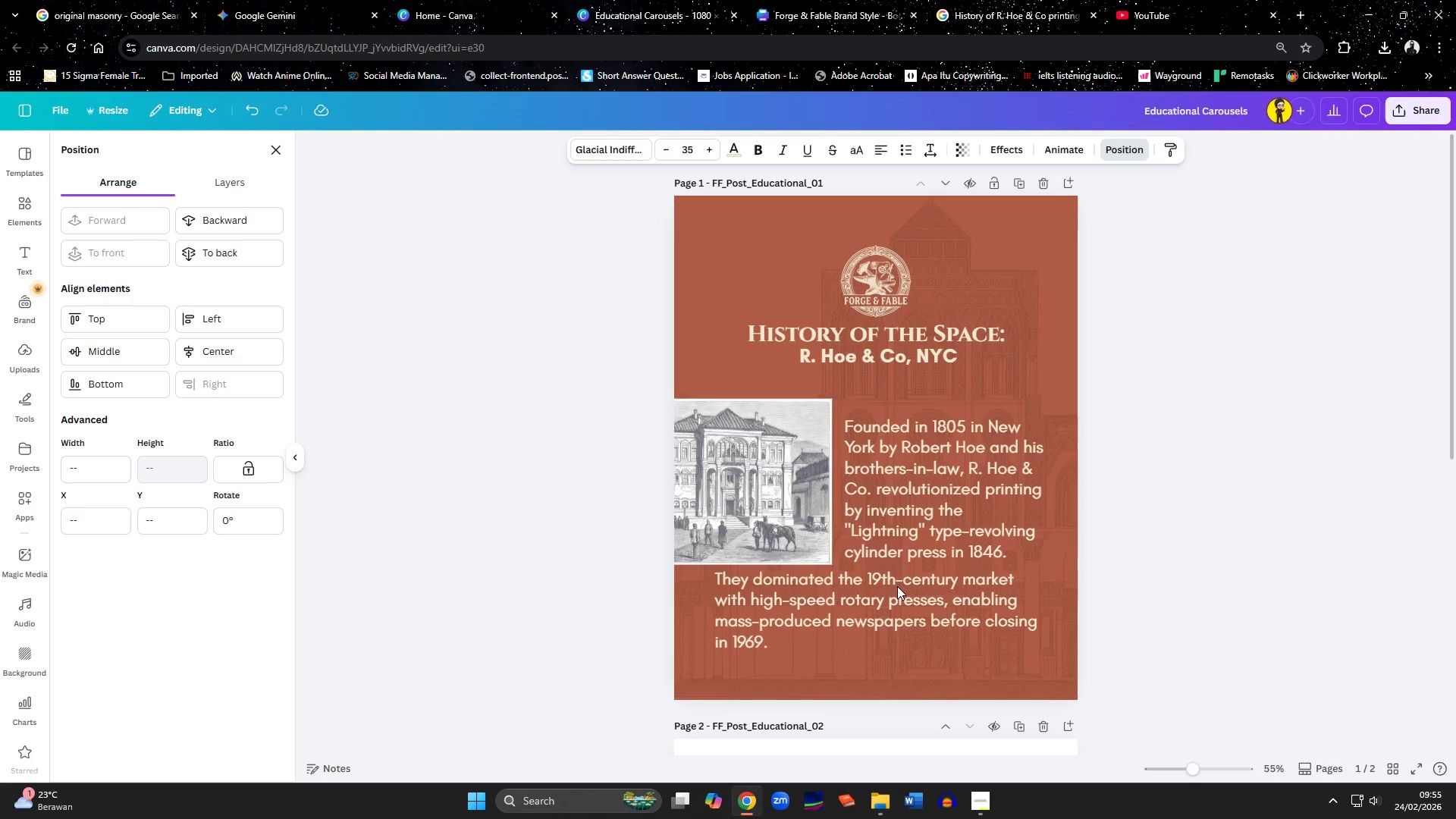 
key(ArrowUp)
 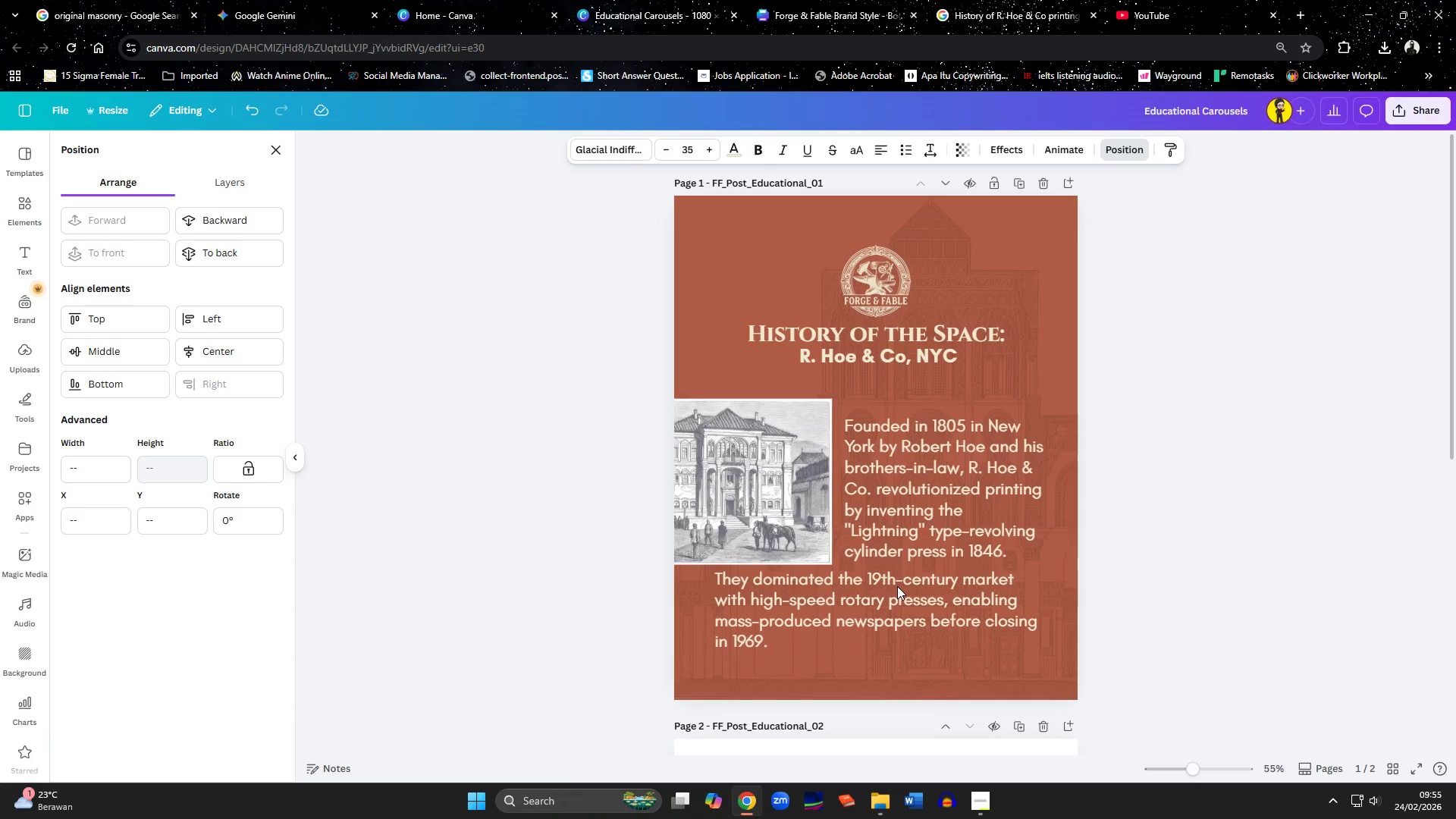 
key(ArrowUp)
 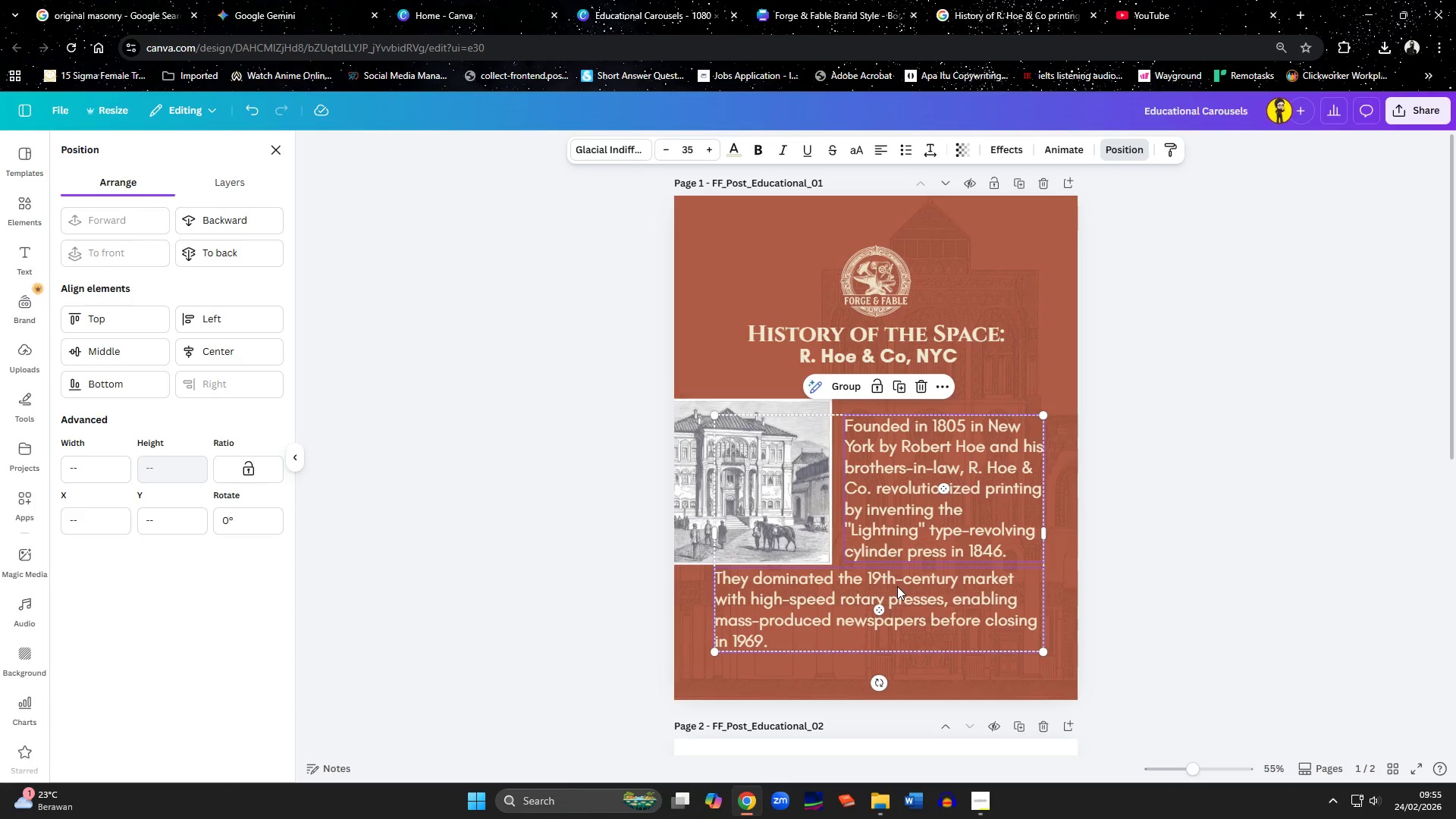 
left_click([1185, 603])
 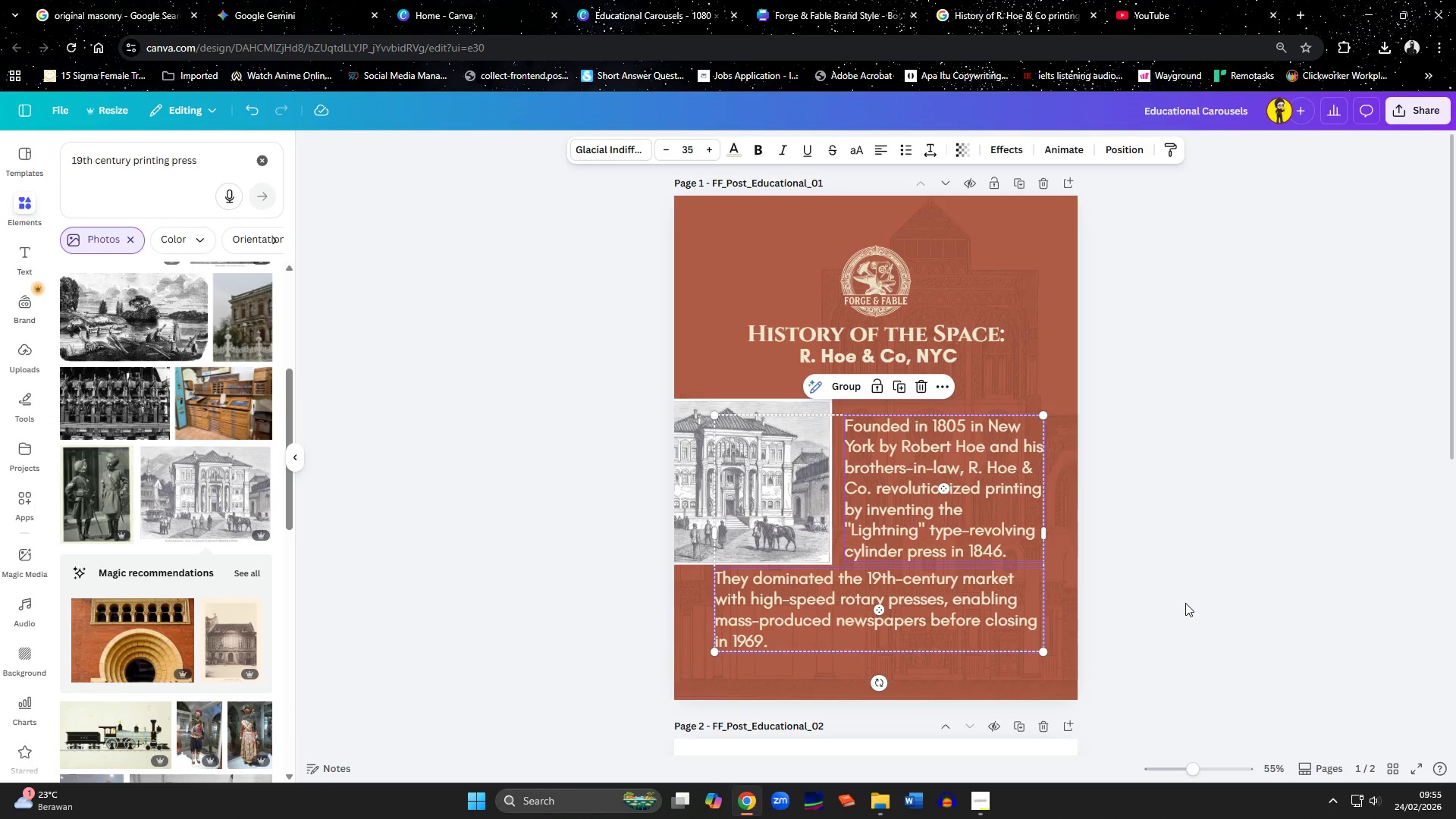 
left_click([1176, 605])
 